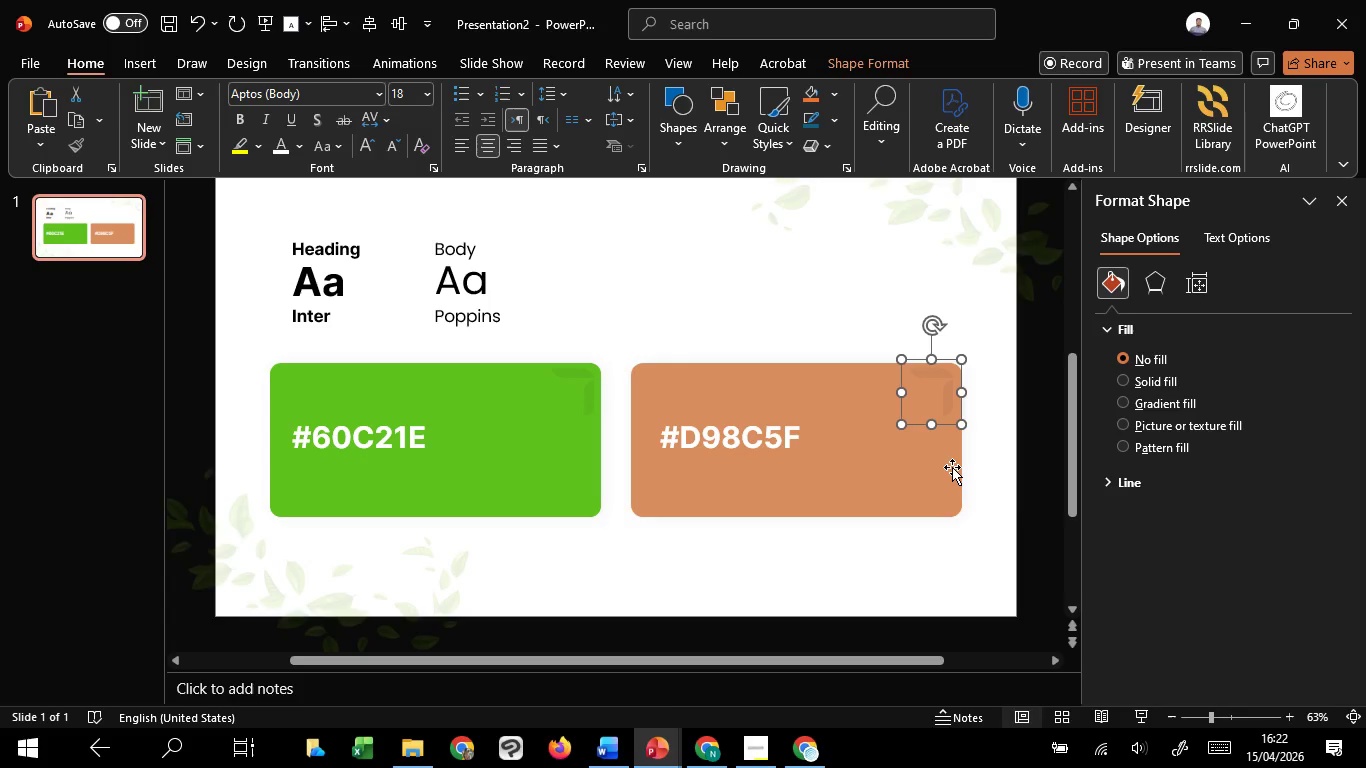 
hold_key(key=ShiftLeft, duration=0.48)
 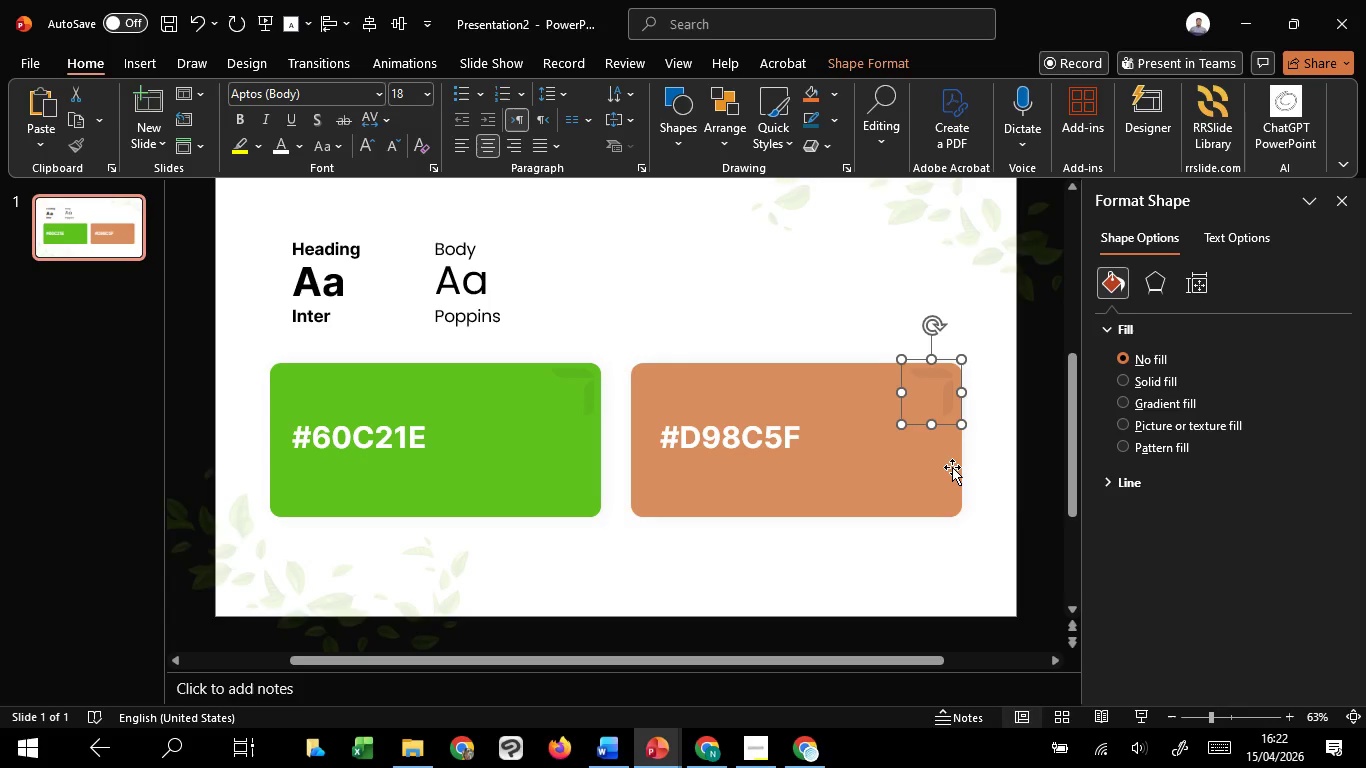 
key(ArrowRight)
 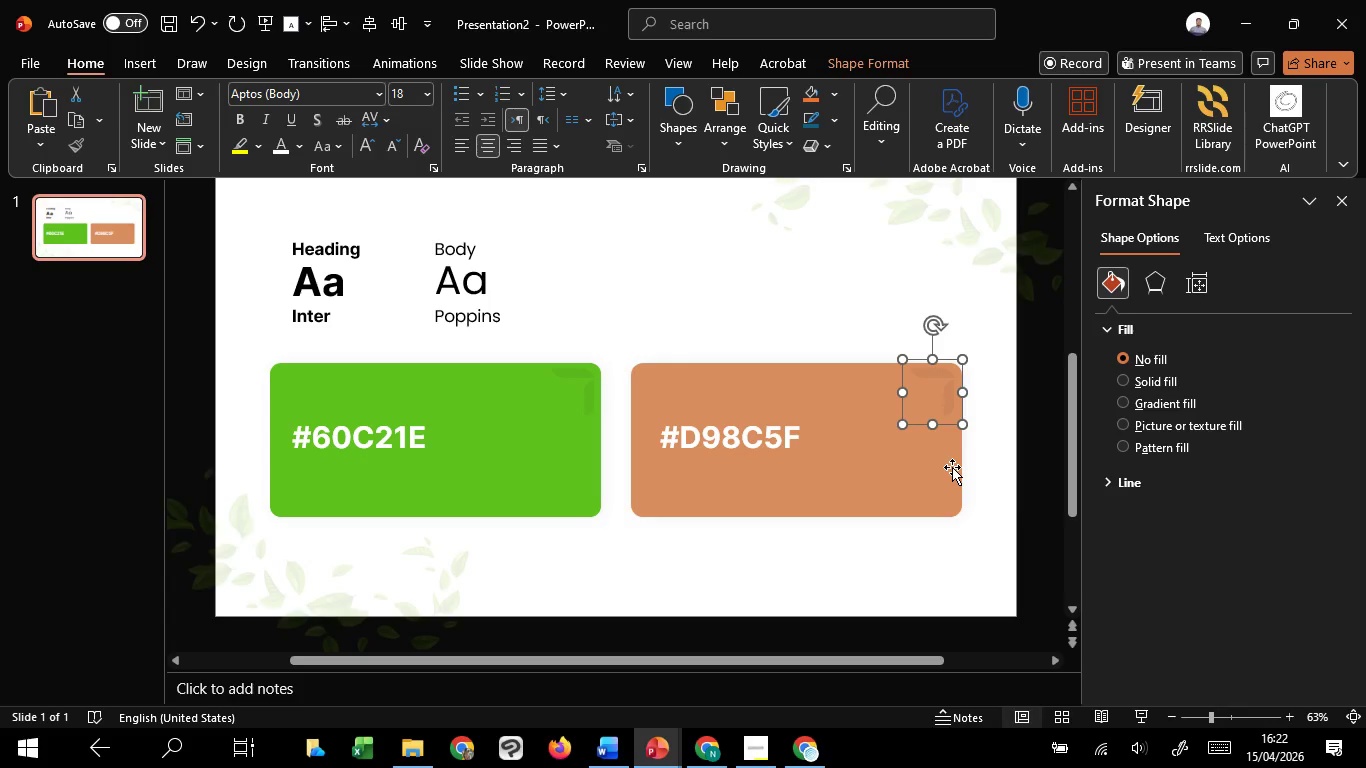 
key(ArrowRight)
 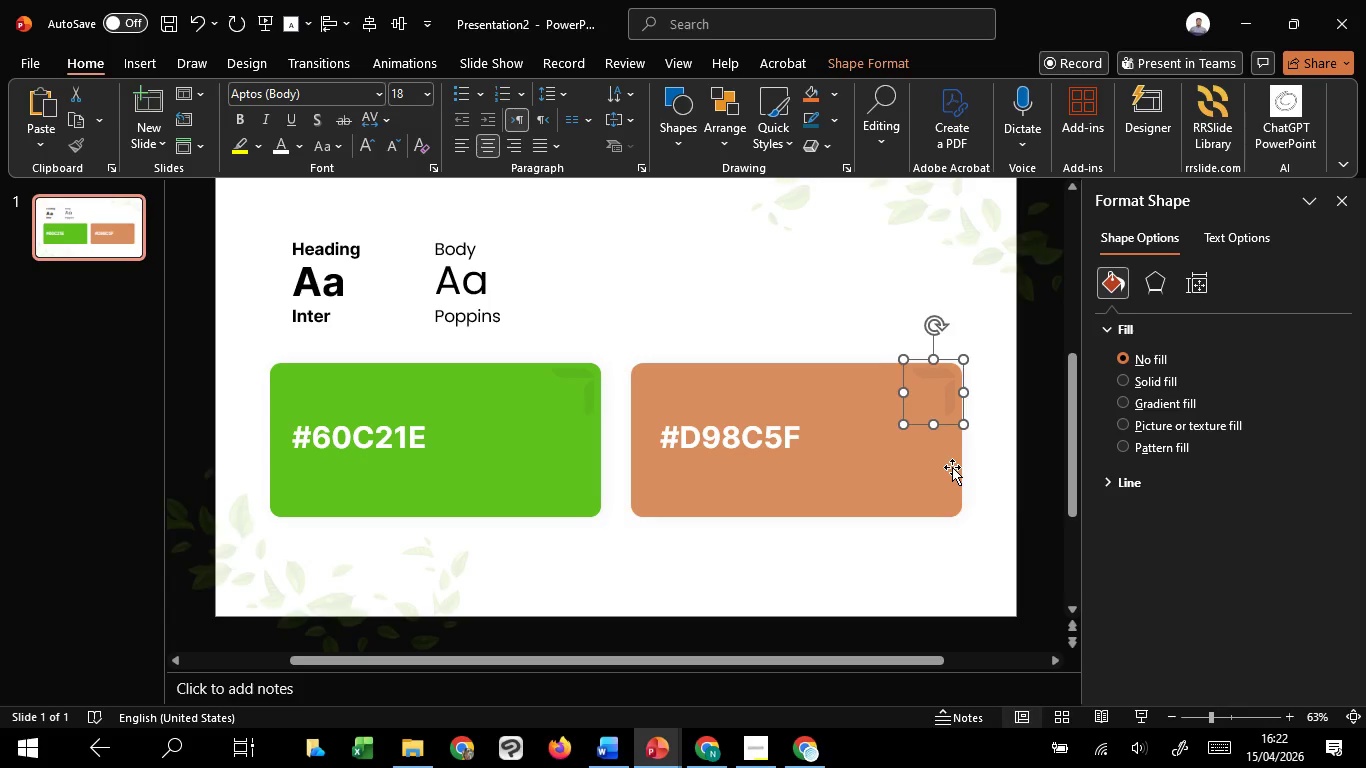 
key(ArrowRight)
 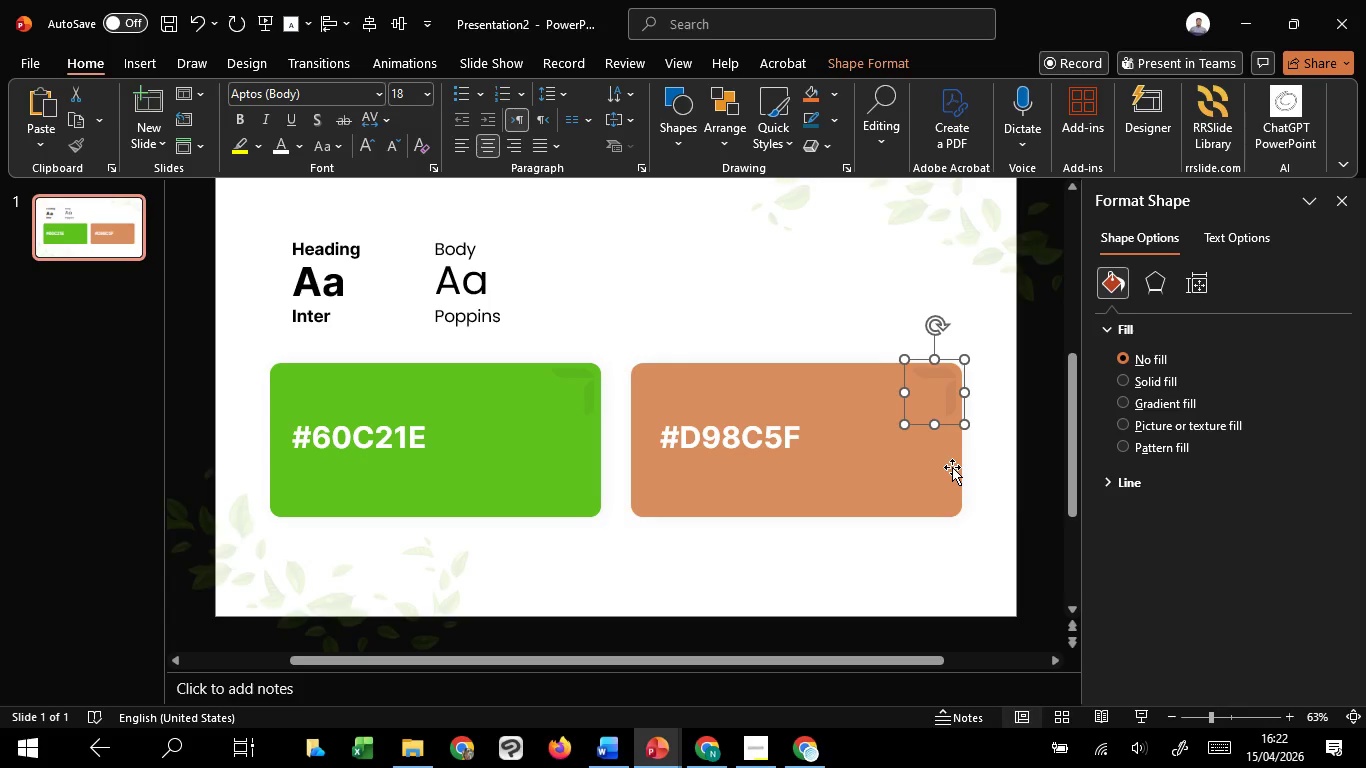 
key(ArrowRight)
 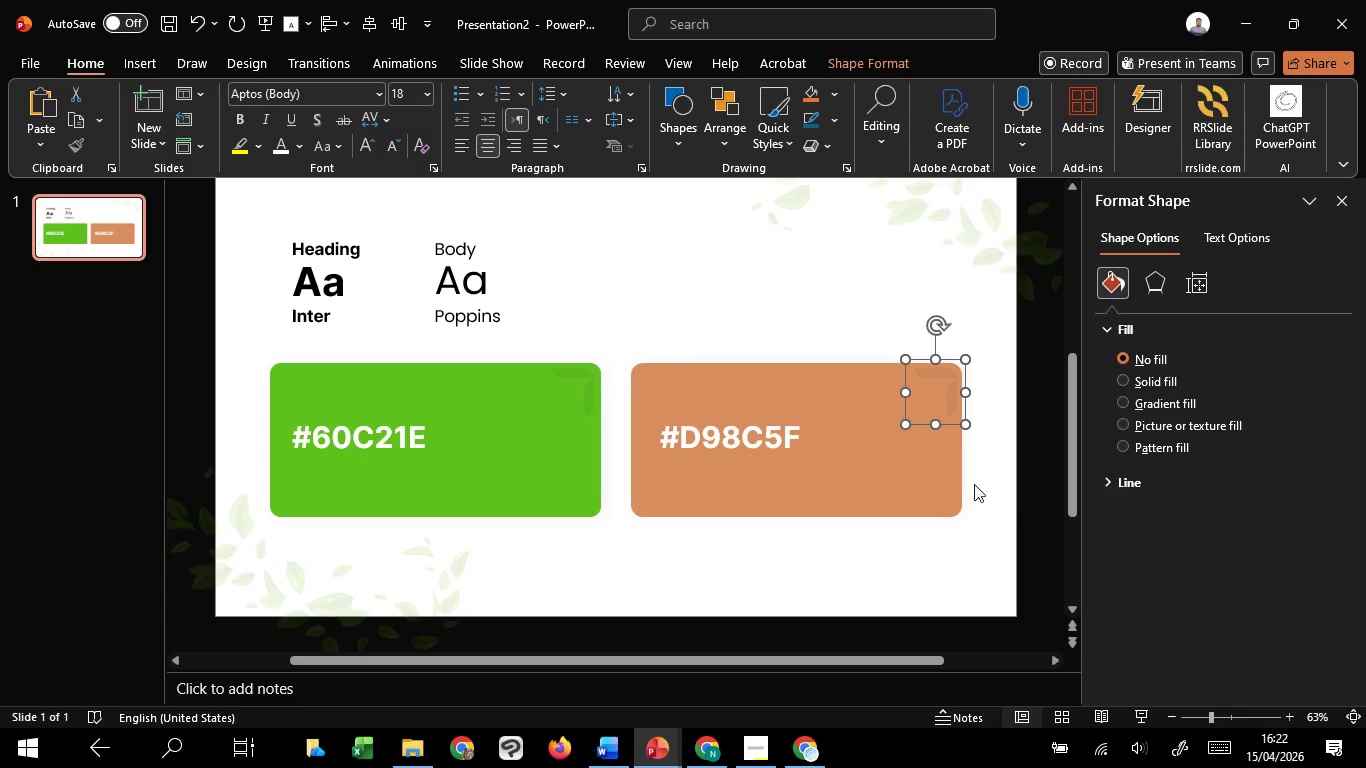 
left_click([993, 495])
 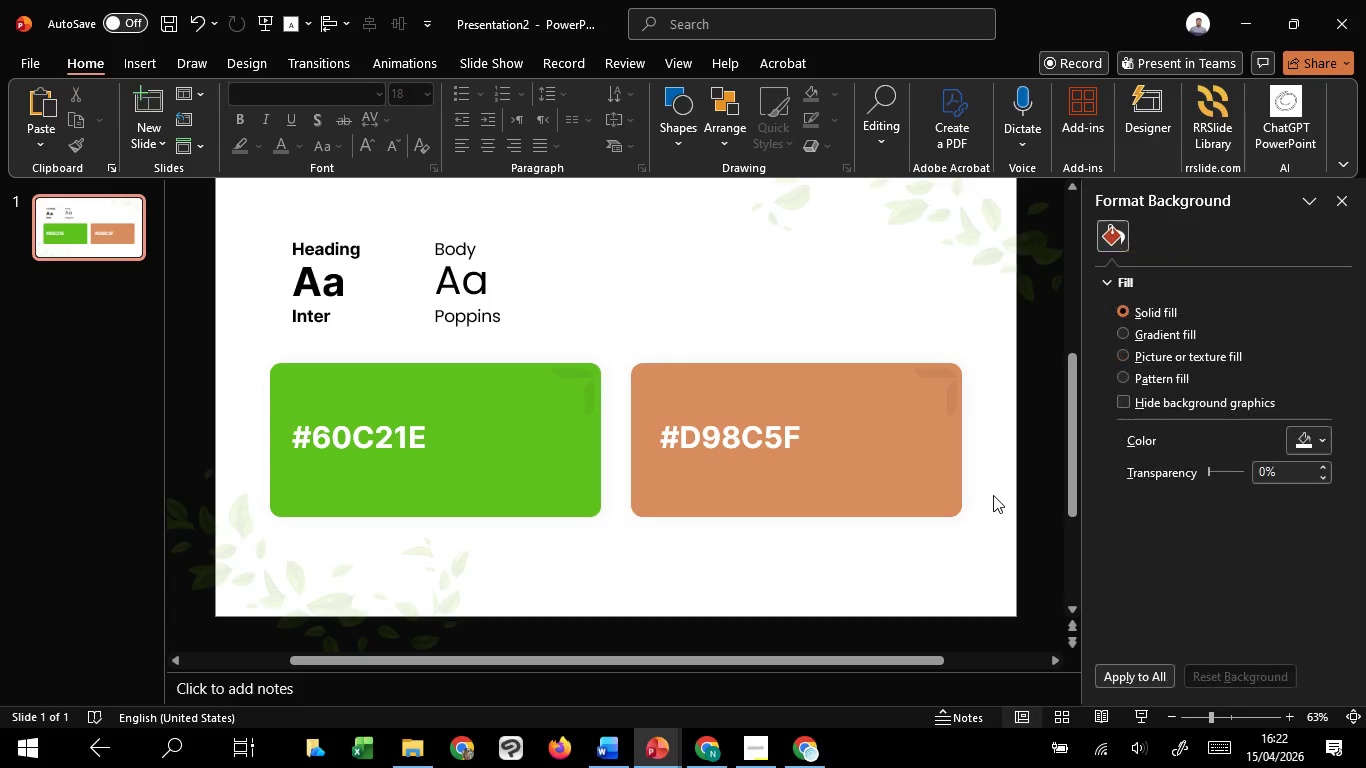 
hold_key(key=ControlLeft, duration=0.58)
 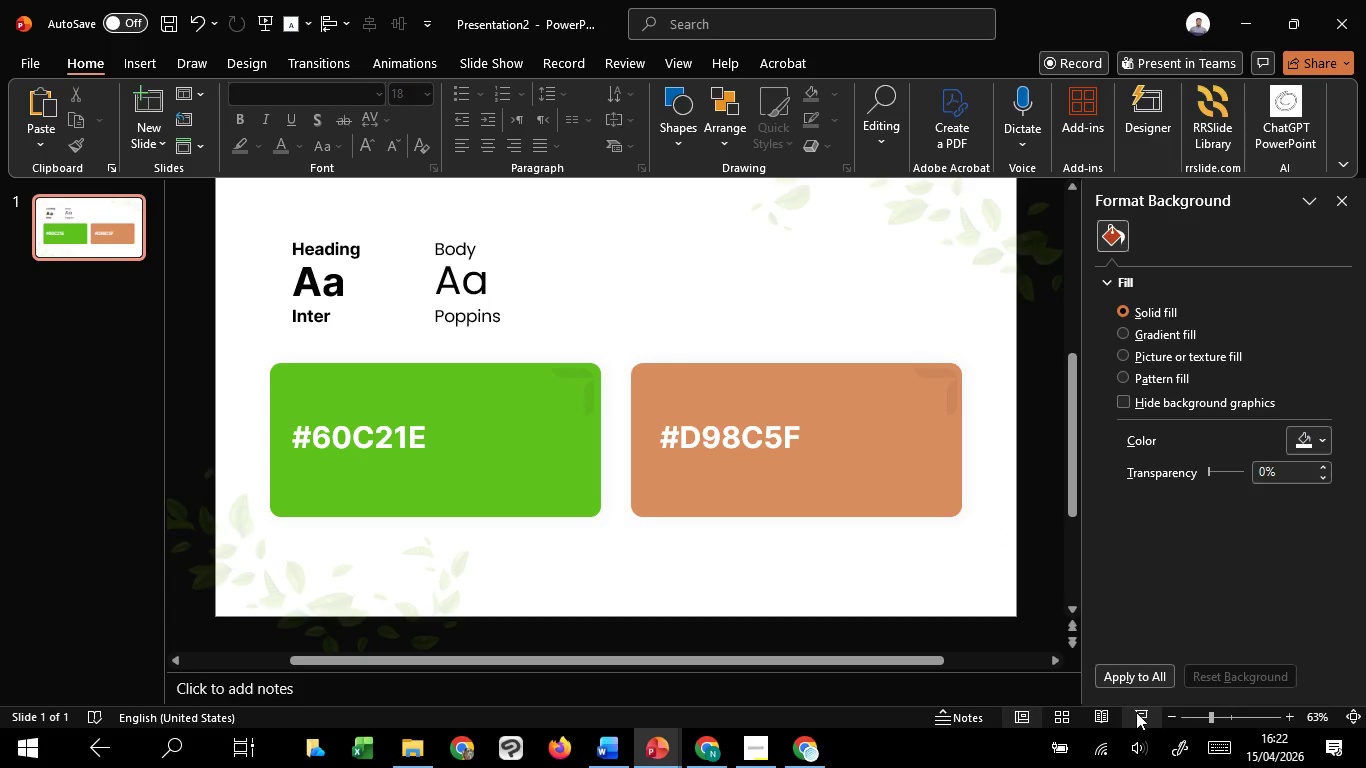 
left_click([1136, 712])
 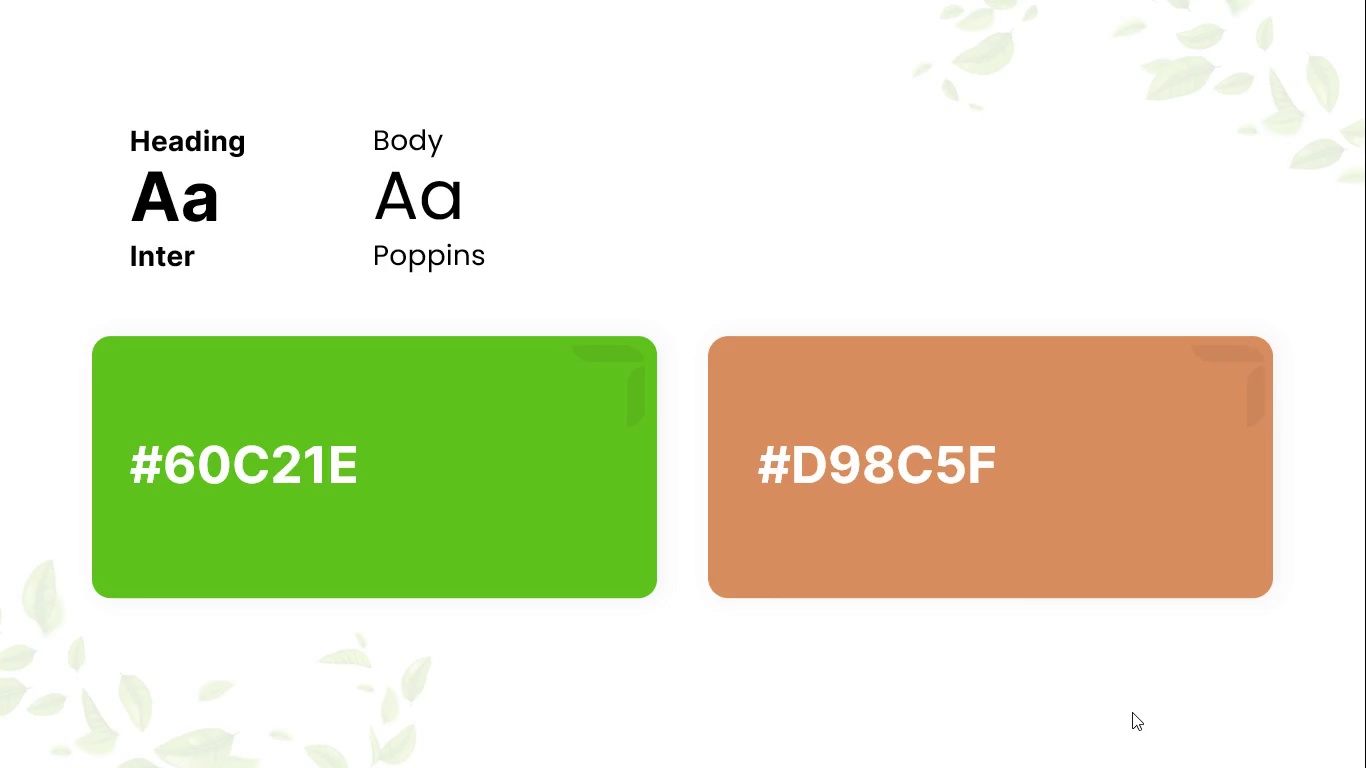 
key(Escape)
 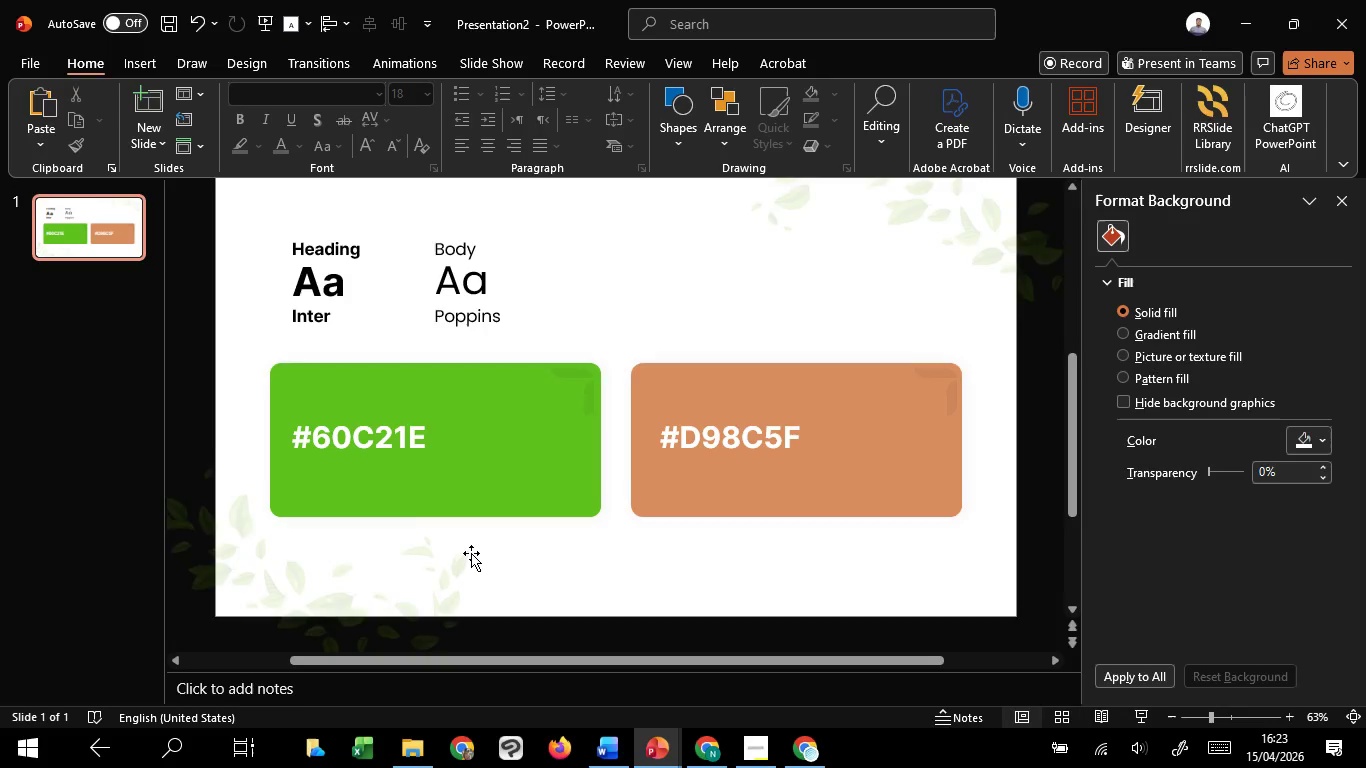 
scroll: coordinate [471, 553], scroll_direction: up, amount: 3.0
 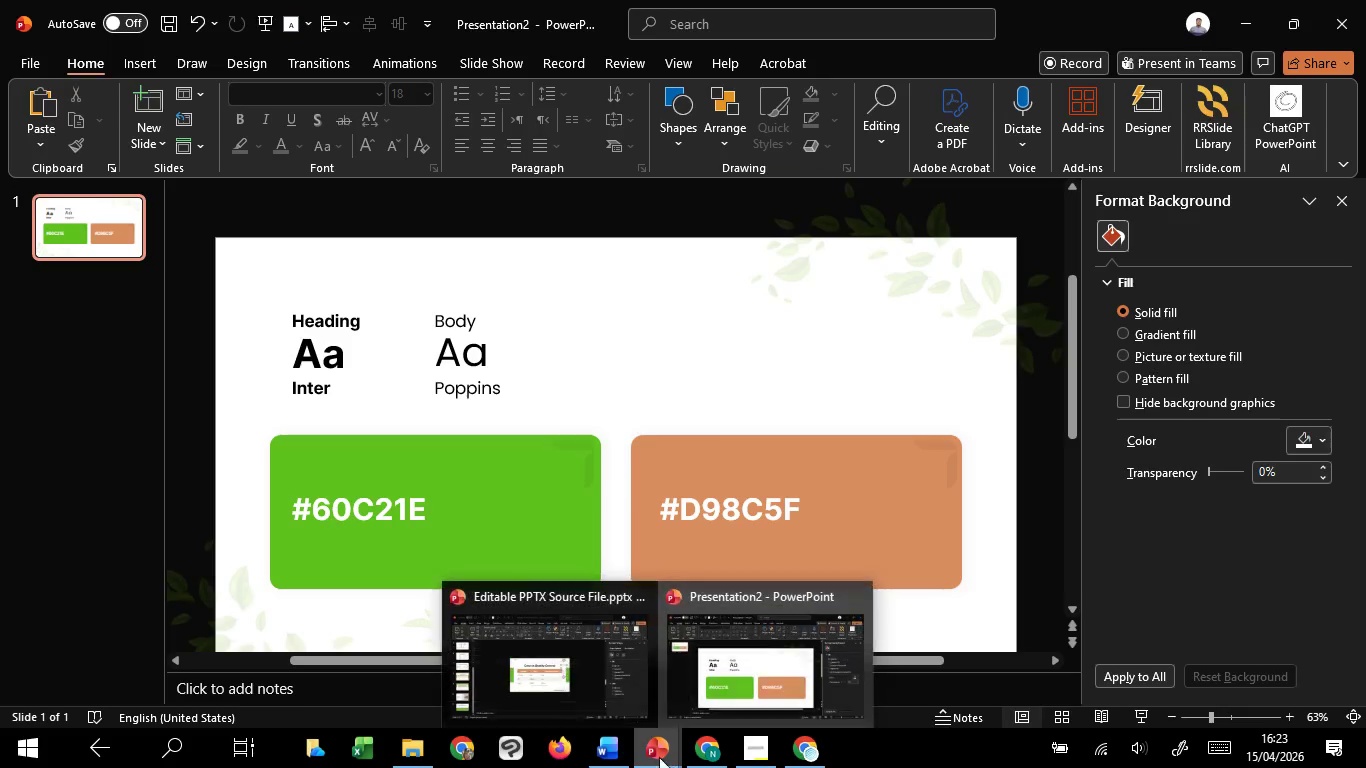 
left_click([530, 672])
 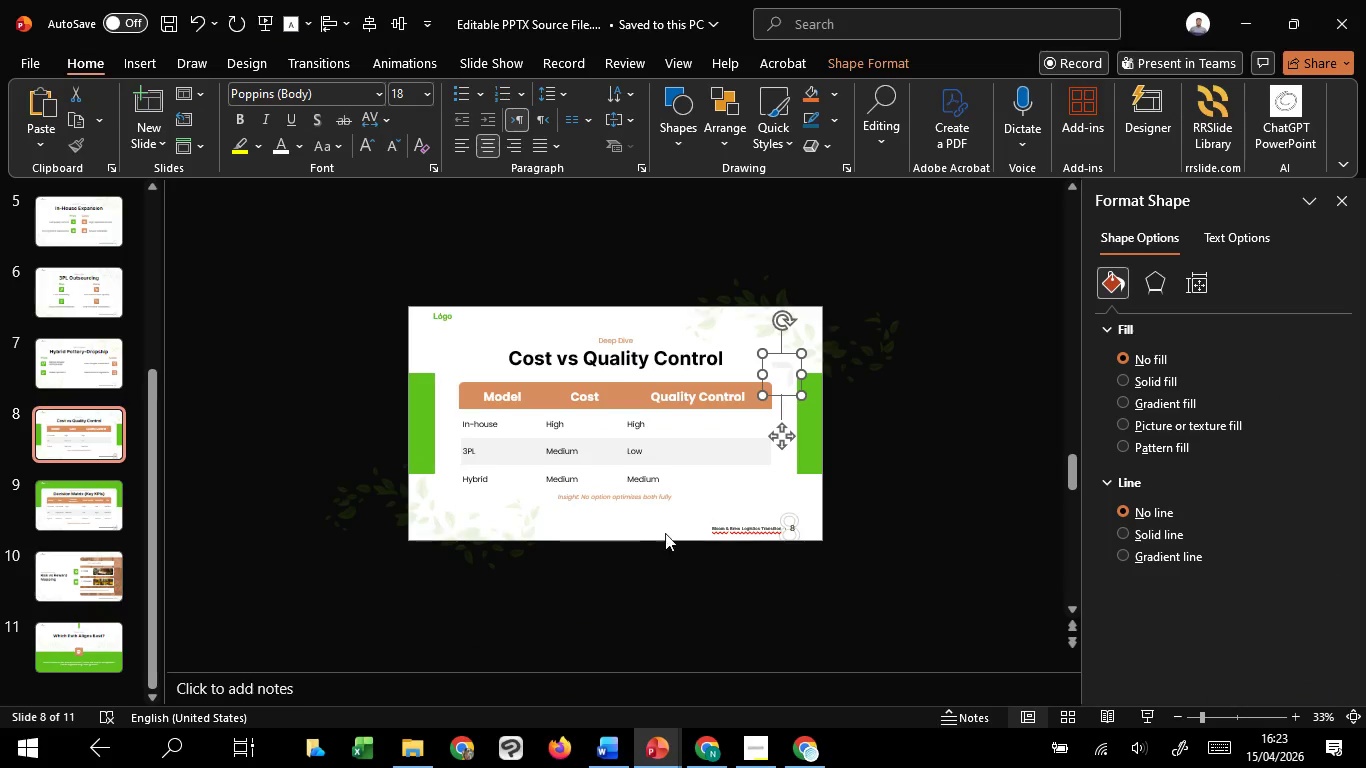 
scroll: coordinate [668, 538], scroll_direction: up, amount: 8.0
 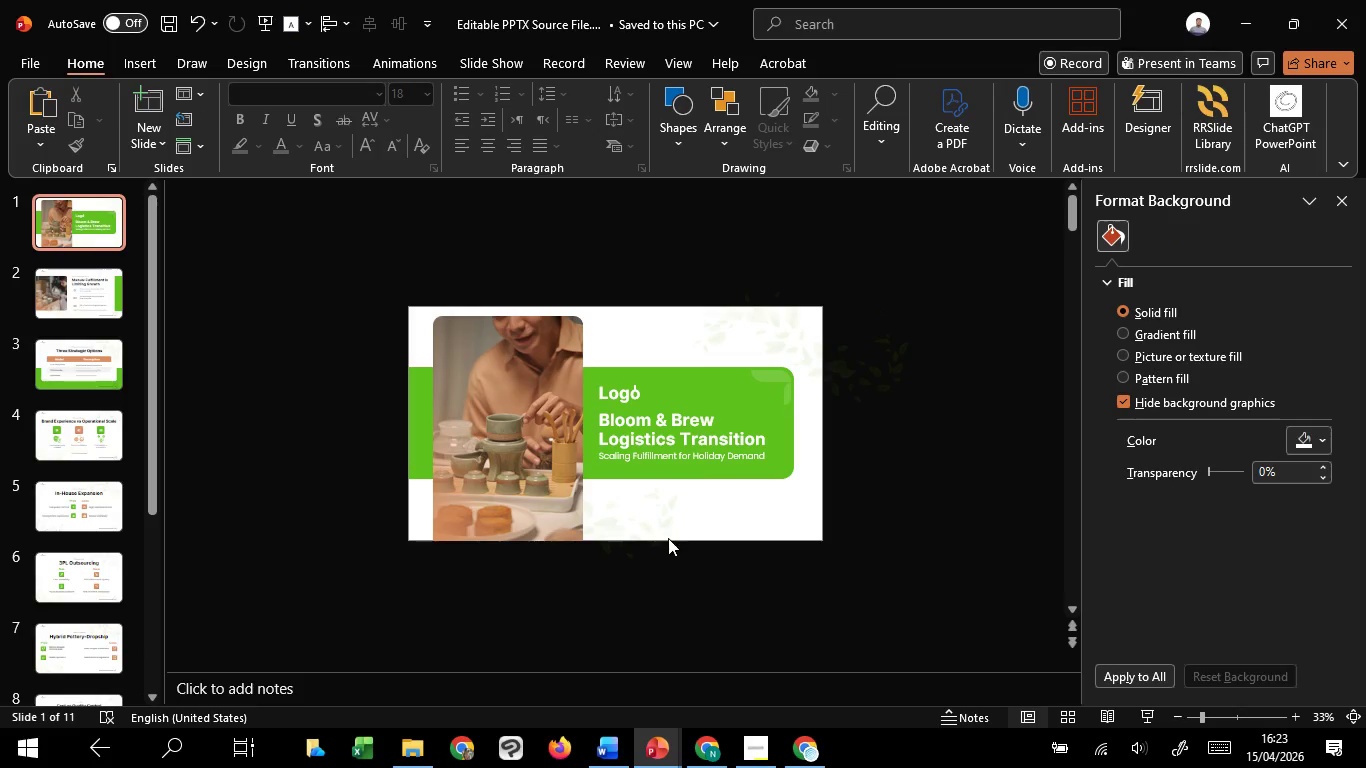 
scroll: coordinate [665, 548], scroll_direction: down, amount: 13.0
 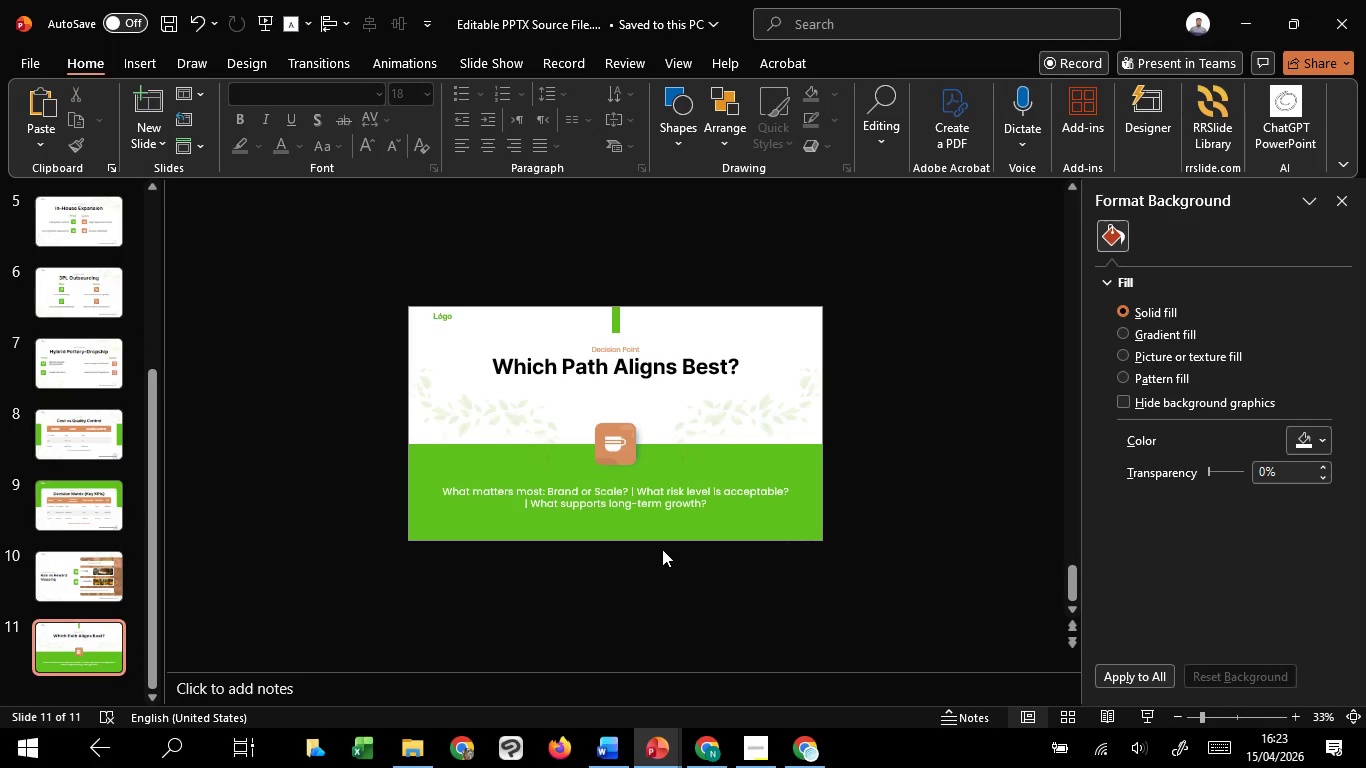 
wait(8.05)
 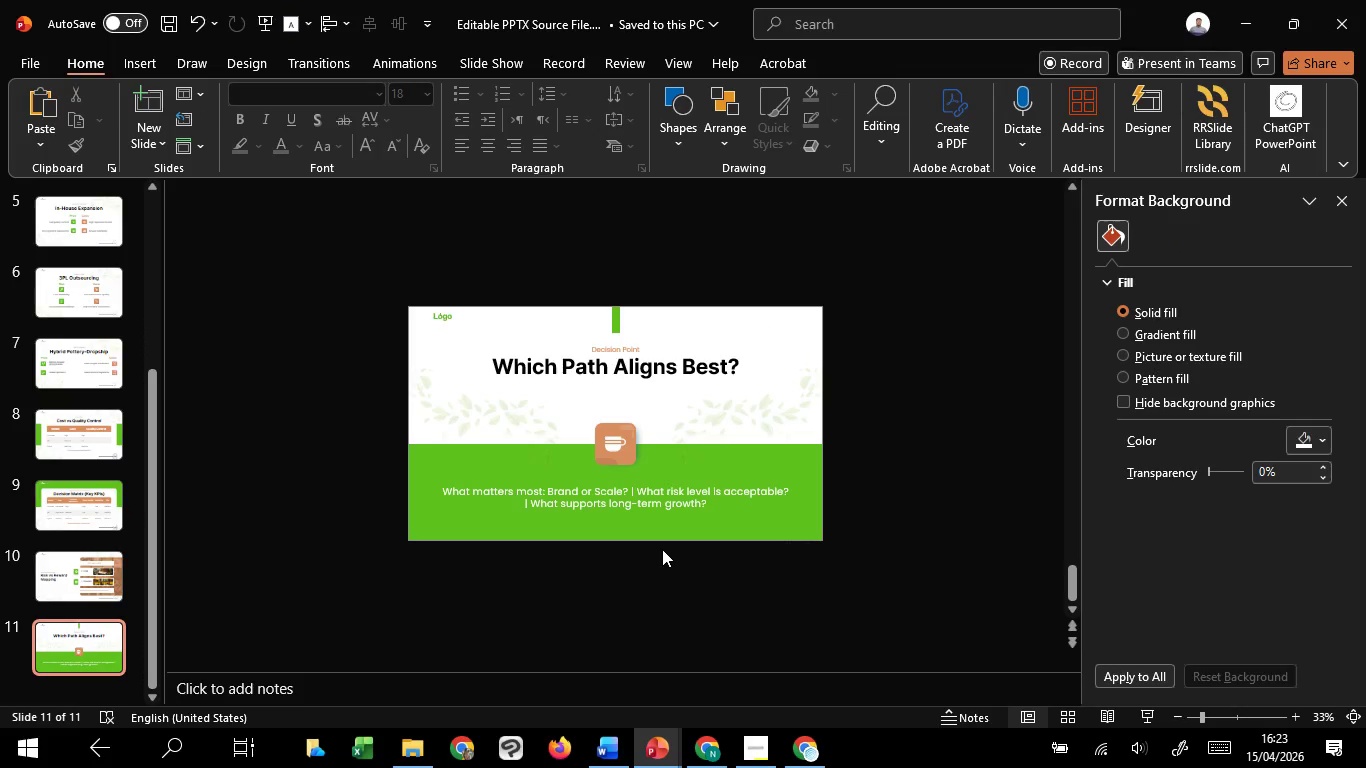 
scroll: coordinate [662, 549], scroll_direction: down, amount: 1.0
 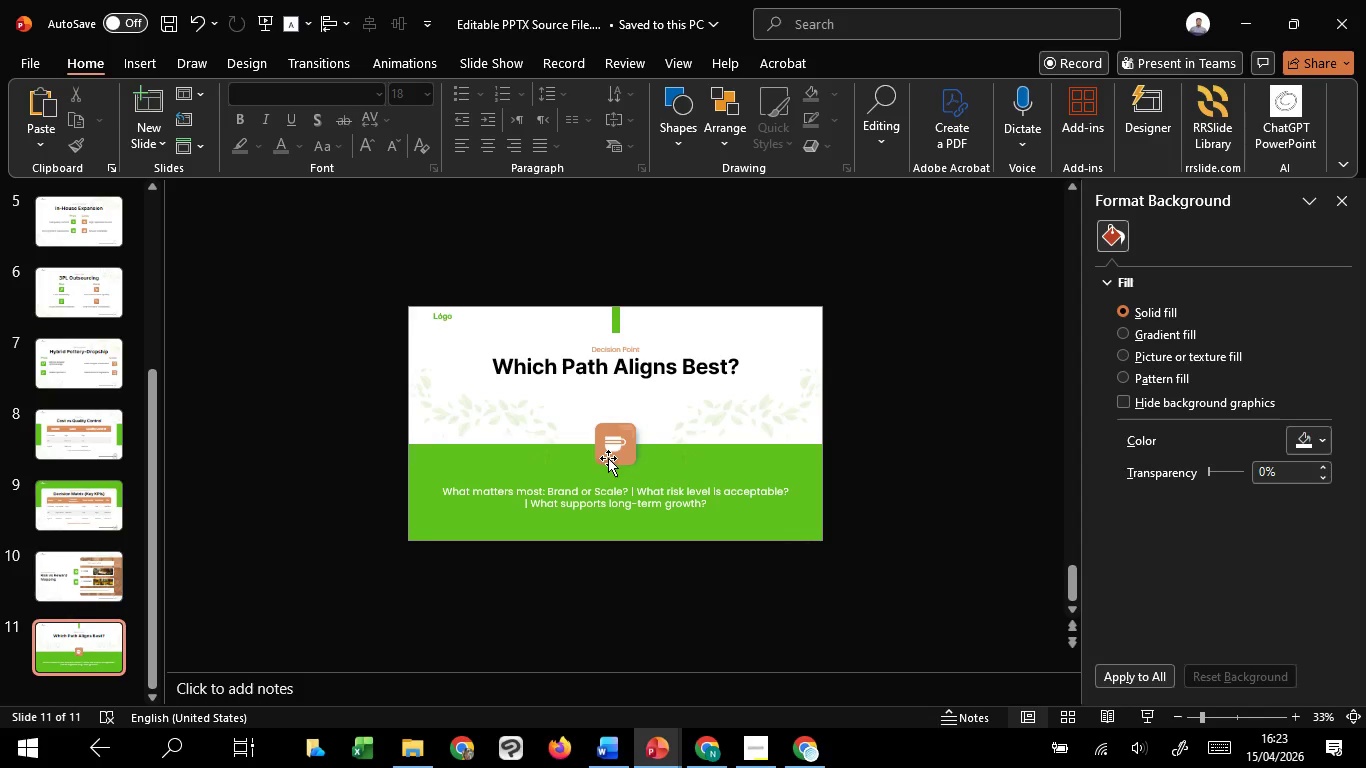 
double_click([608, 459])
 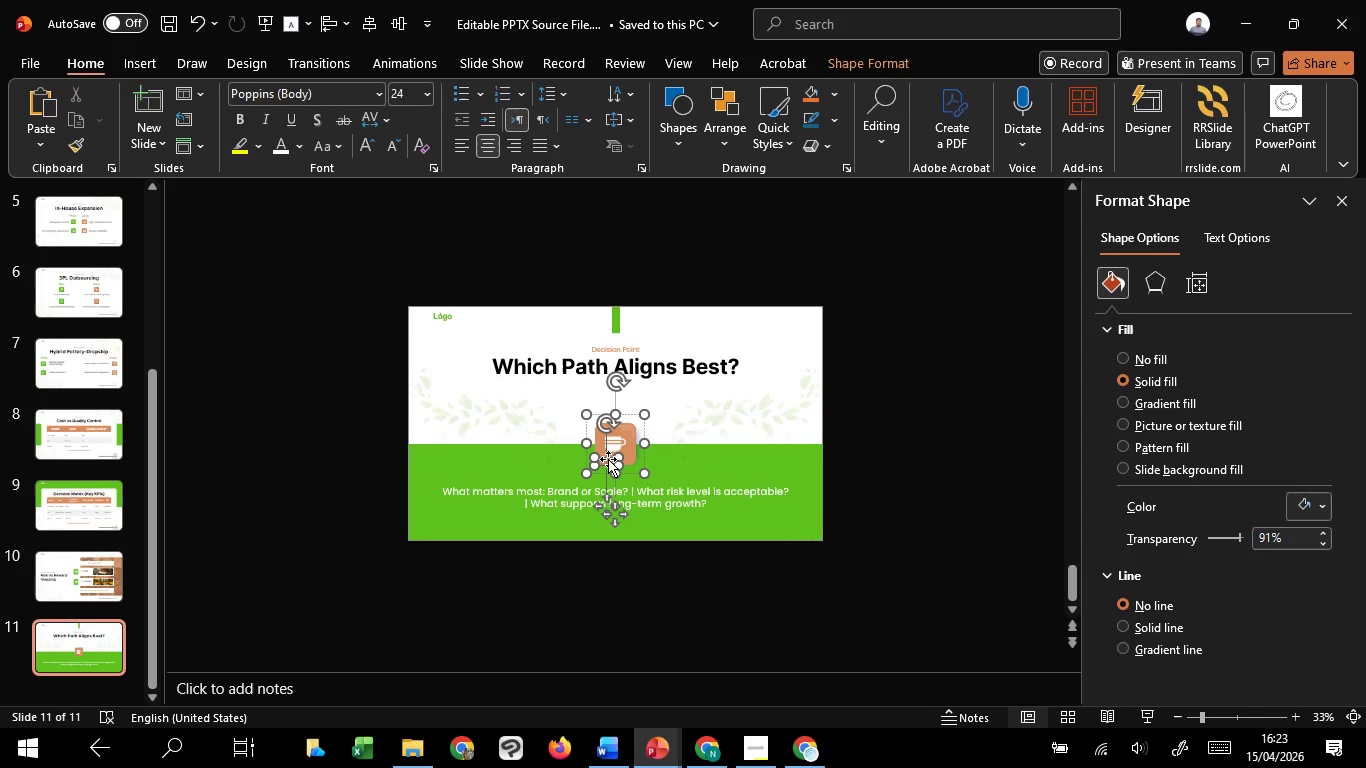 
key(Control+C)
 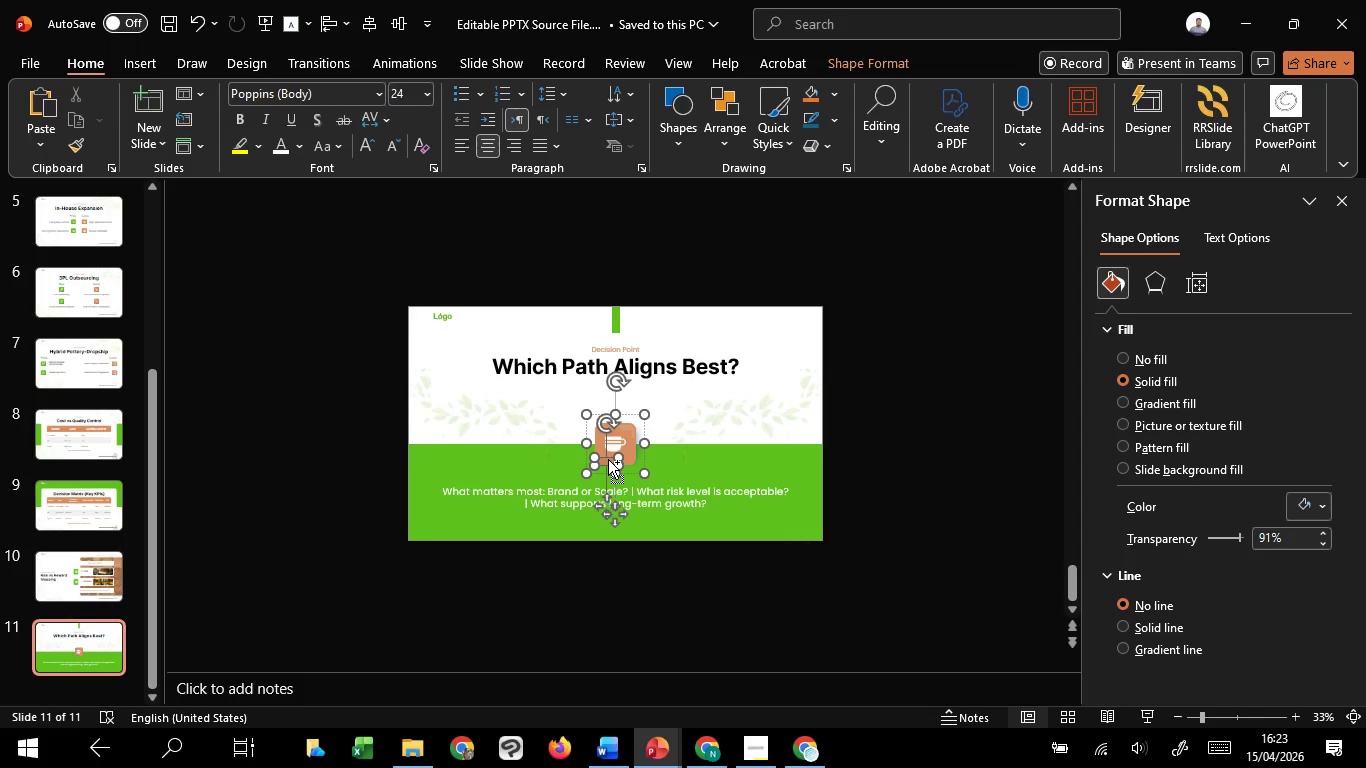 
key(Control+C)
 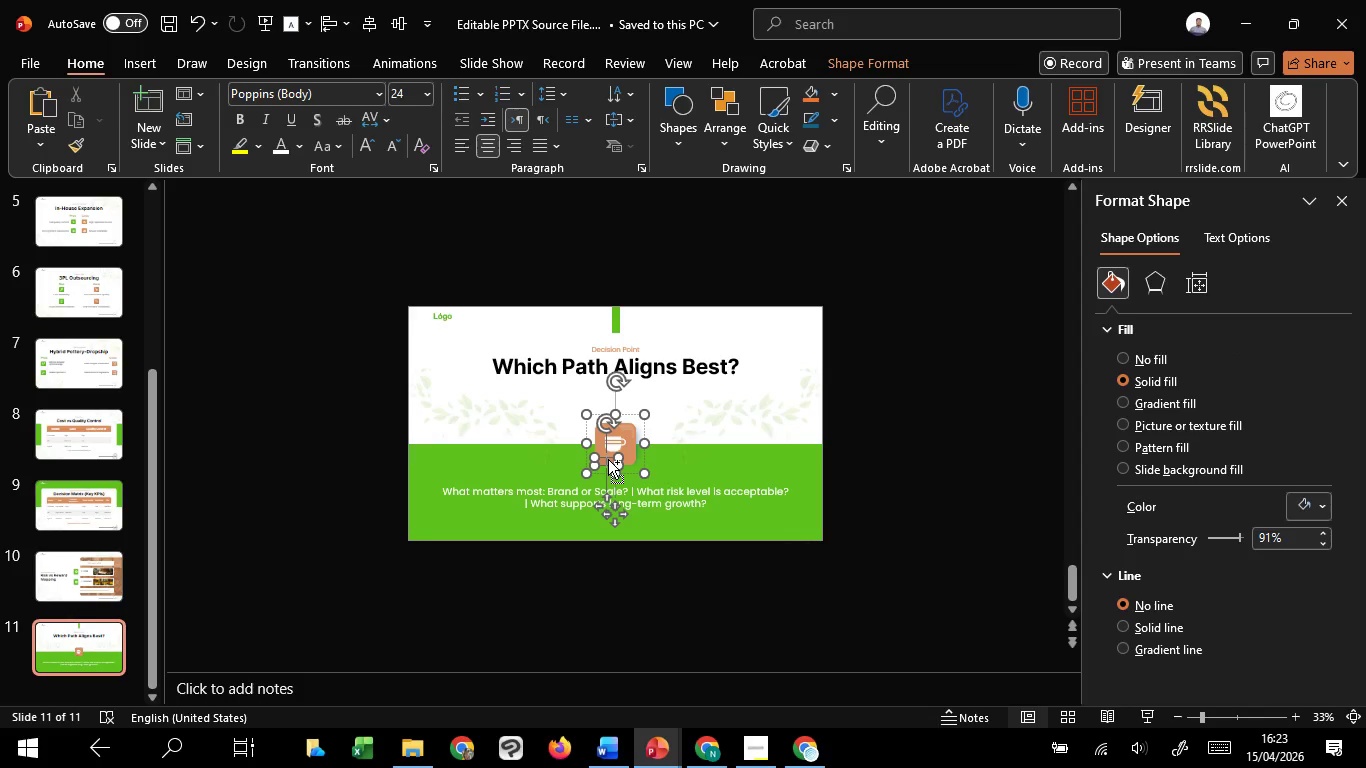 
key(Control+C)
 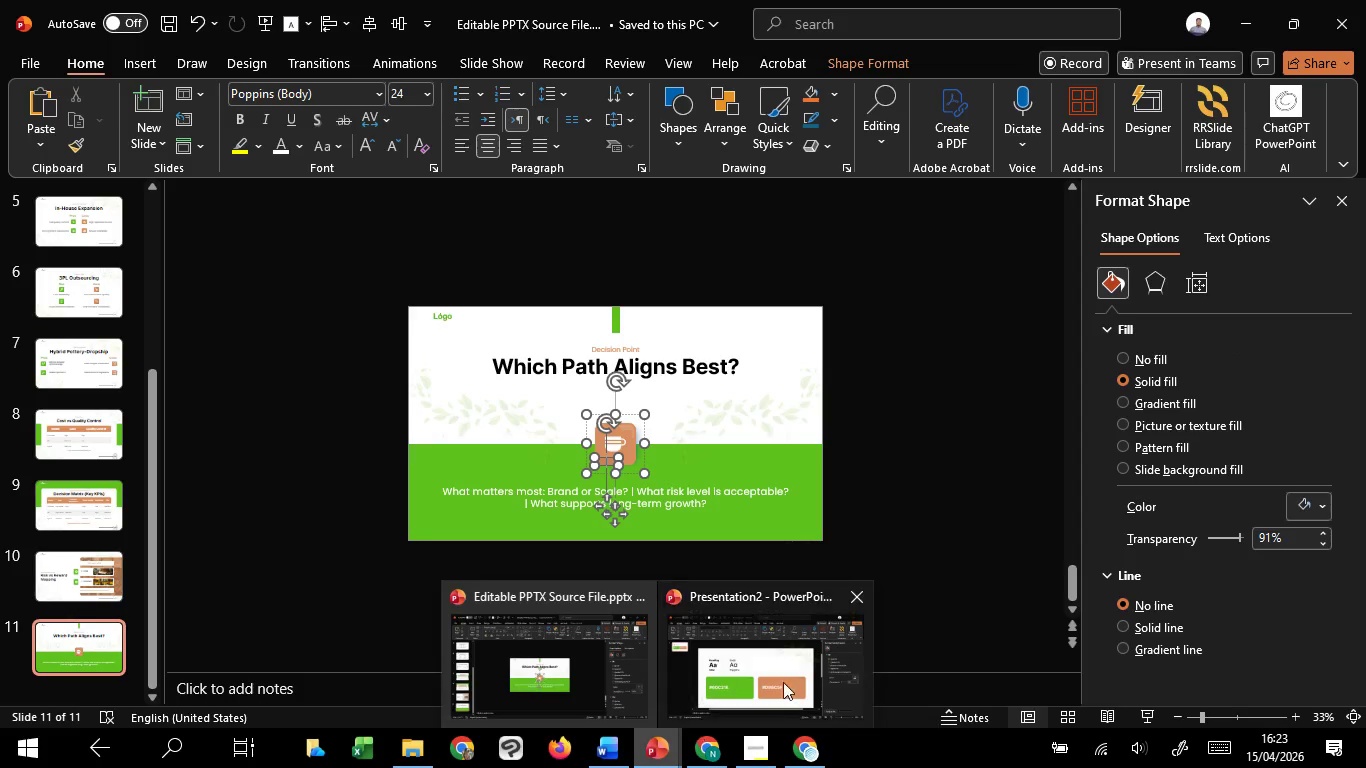 
left_click([786, 681])
 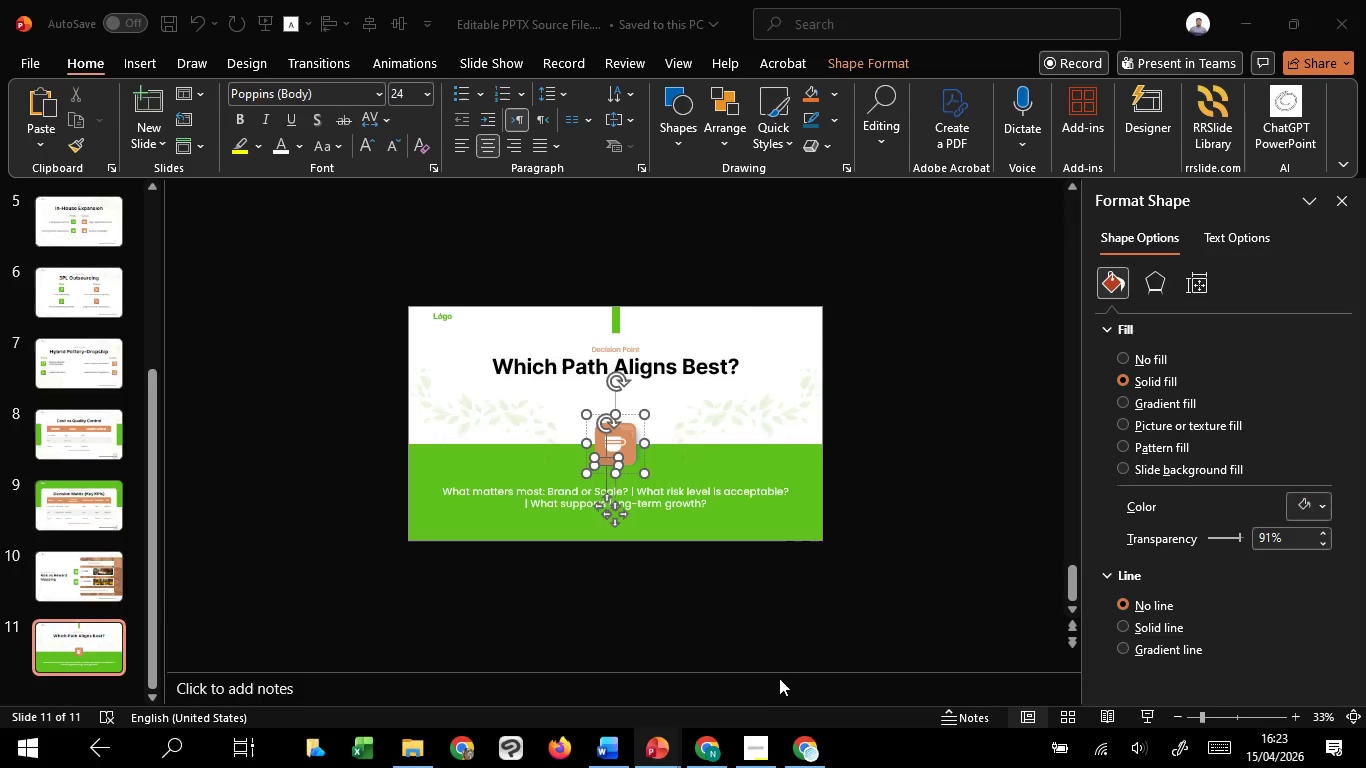 
key(Control+V)
 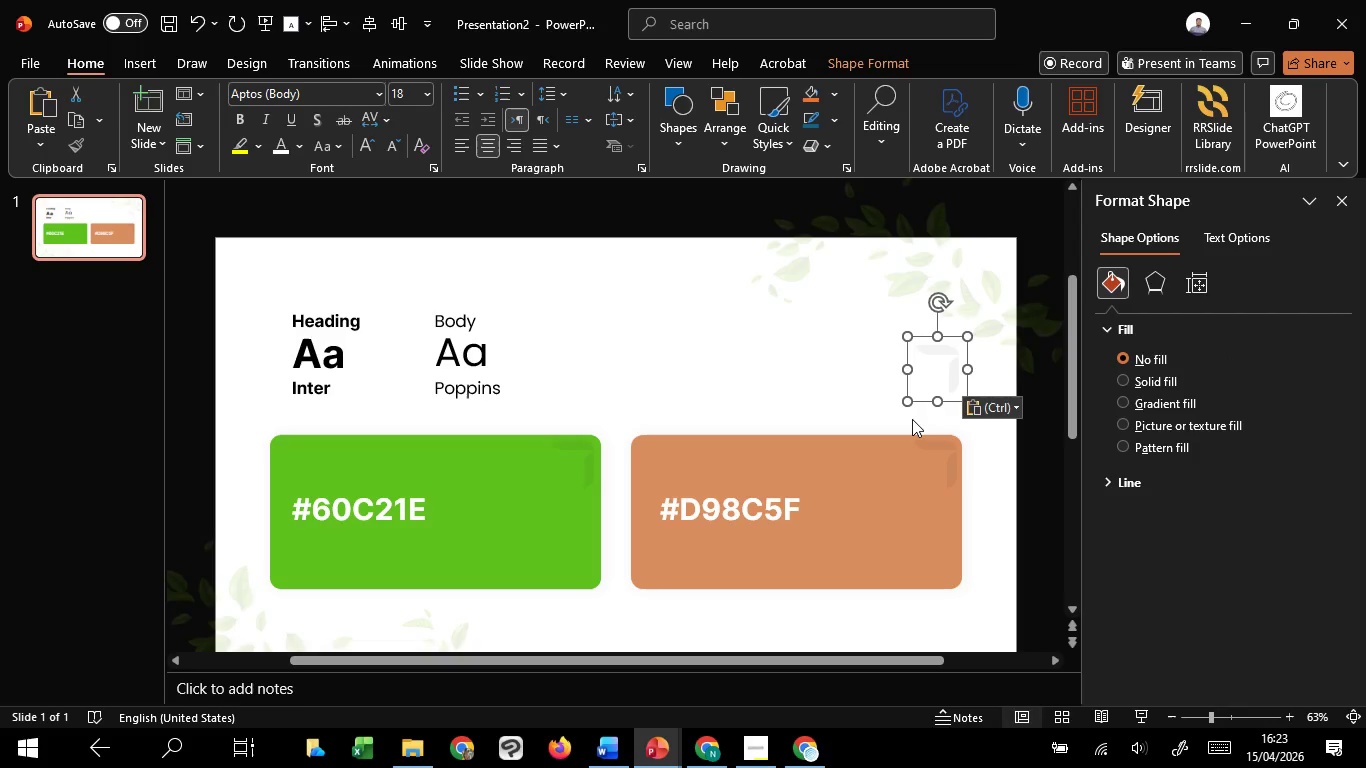 
key(Delete)
 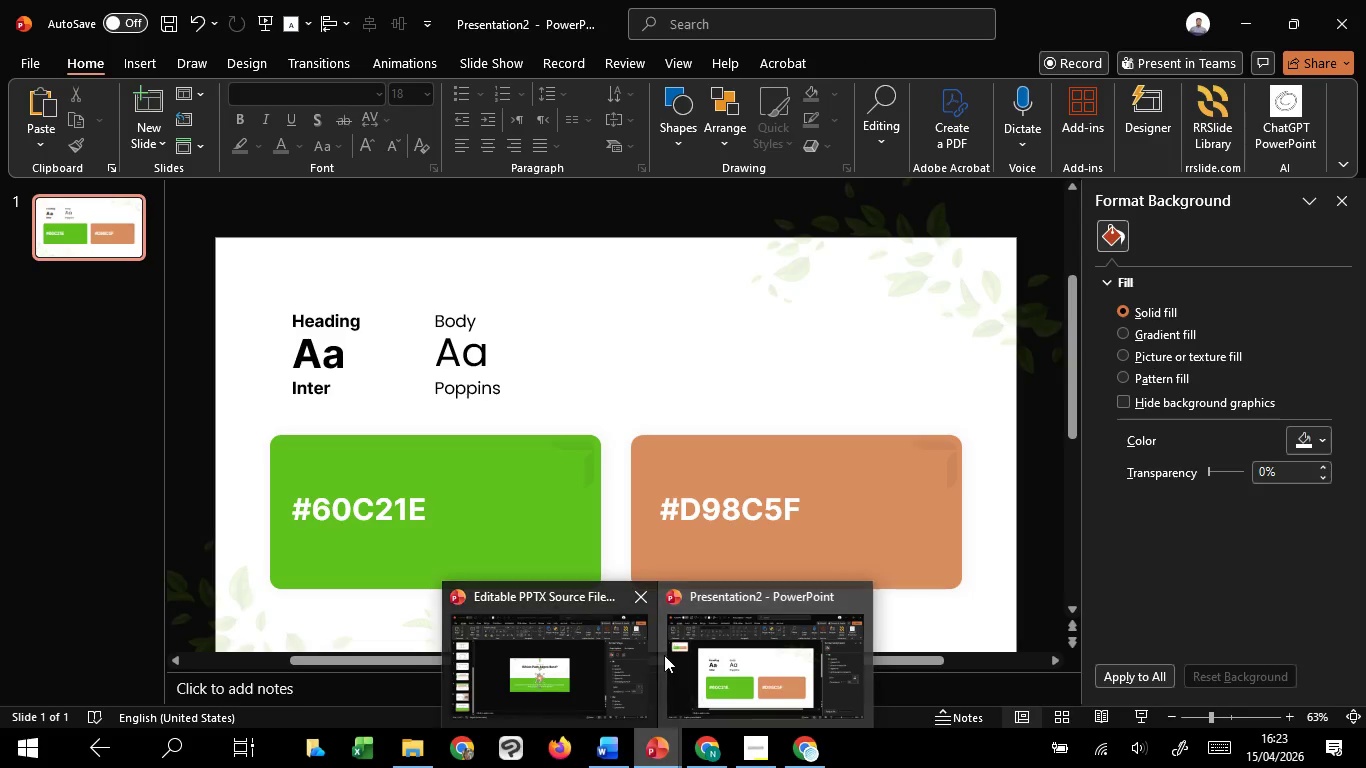 
left_click([597, 652])
 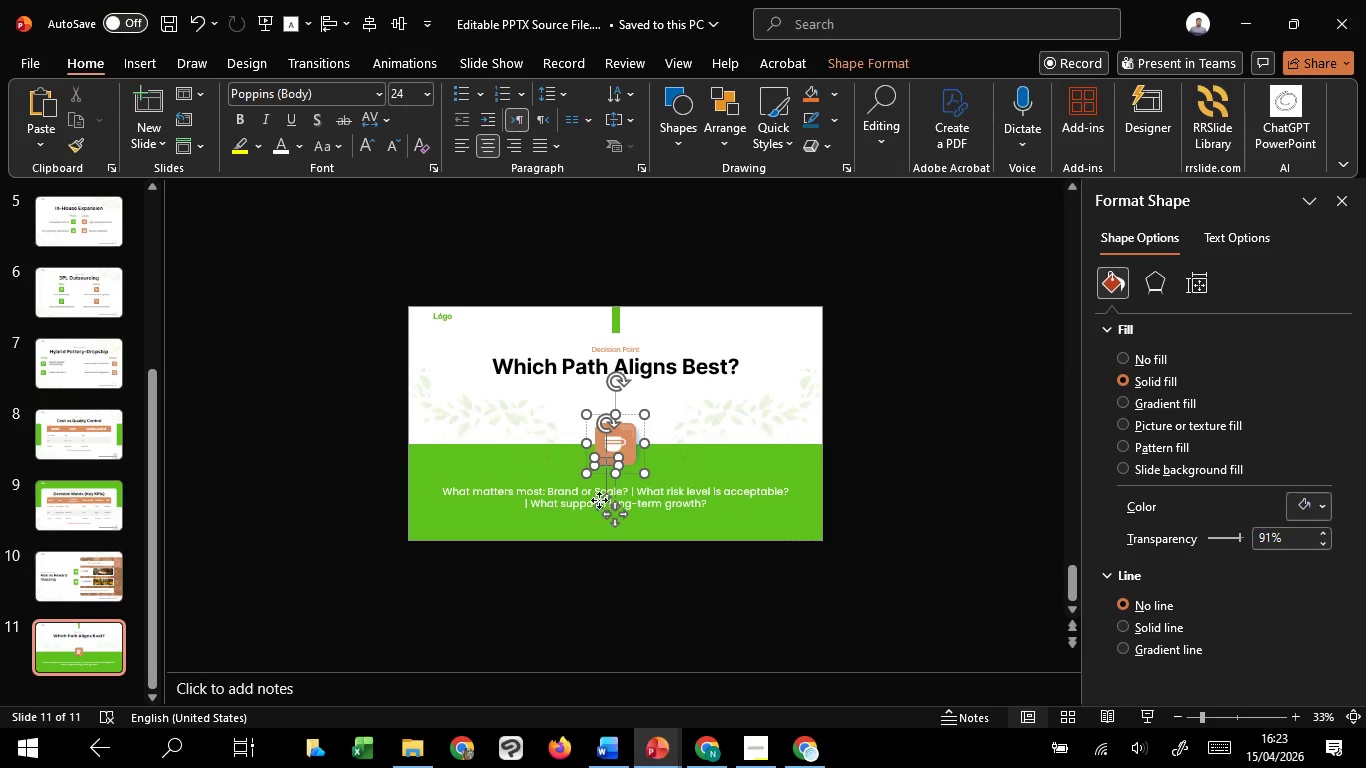 
hold_key(key=ControlLeft, duration=0.56)
scroll: coordinate [598, 489], scroll_direction: up, amount: 6.0
 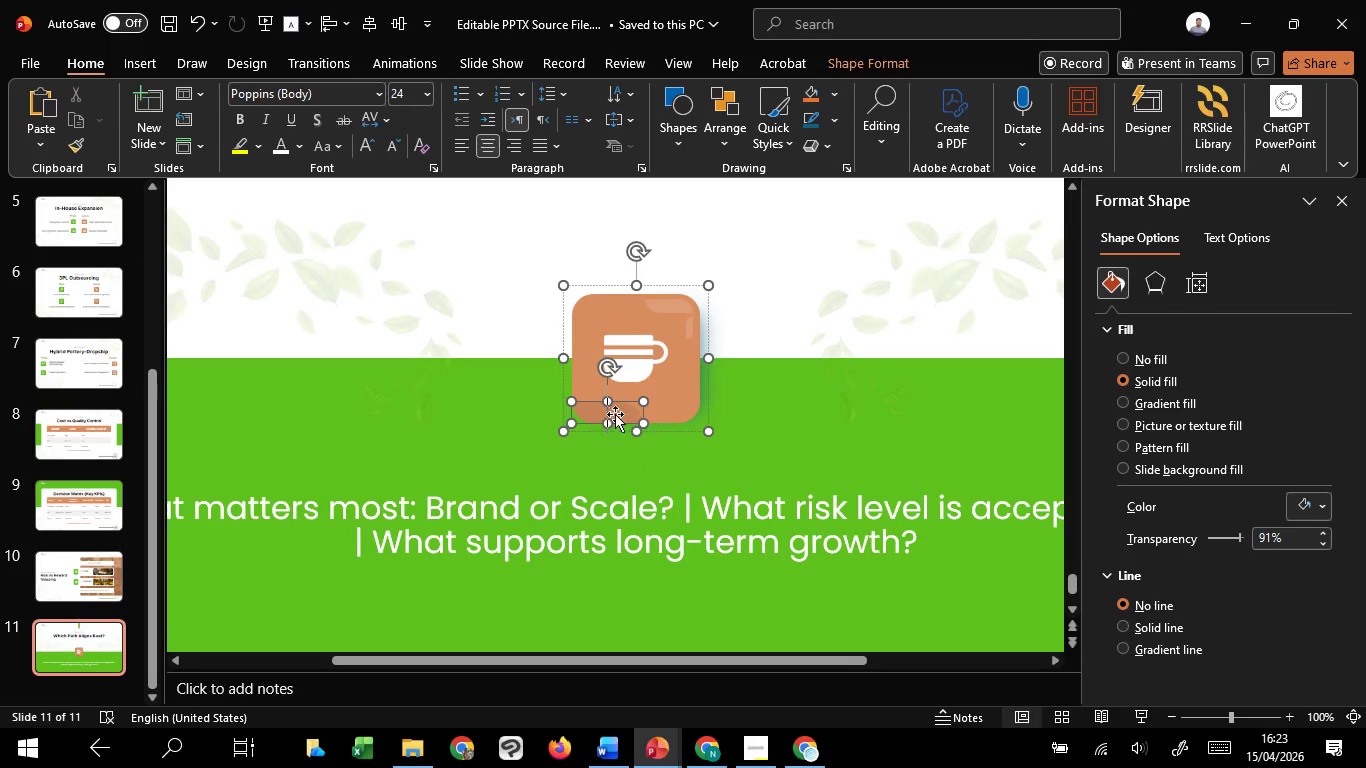 
left_click([616, 413])
 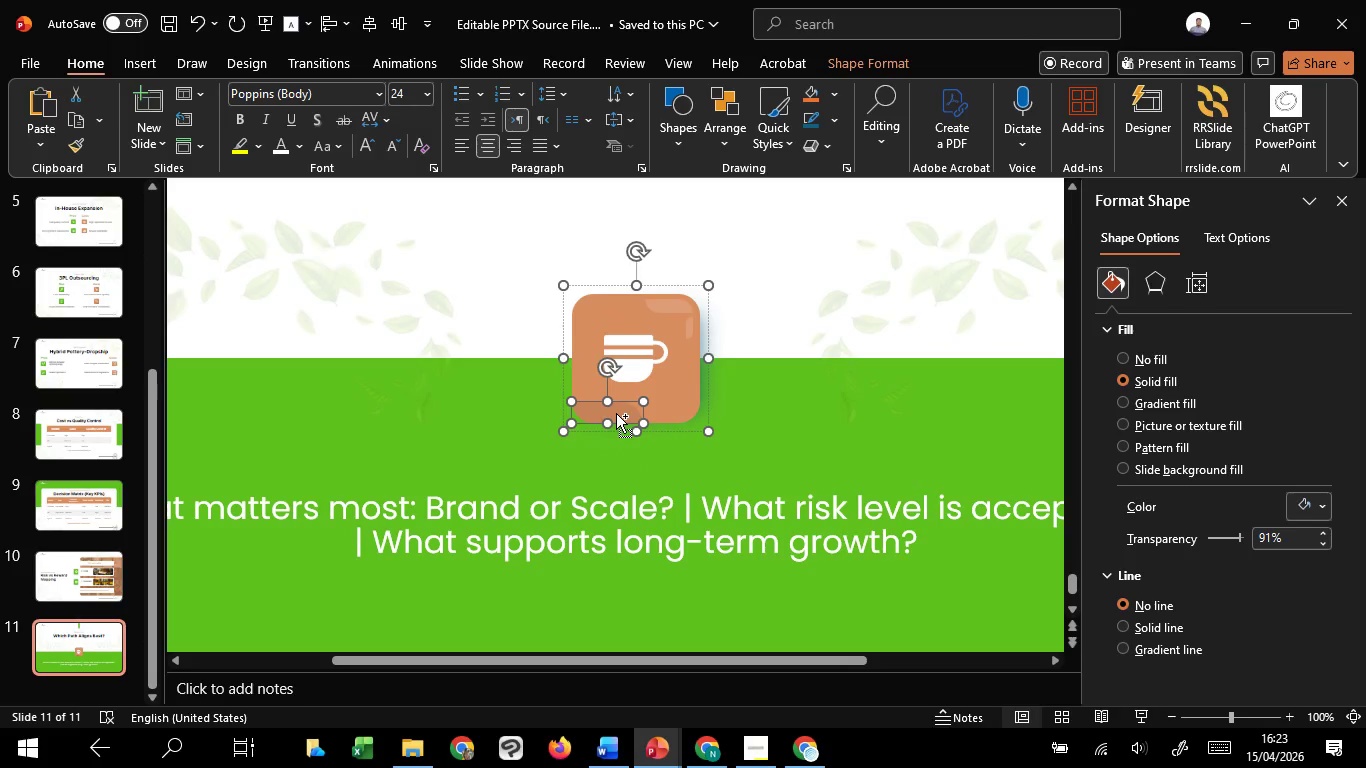 
key(Control+C)
 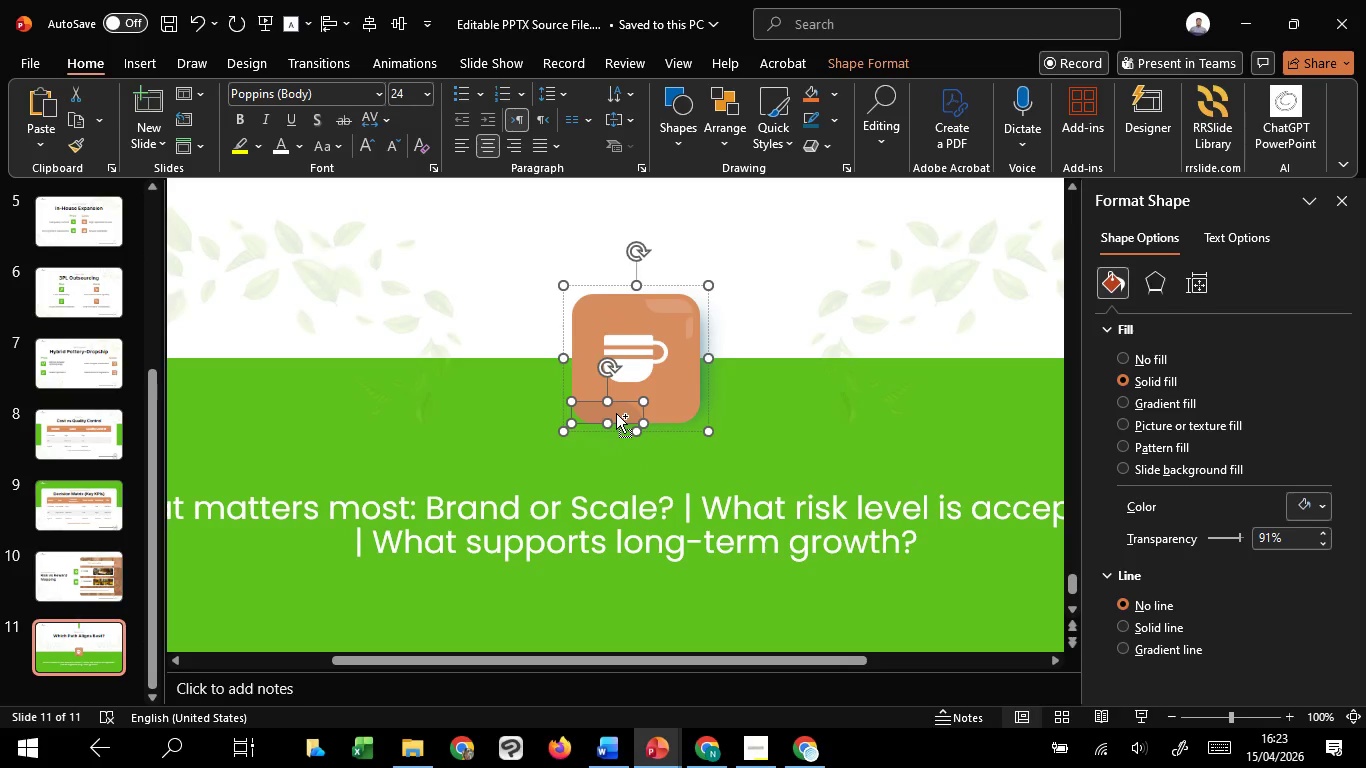 
key(Control+C)
 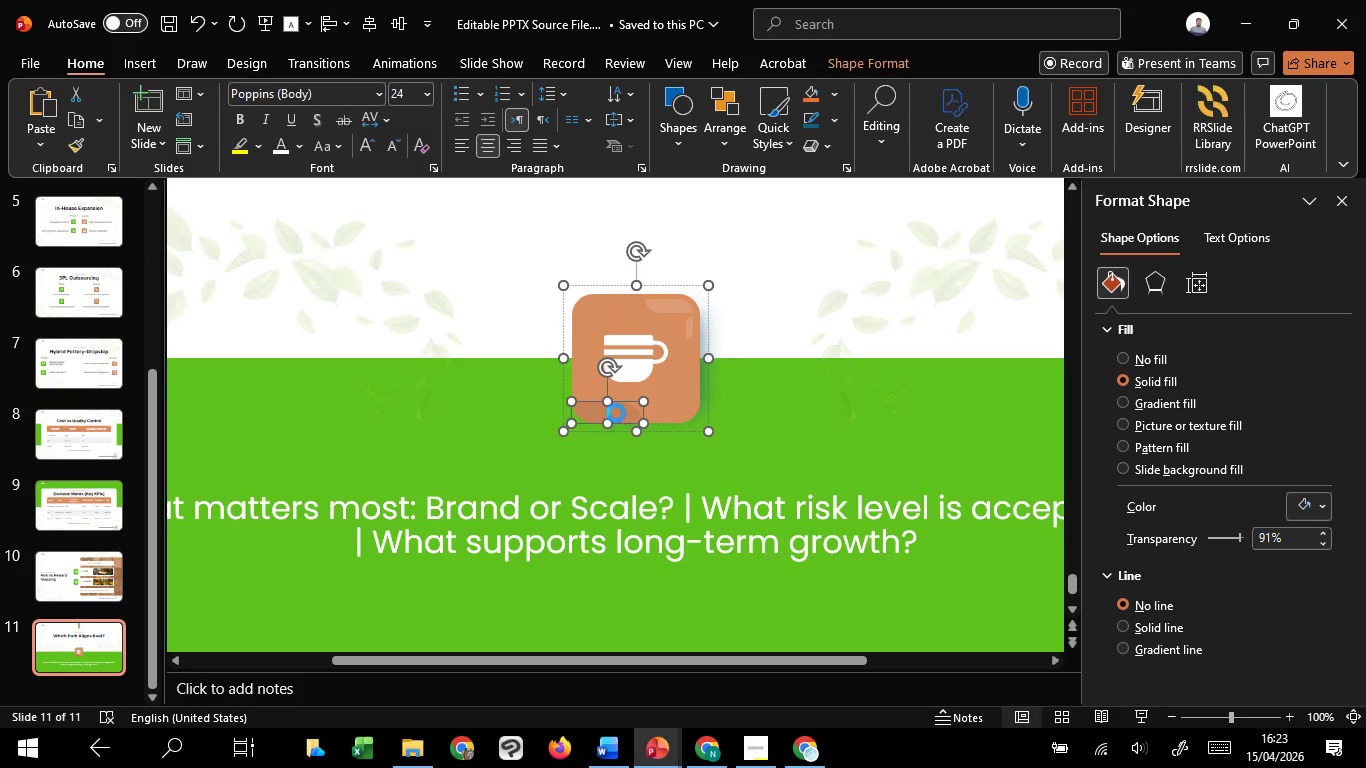 
key(Control+C)
 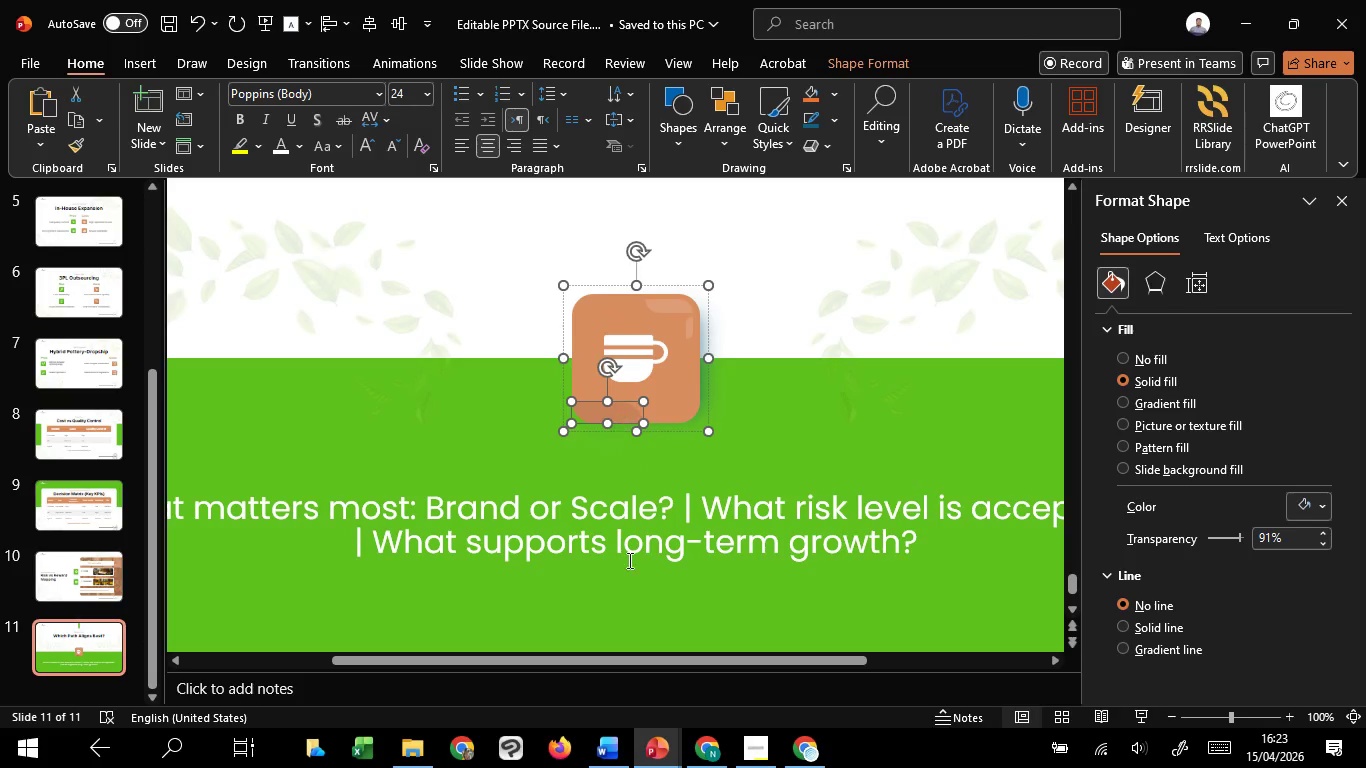 
key(Control+C)
 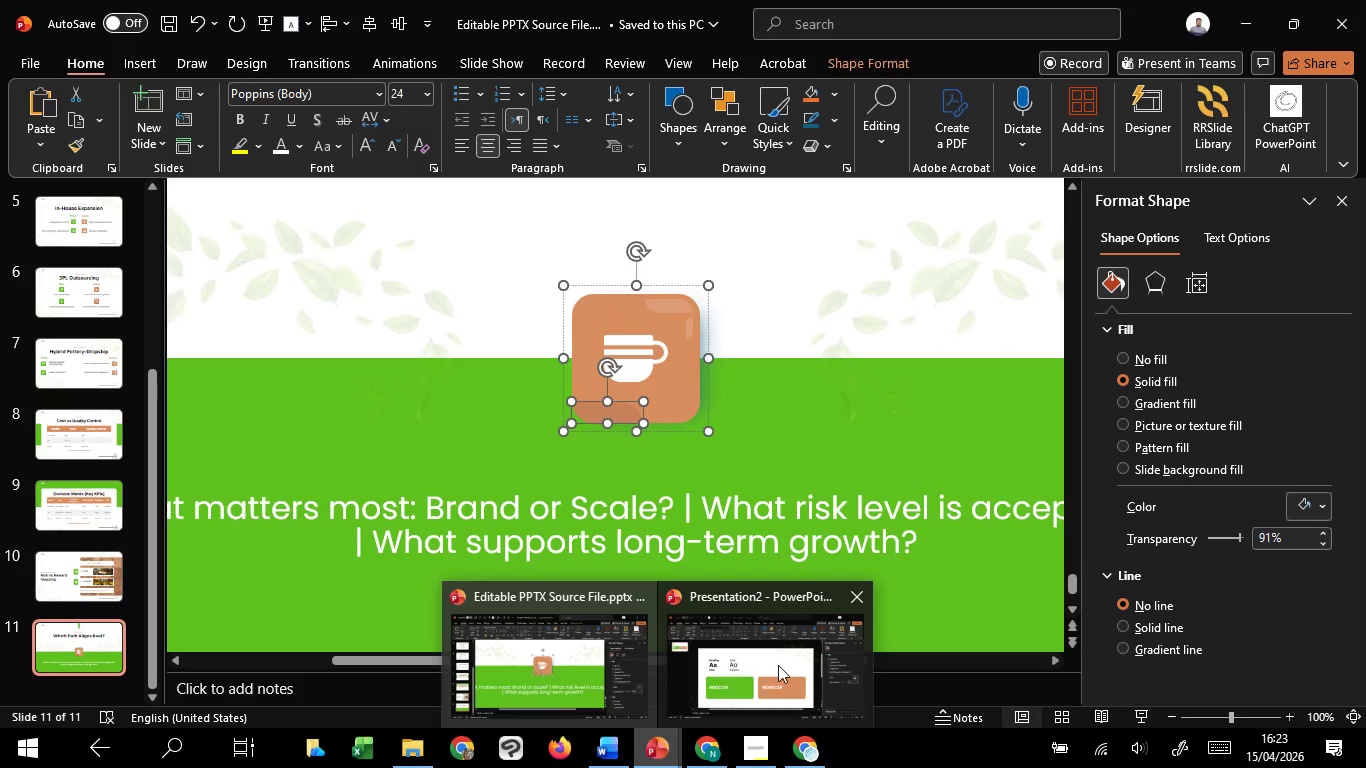 
left_click([778, 665])
 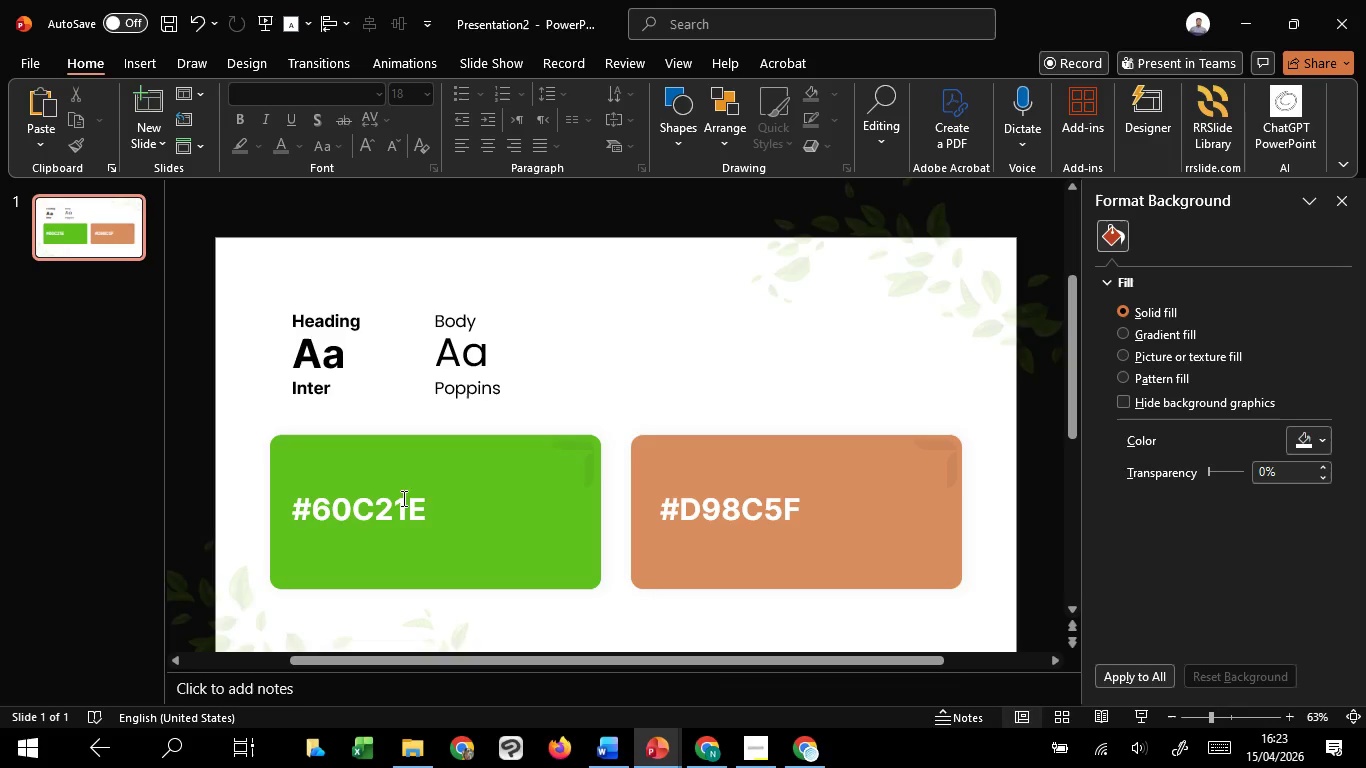 
key(Control+V)
 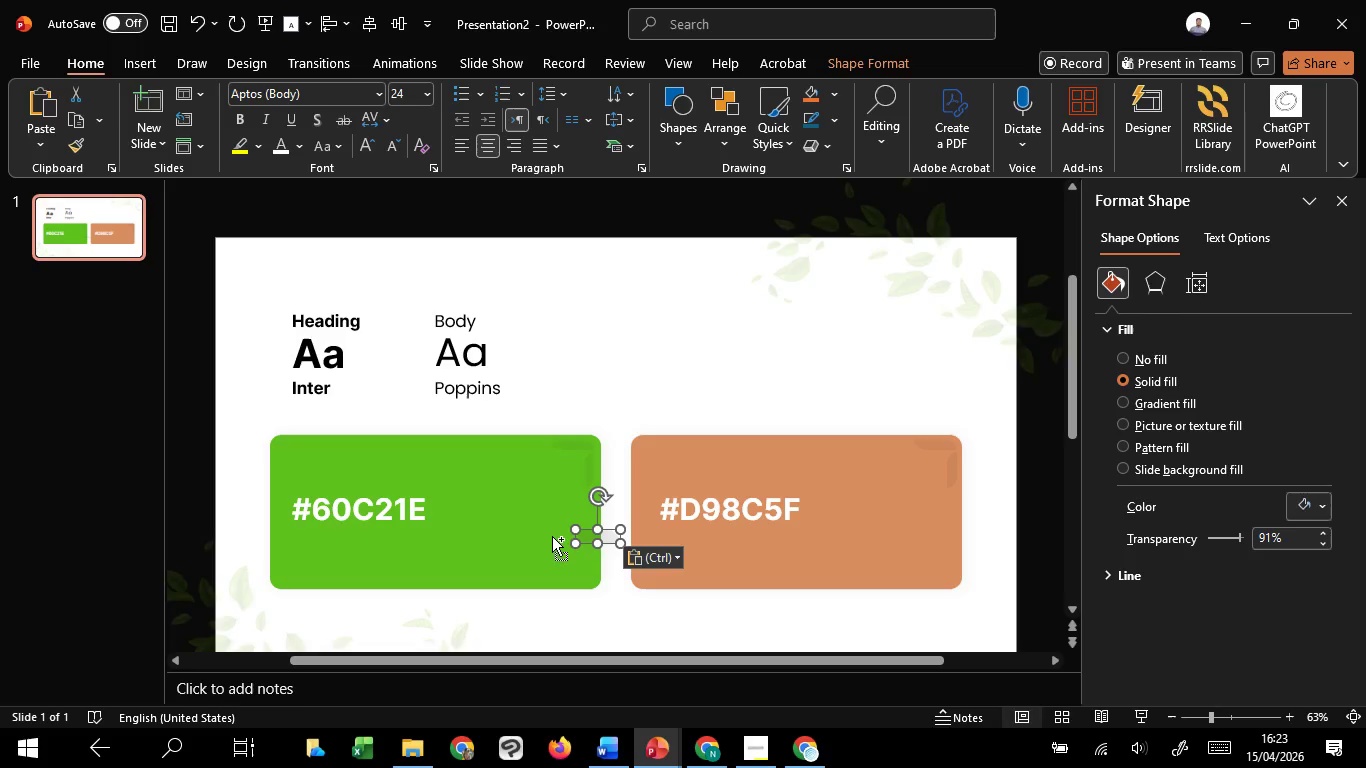 
hold_key(key=ShiftLeft, duration=1.5)
left_click_drag(start_coordinate=[580, 542], to_coordinate=[565, 542])
 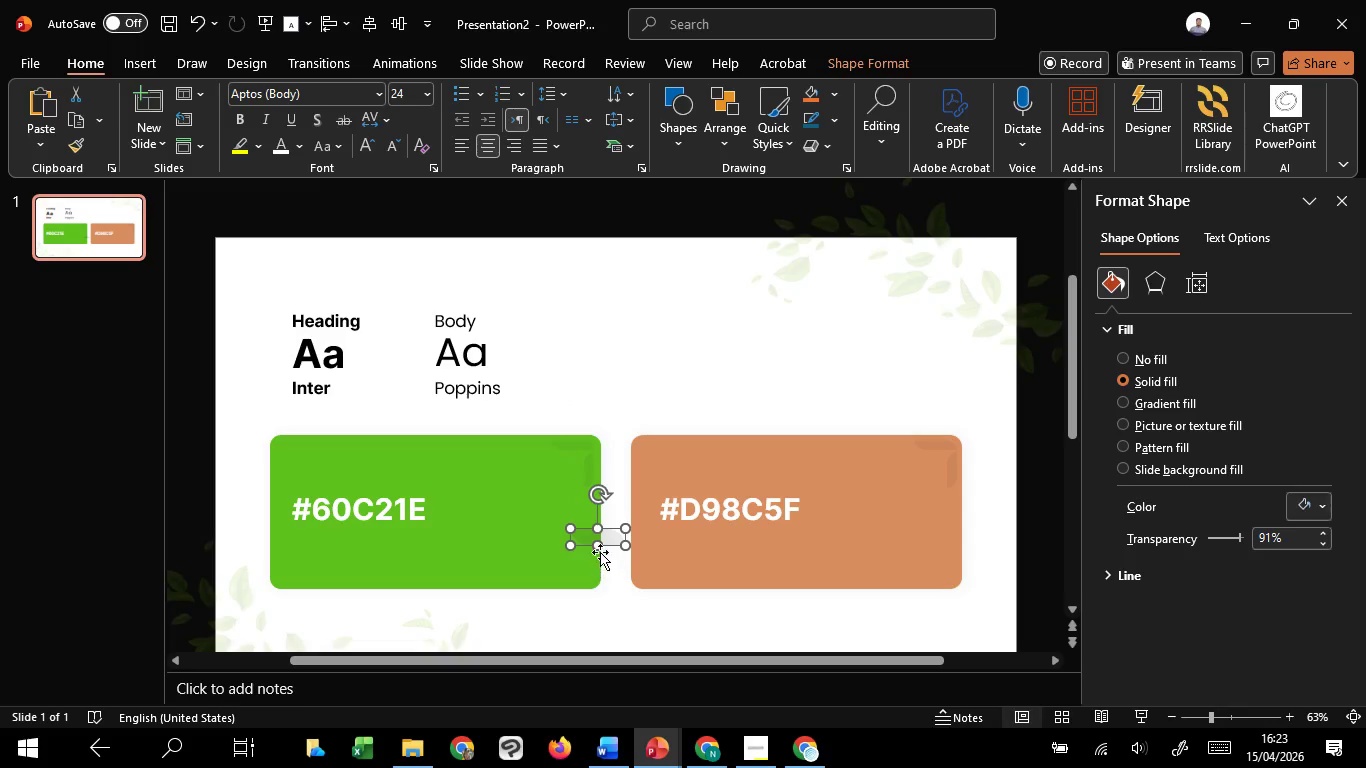 
key(Control+Shift+ShiftLeft)
 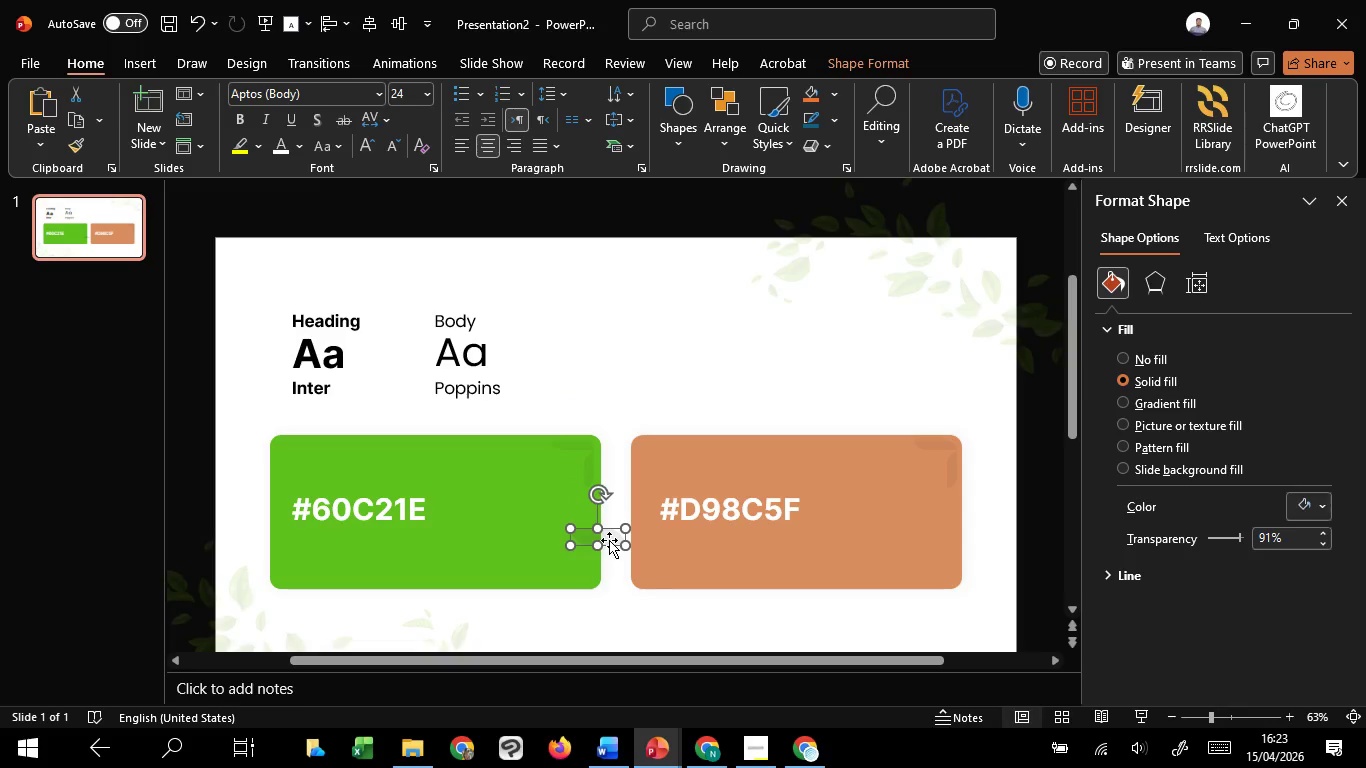 
left_click_drag(start_coordinate=[609, 540], to_coordinate=[312, 581])
 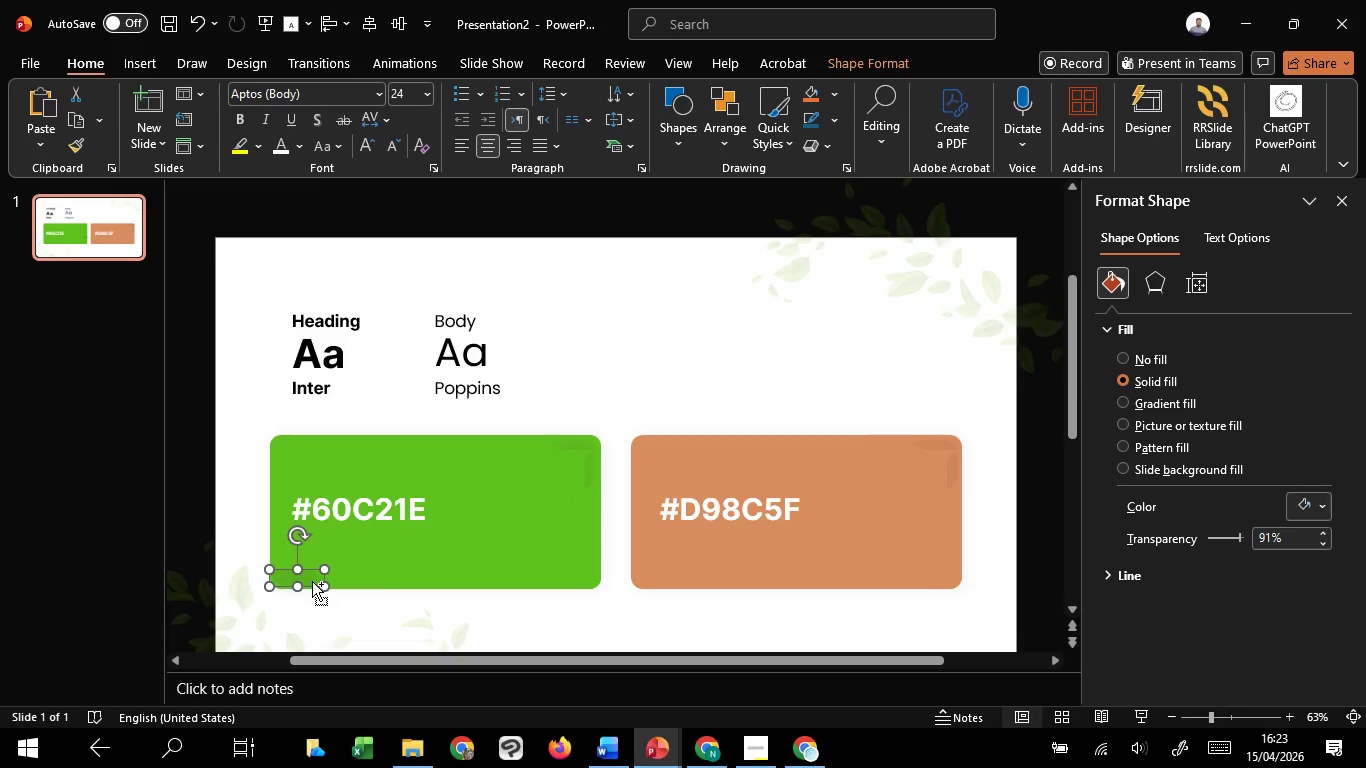 
hold_key(key=ControlLeft, duration=0.77)
scroll: coordinate [313, 581], scroll_direction: up, amount: 6.0
 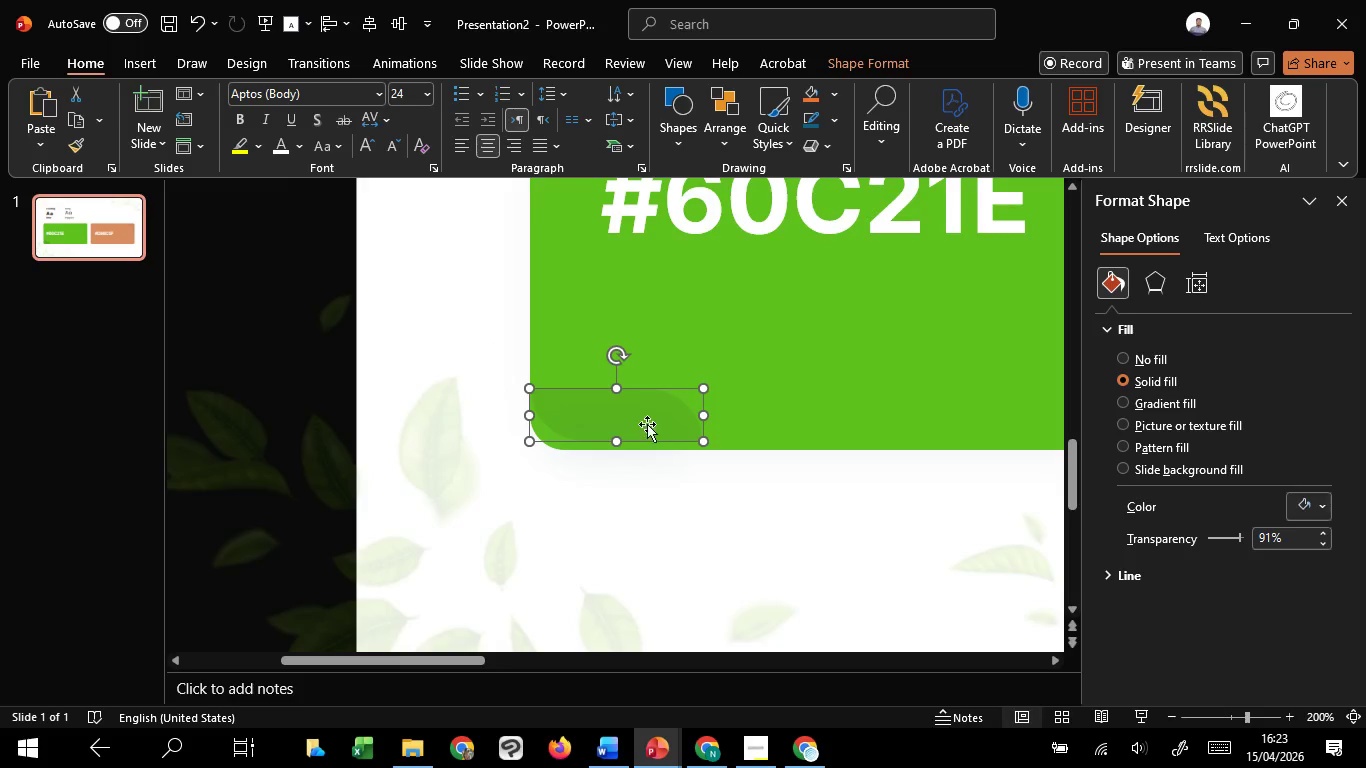 
left_click_drag(start_coordinate=[647, 424], to_coordinate=[656, 429])
 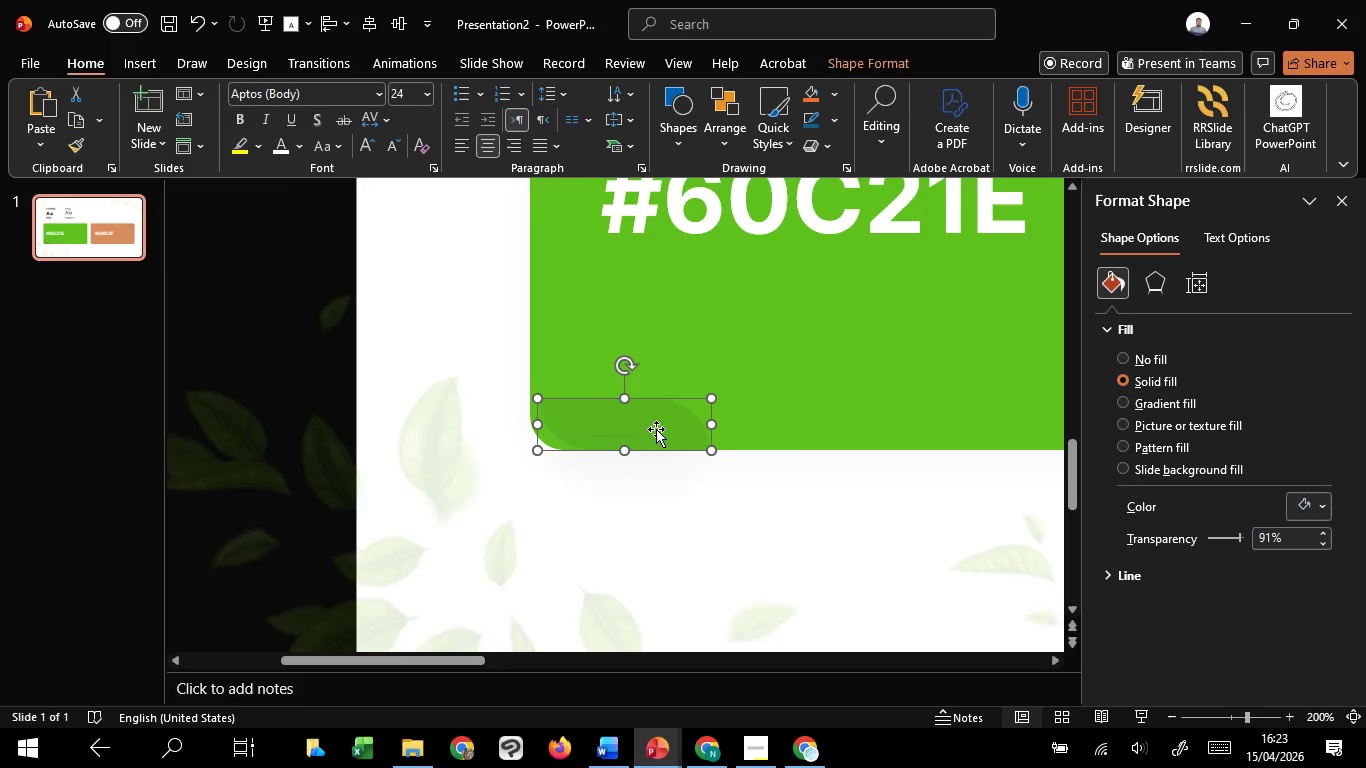 
key(ArrowUp)
 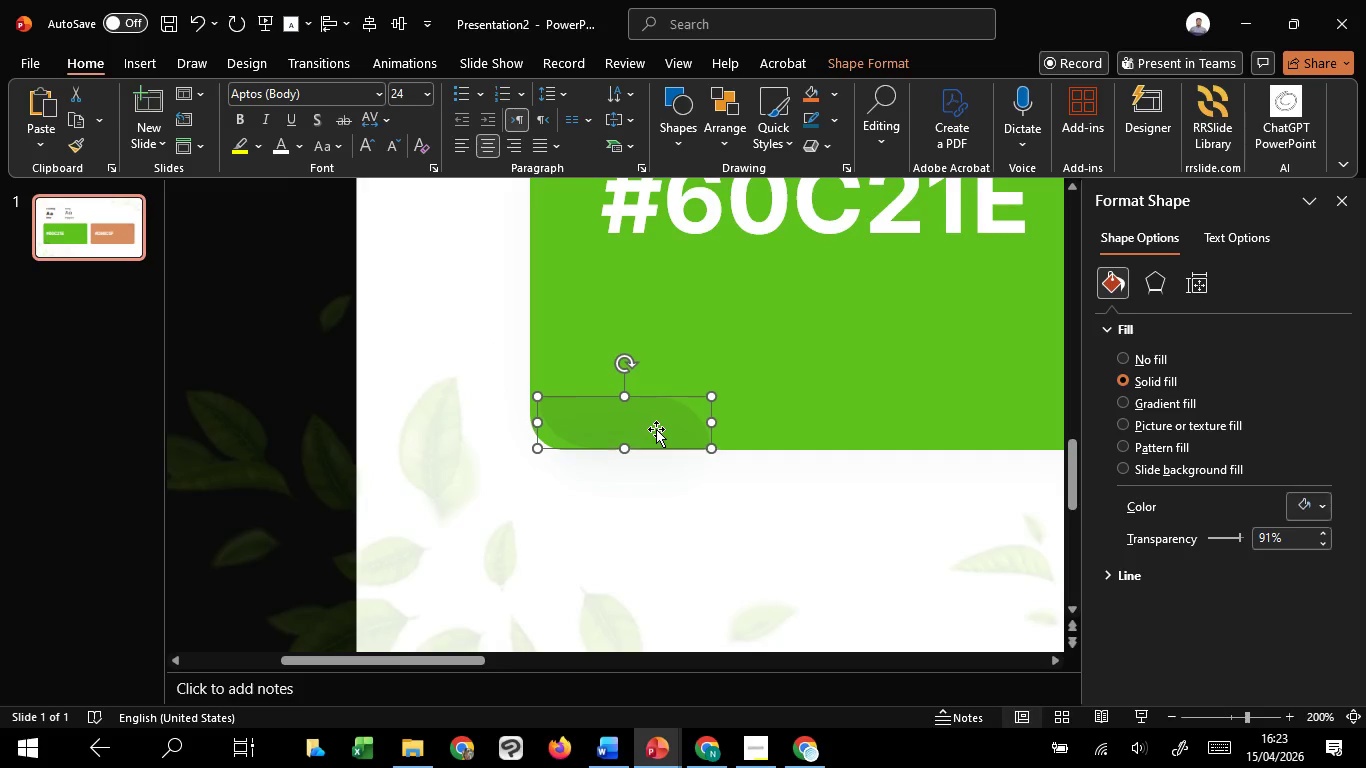 
key(ArrowUp)
 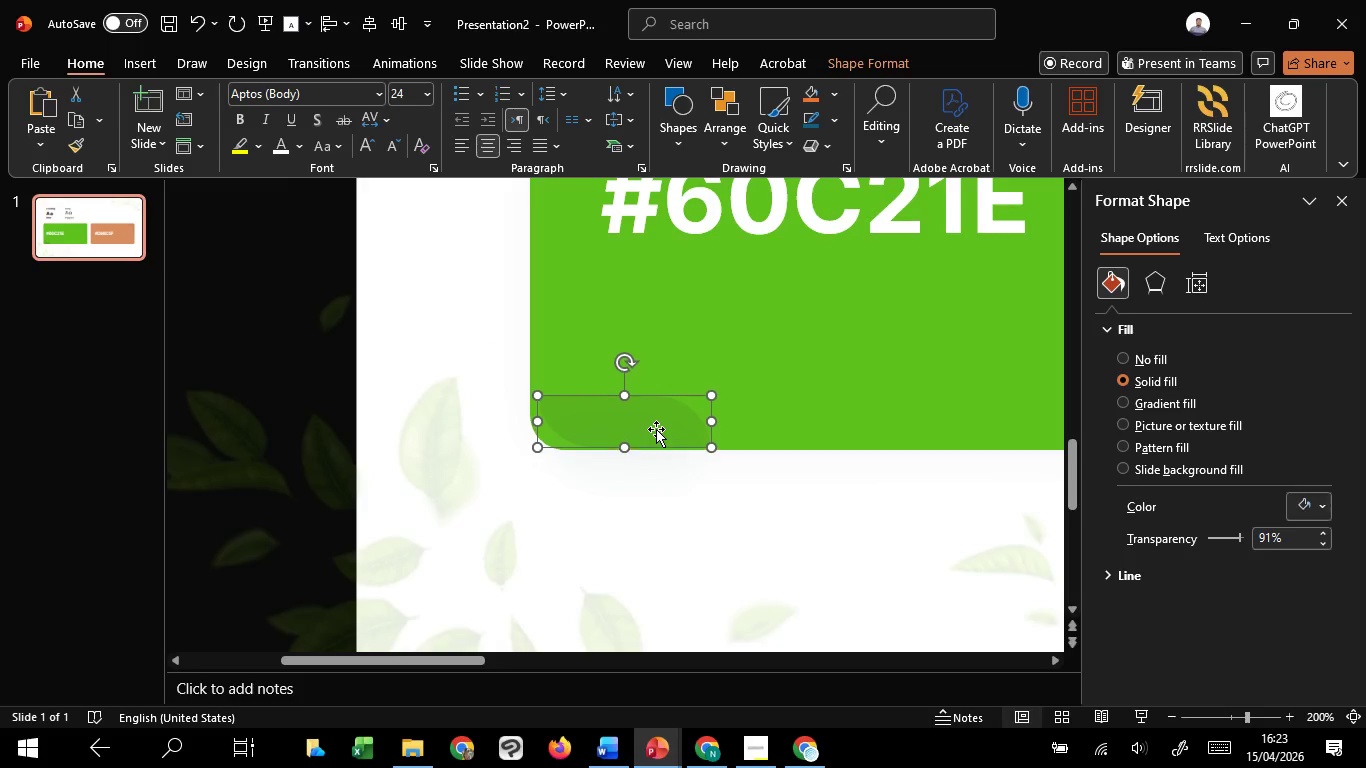 
key(ArrowUp)
 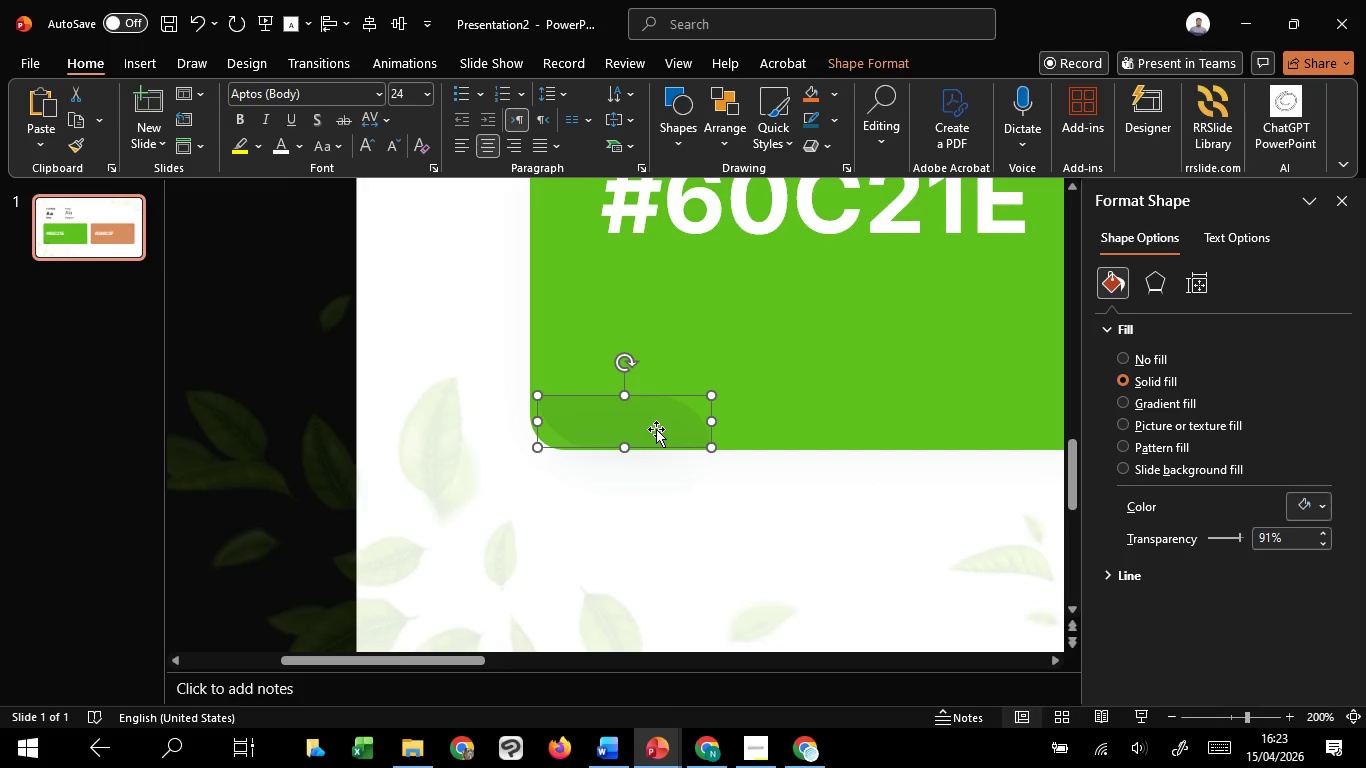 
key(ArrowUp)
 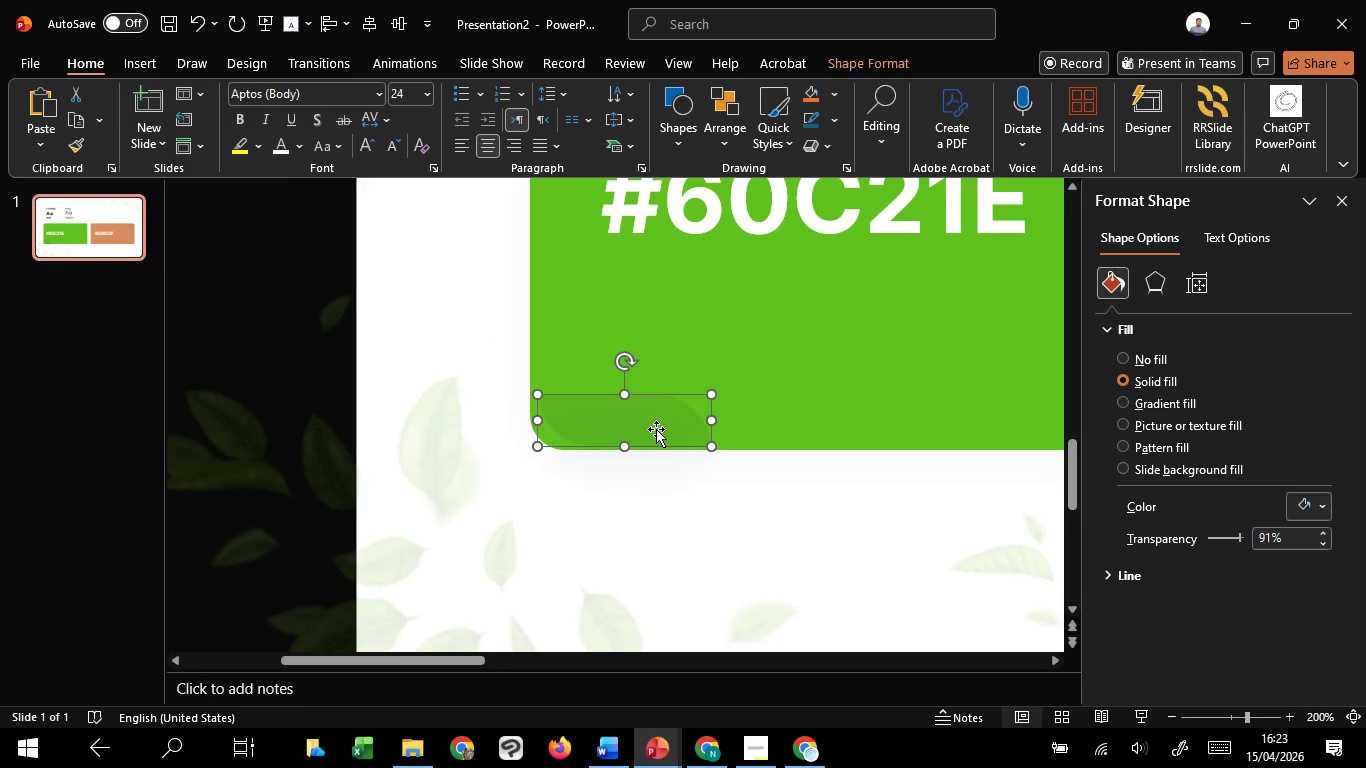 
key(ArrowUp)
 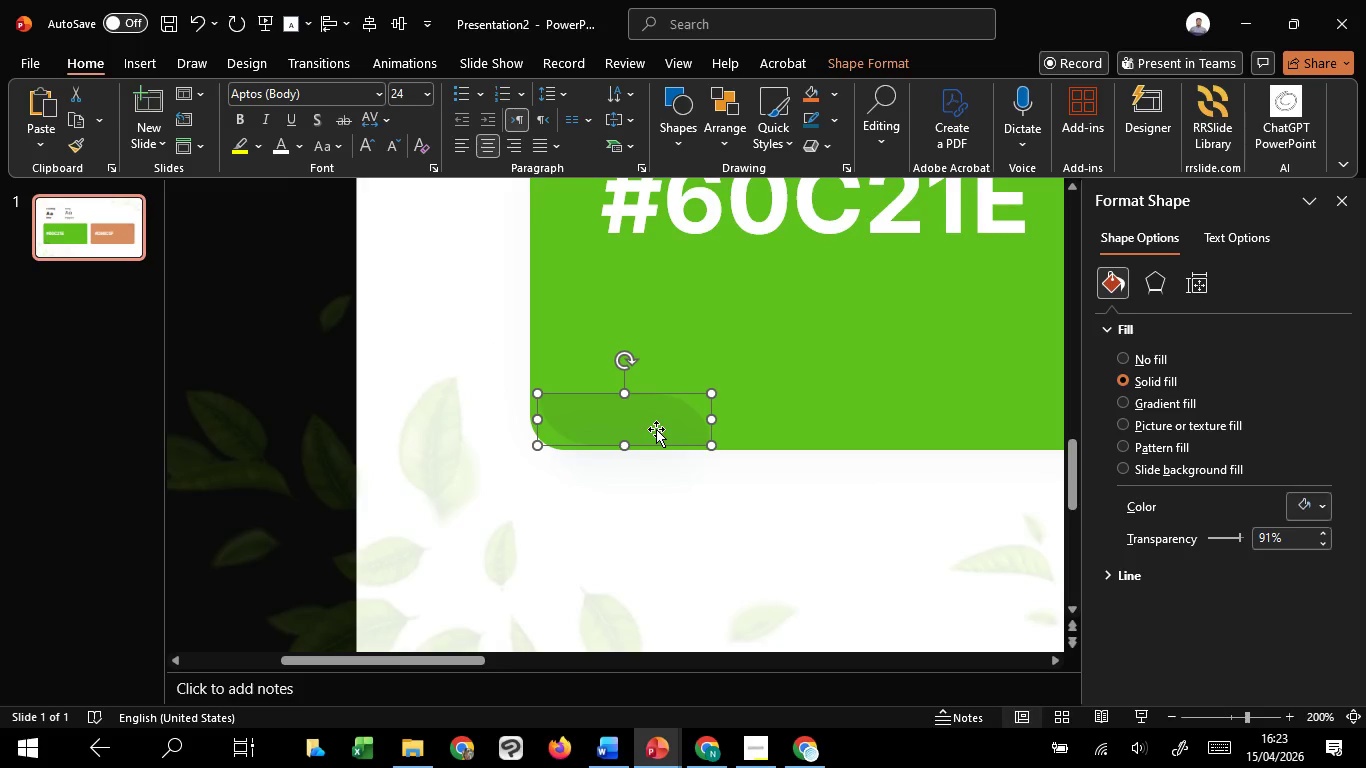 
key(ArrowUp)
 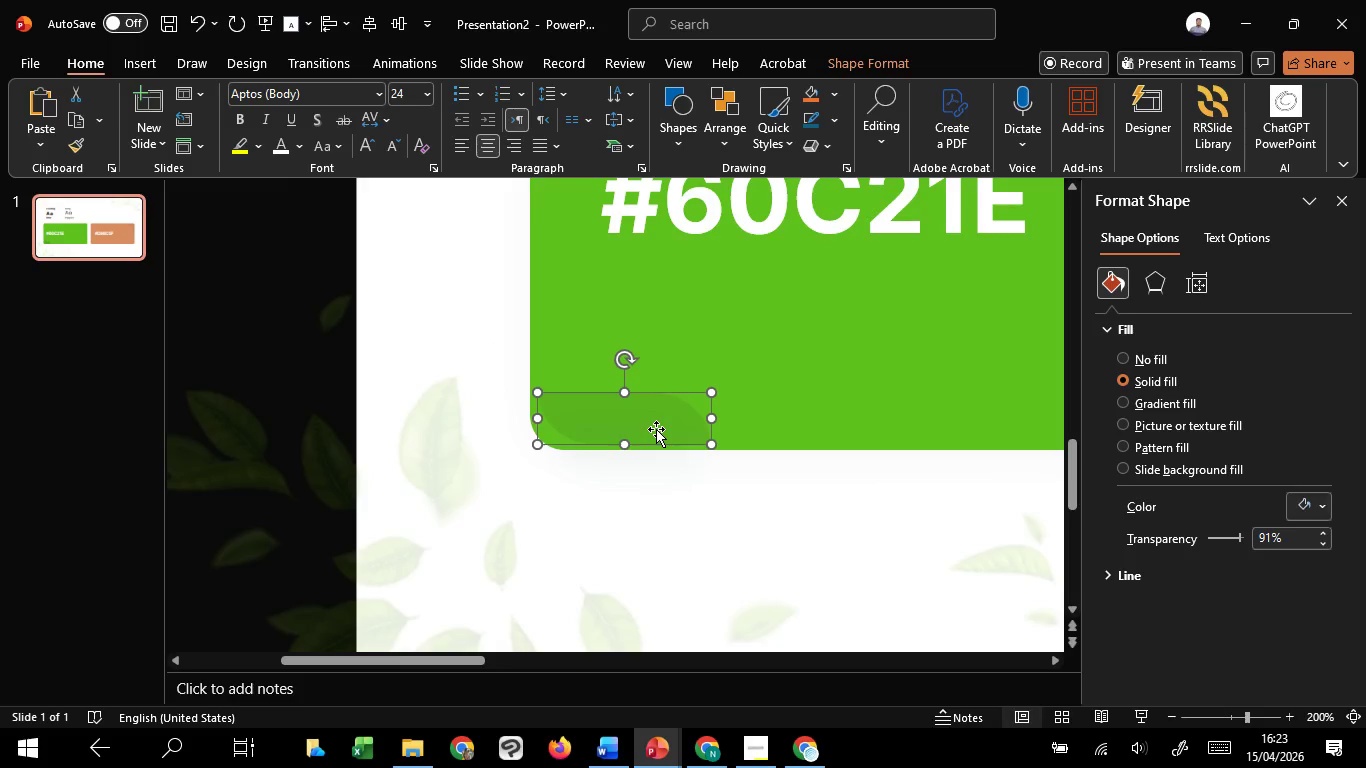 
key(ArrowUp)
 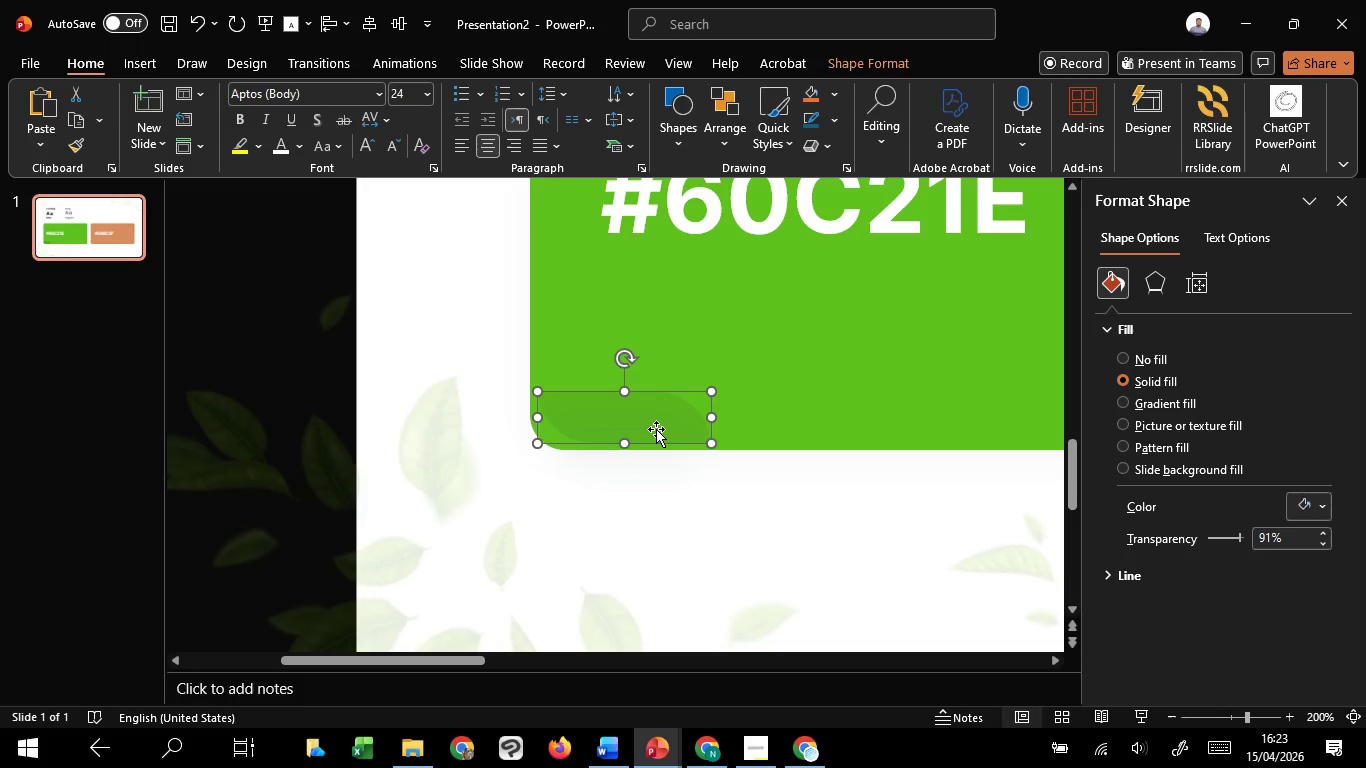 
key(ArrowUp)
 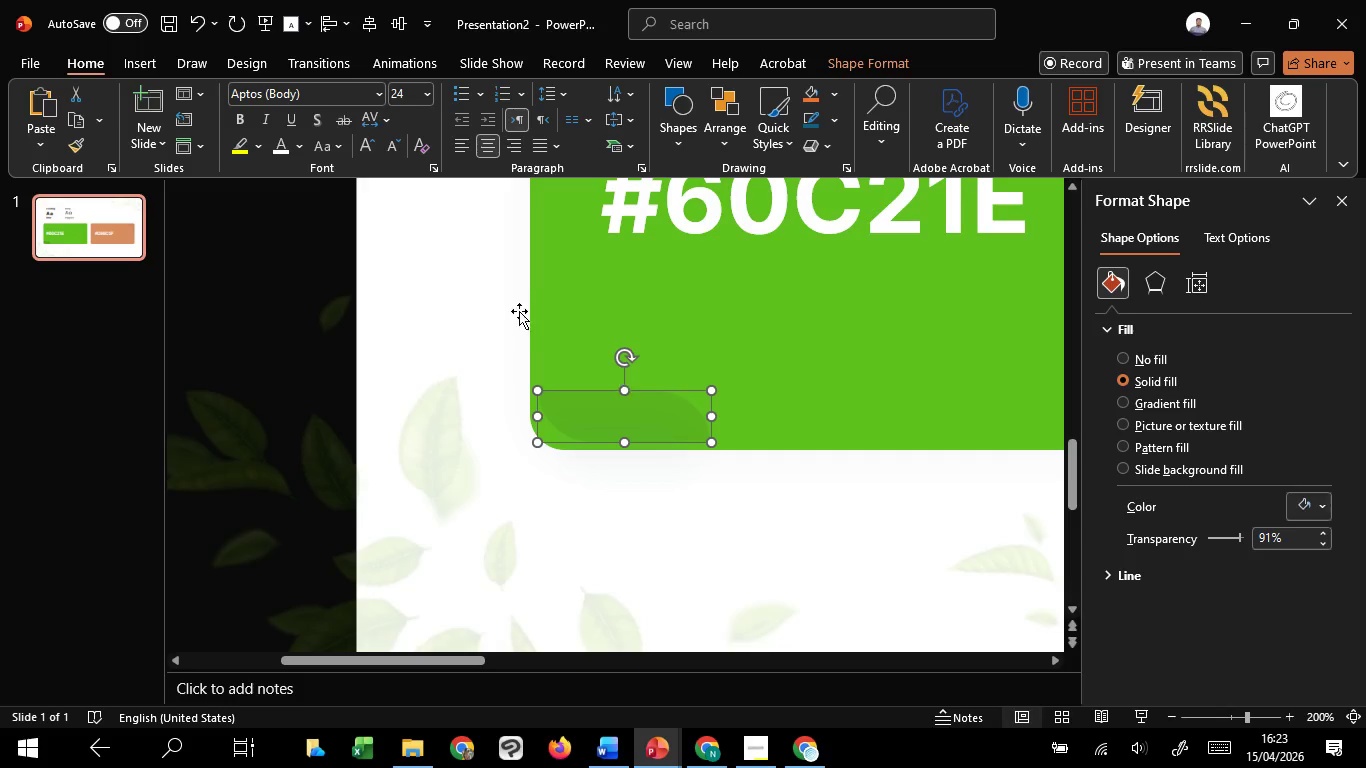 
left_click([509, 300])
 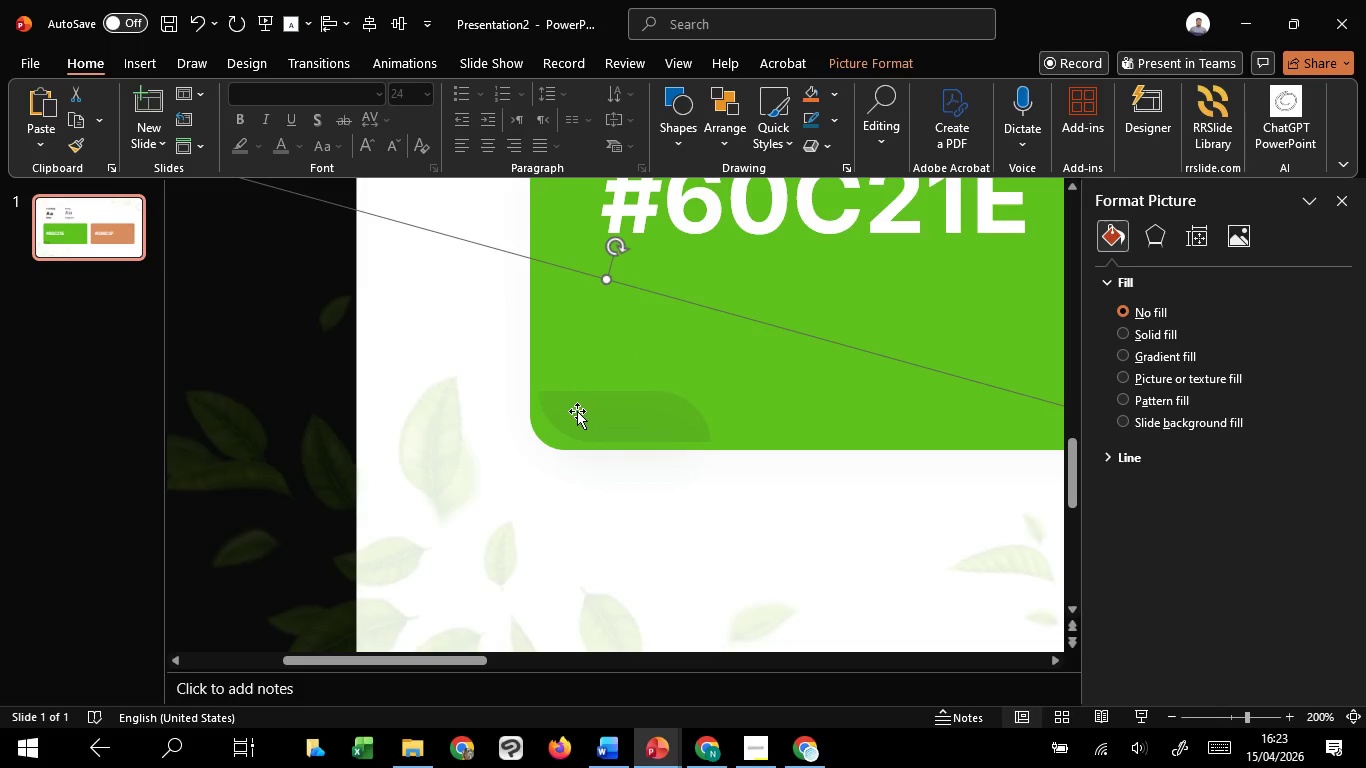 
left_click([579, 414])
 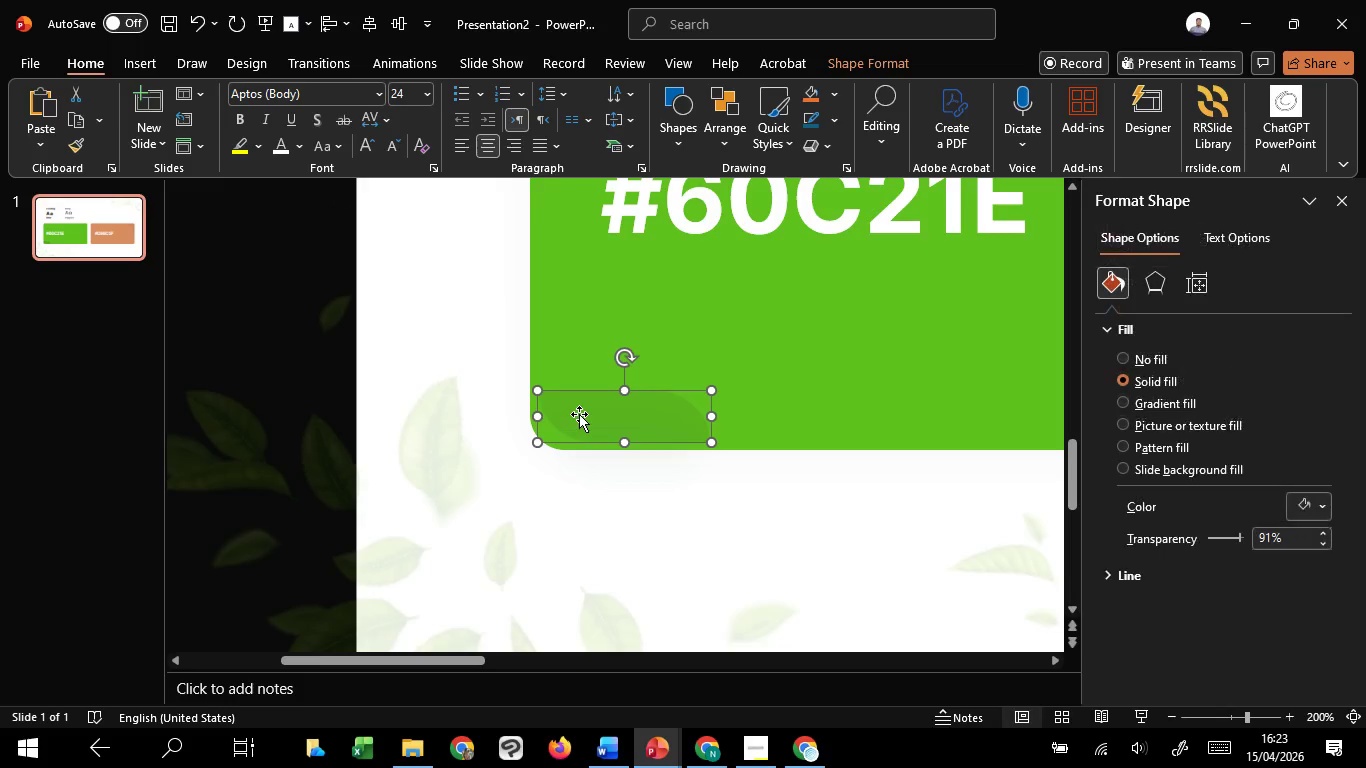 
hold_key(key=ControlLeft, duration=1.51)
scroll: coordinate [579, 414], scroll_direction: down, amount: 5.0
 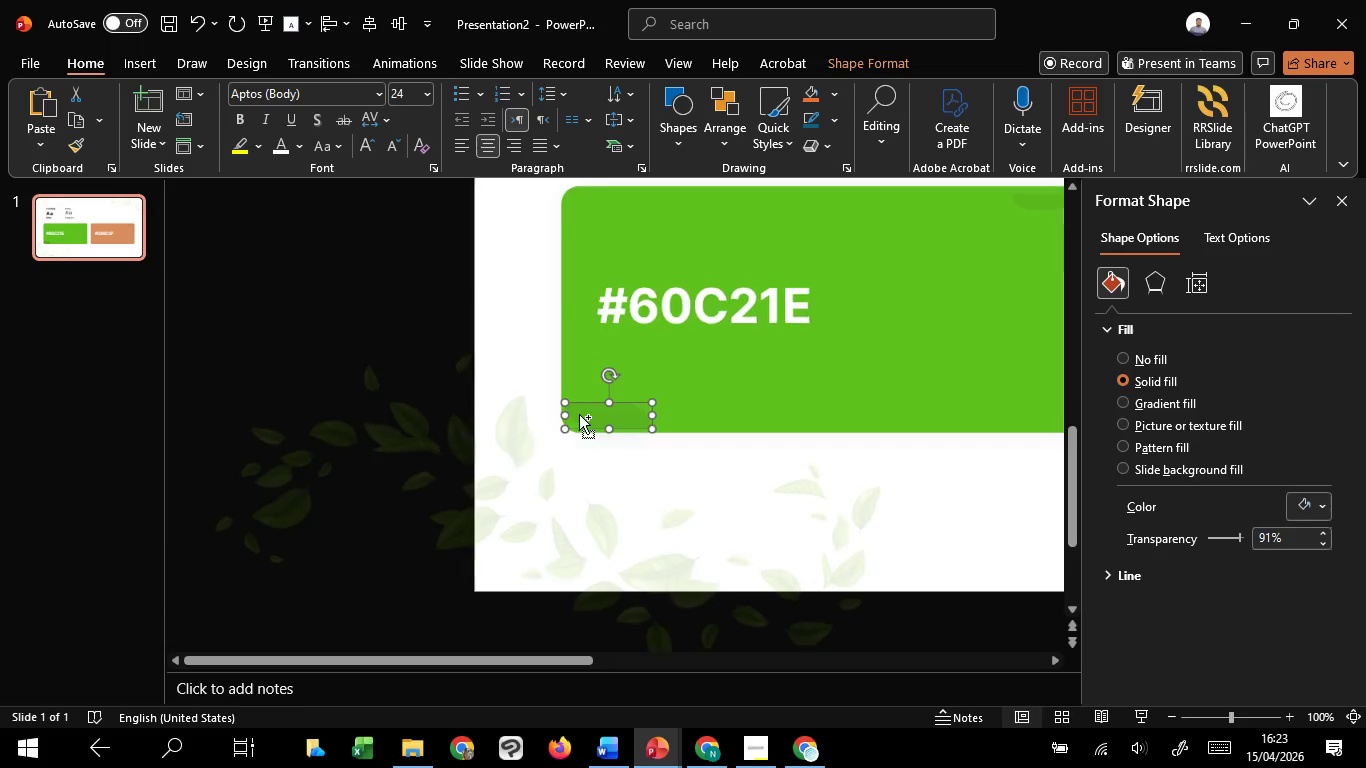 
hold_key(key=ControlLeft, duration=3.2)
hold_key(key=ShiftLeft, duration=1.51)
left_click_drag(start_coordinate=[511, 414], to_coordinate=[947, 428])
 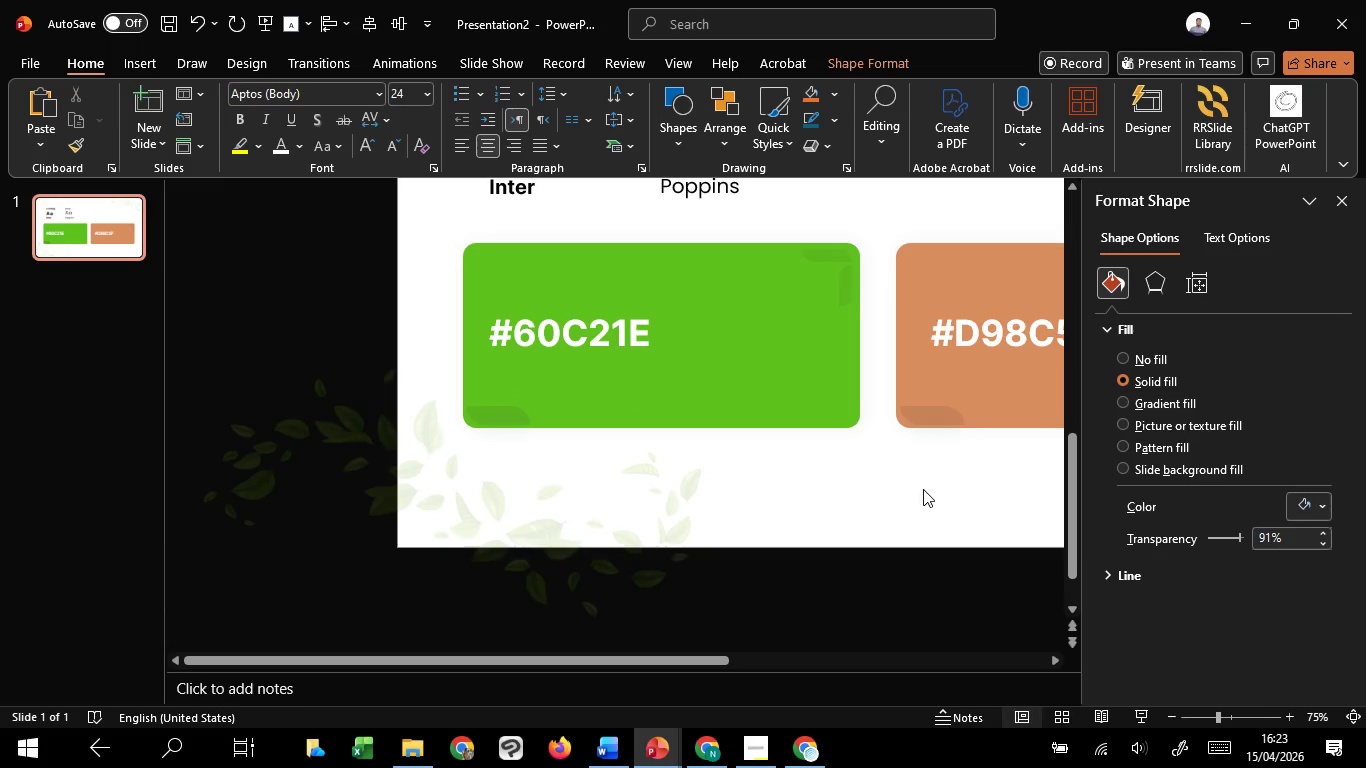 
hold_key(key=ShiftLeft, duration=1.31)
 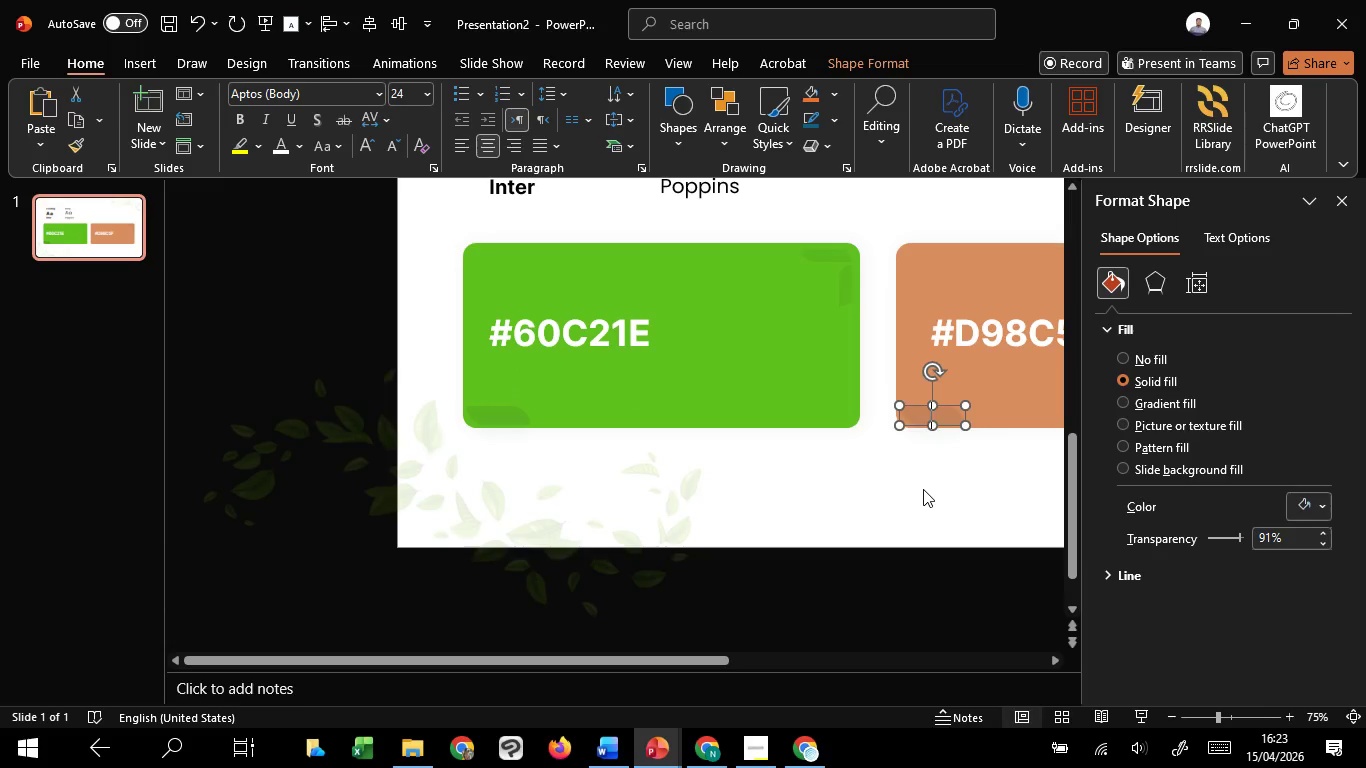 
left_click([923, 489])
 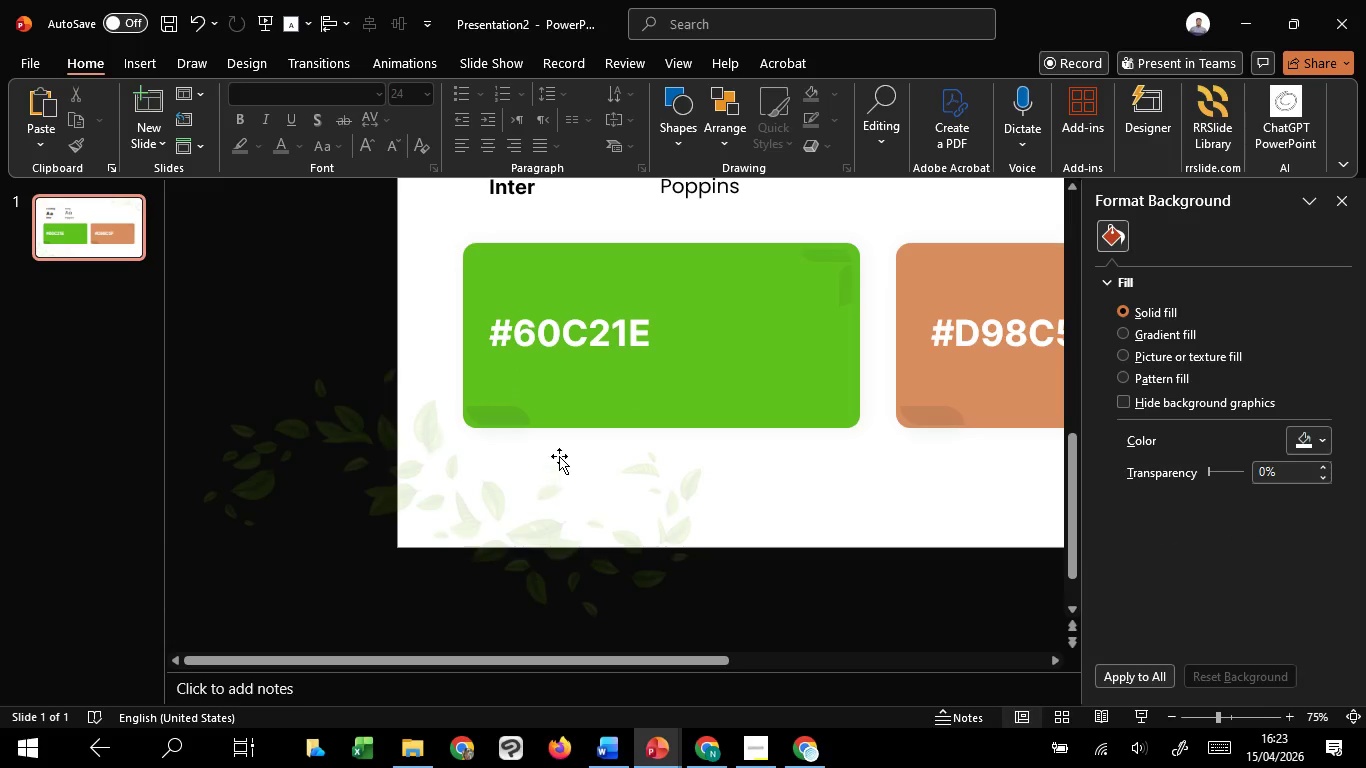 
hold_key(key=ControlLeft, duration=1.2)
scroll: coordinate [899, 513], scroll_direction: down, amount: 2.0
 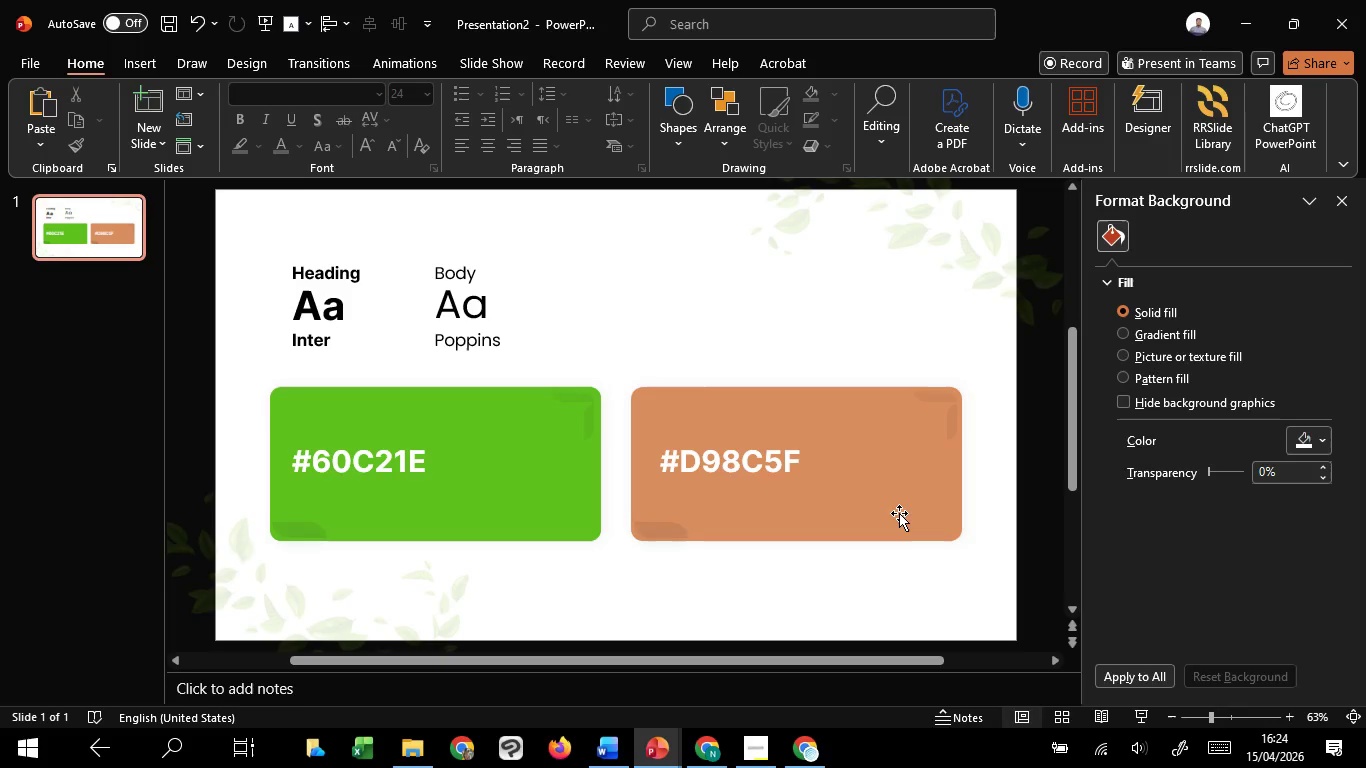 
wait(6.51)
 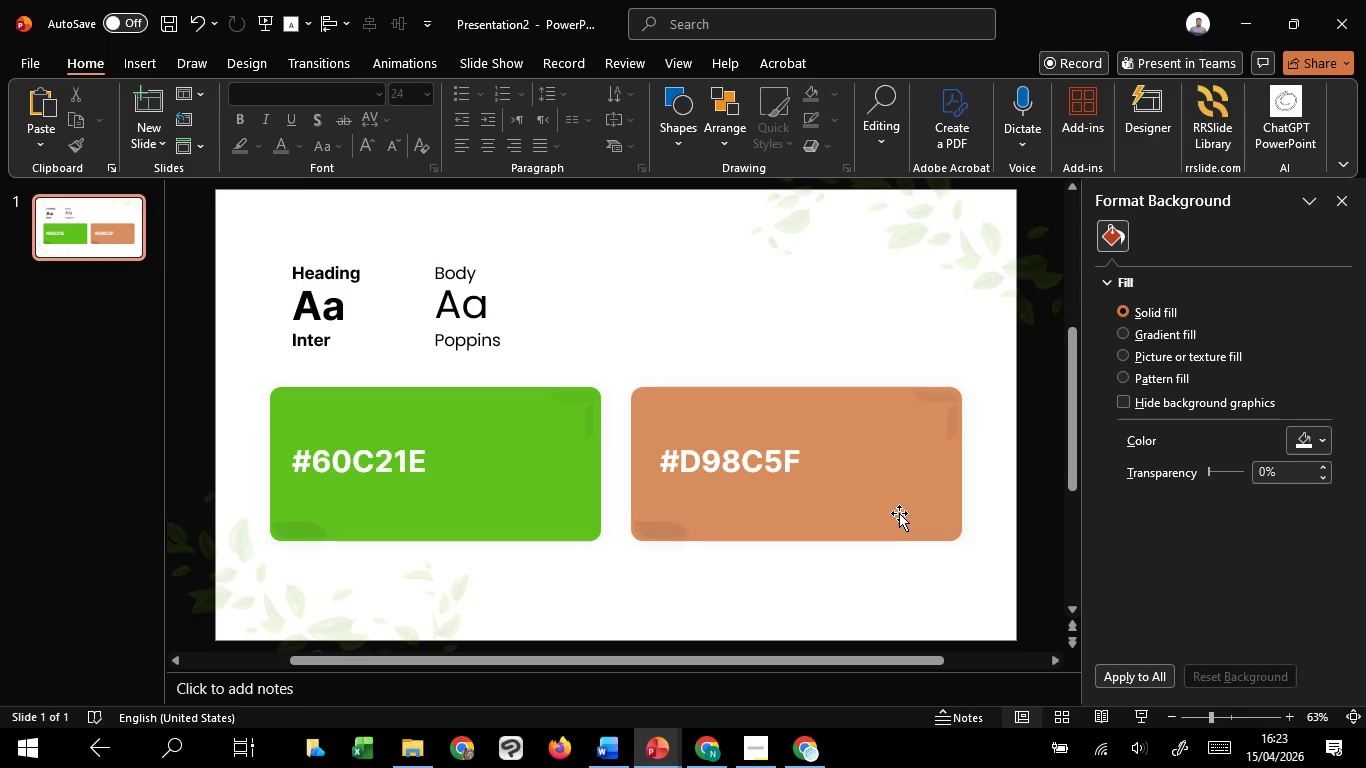 
left_click([1143, 716])
 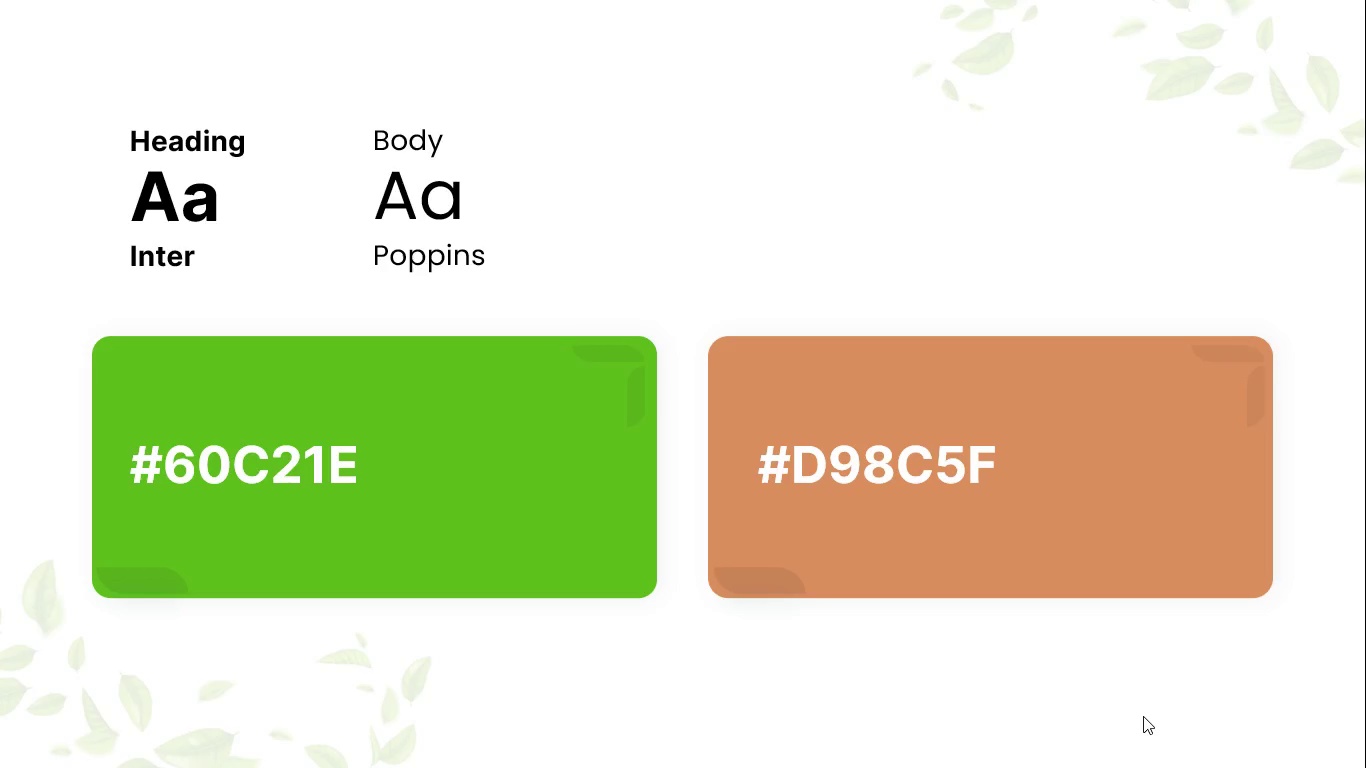 
key(Escape)
 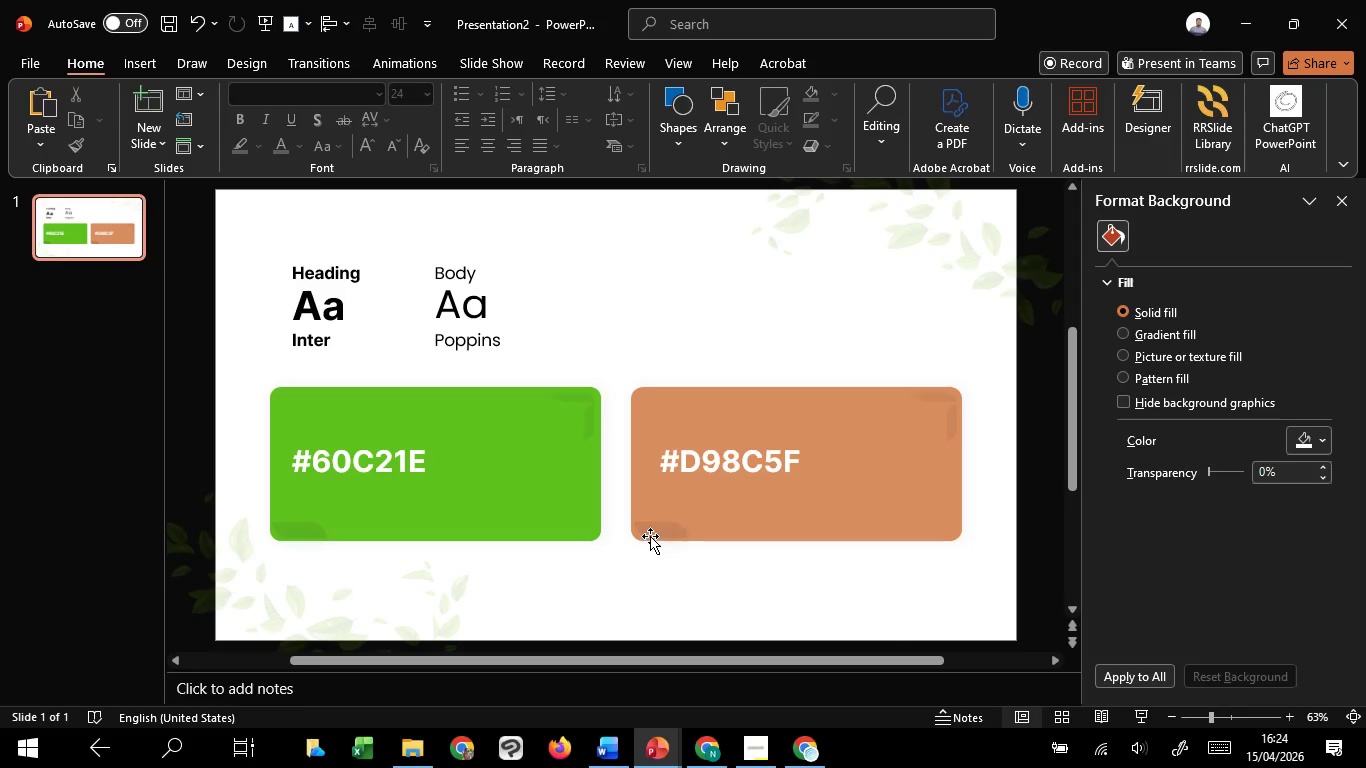 
left_click([651, 535])
 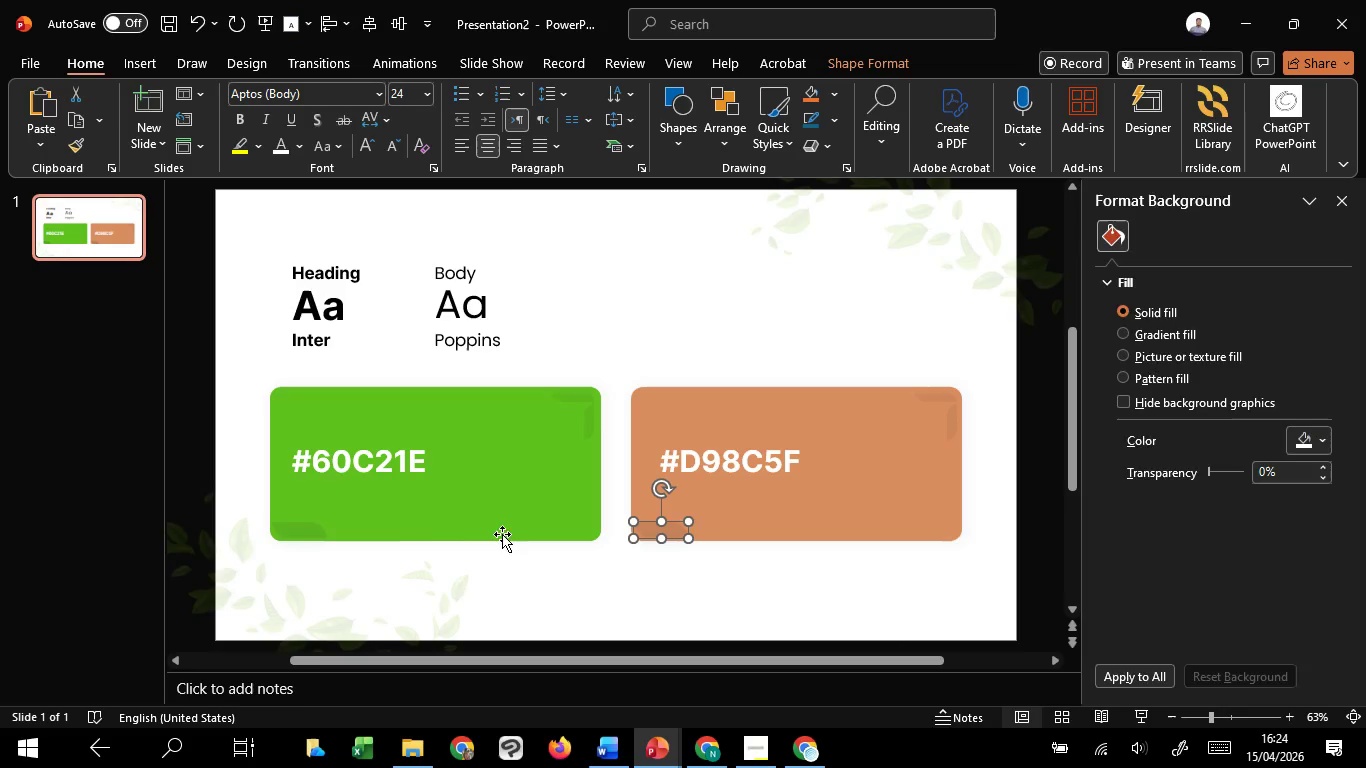 
hold_key(key=ShiftLeft, duration=1.52)
 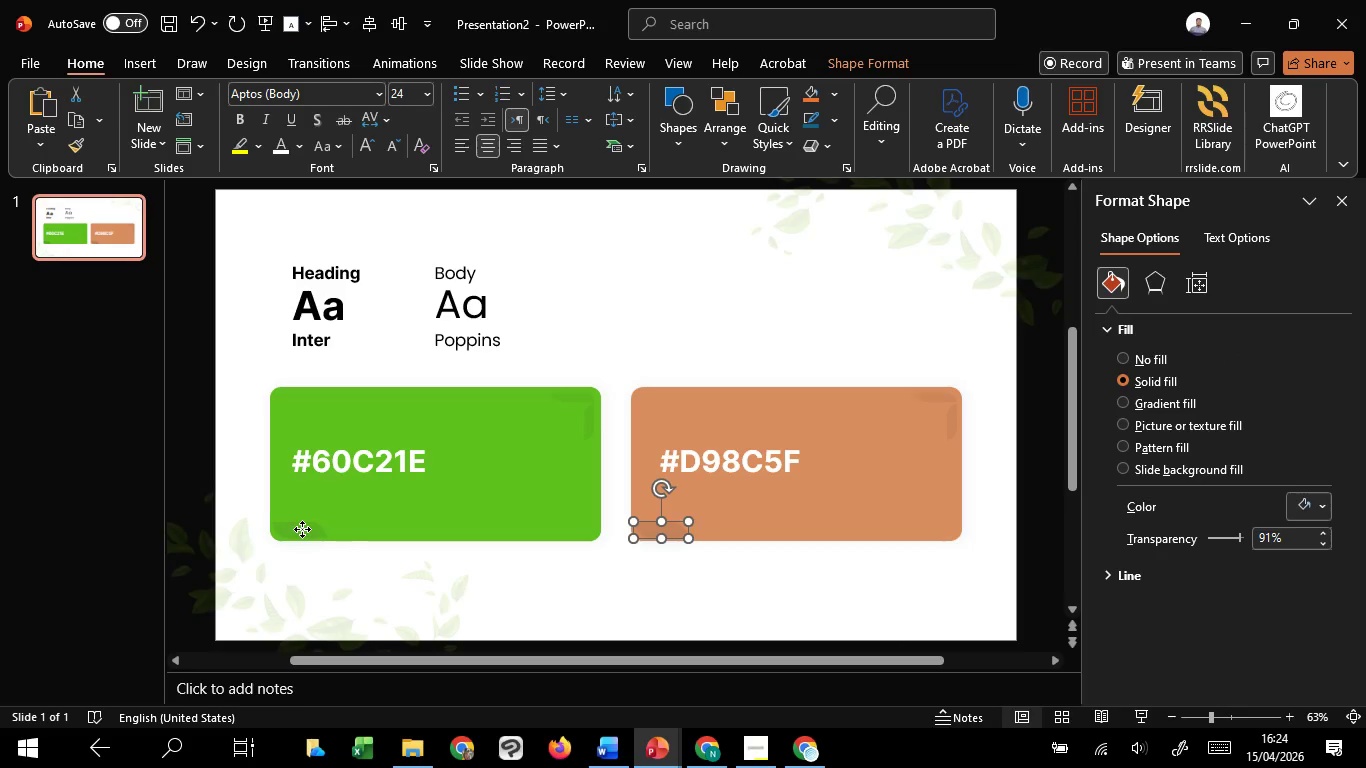 
hold_key(key=ShiftLeft, duration=1.51)
left_click([302, 529])
 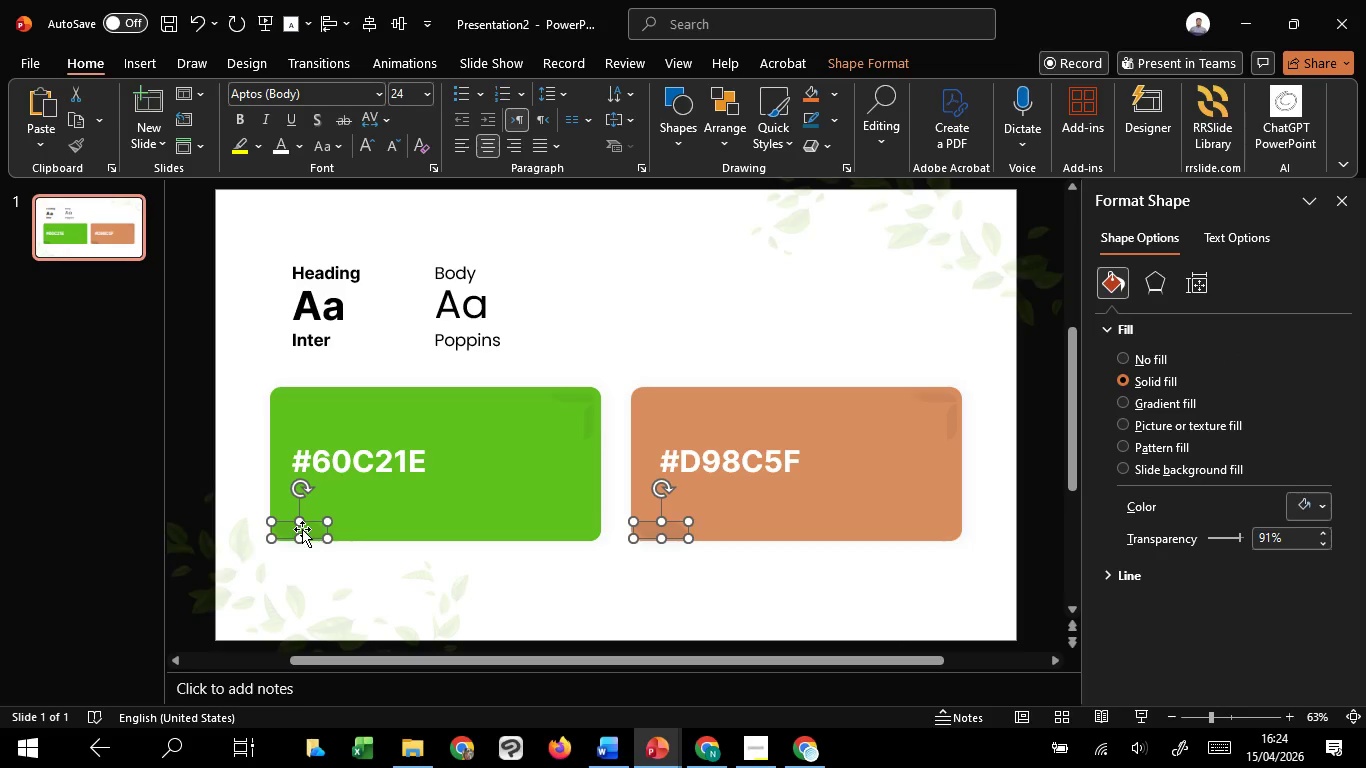 
hold_key(key=ShiftLeft, duration=1.5)
 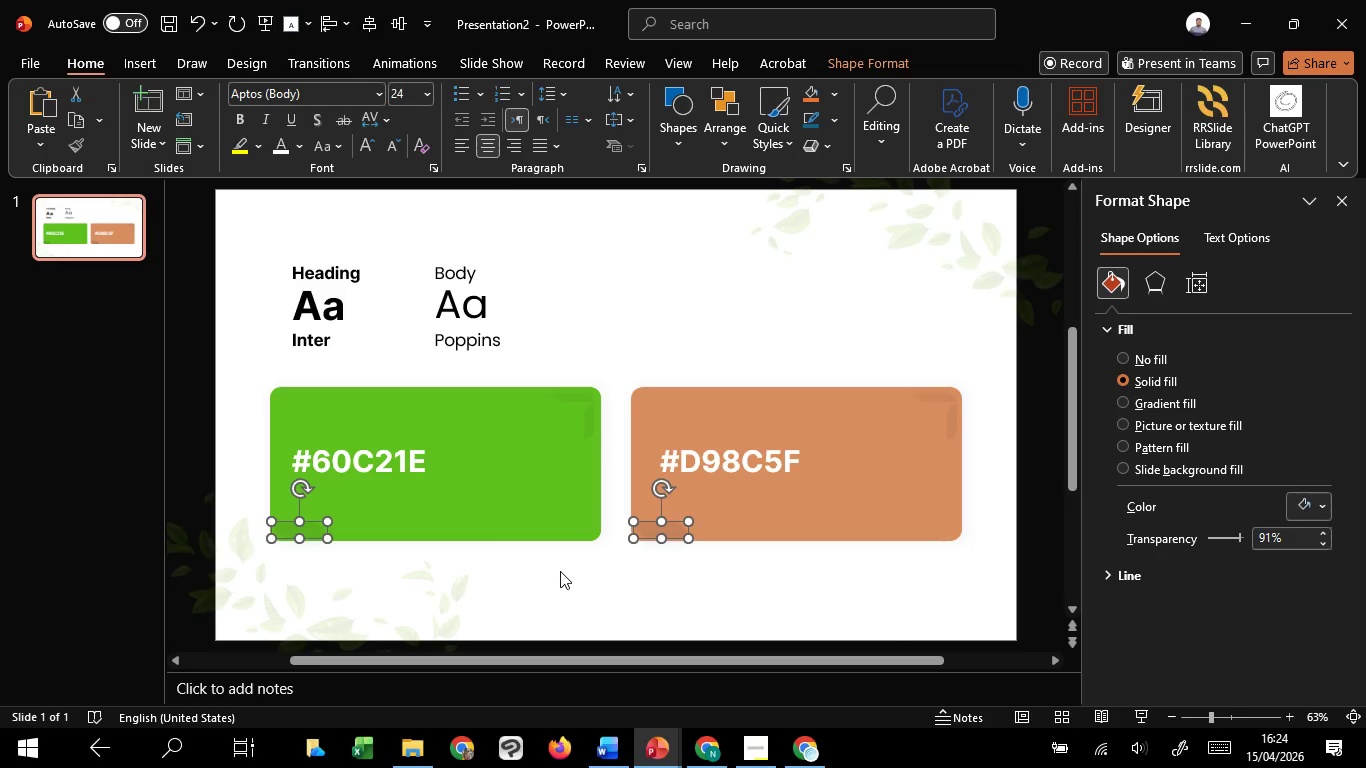 
hold_key(key=ShiftLeft, duration=0.69)
 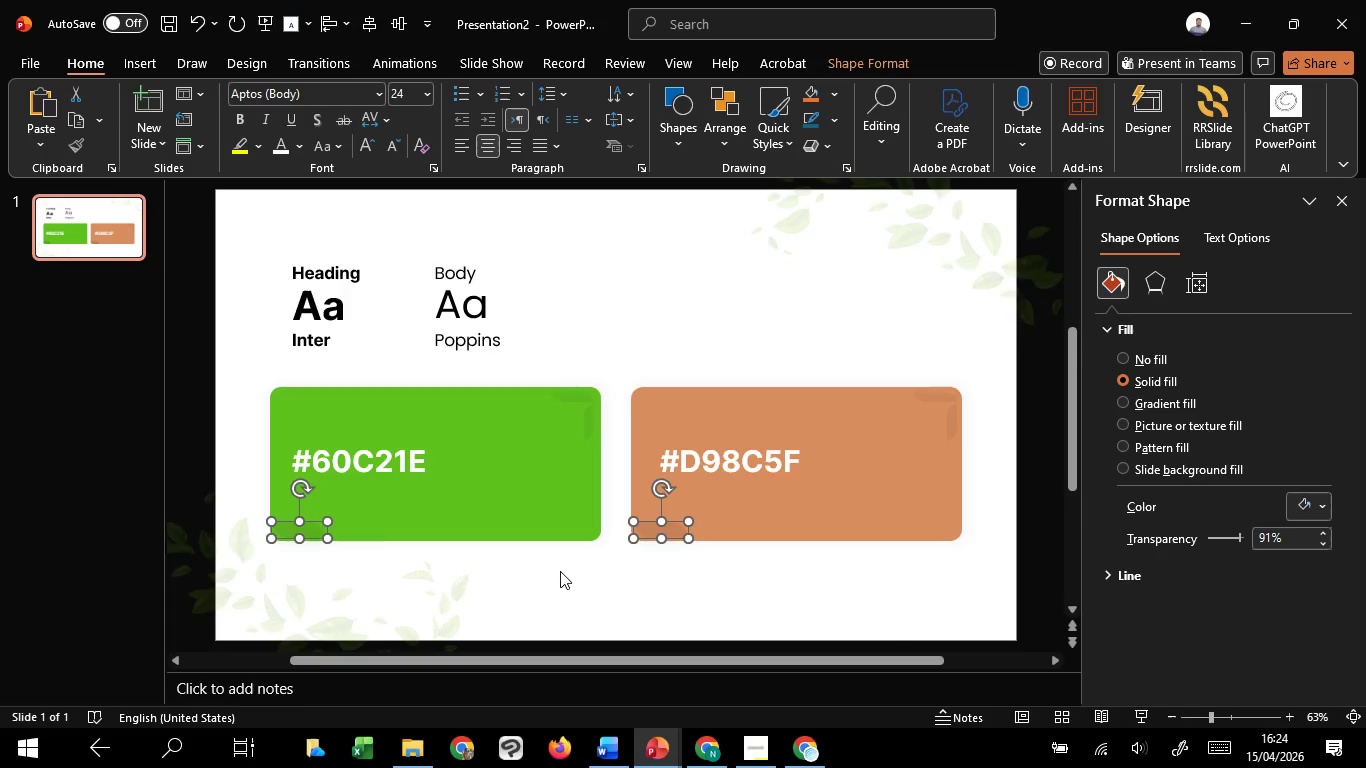 
hold_key(key=ControlLeft, duration=1.52)
 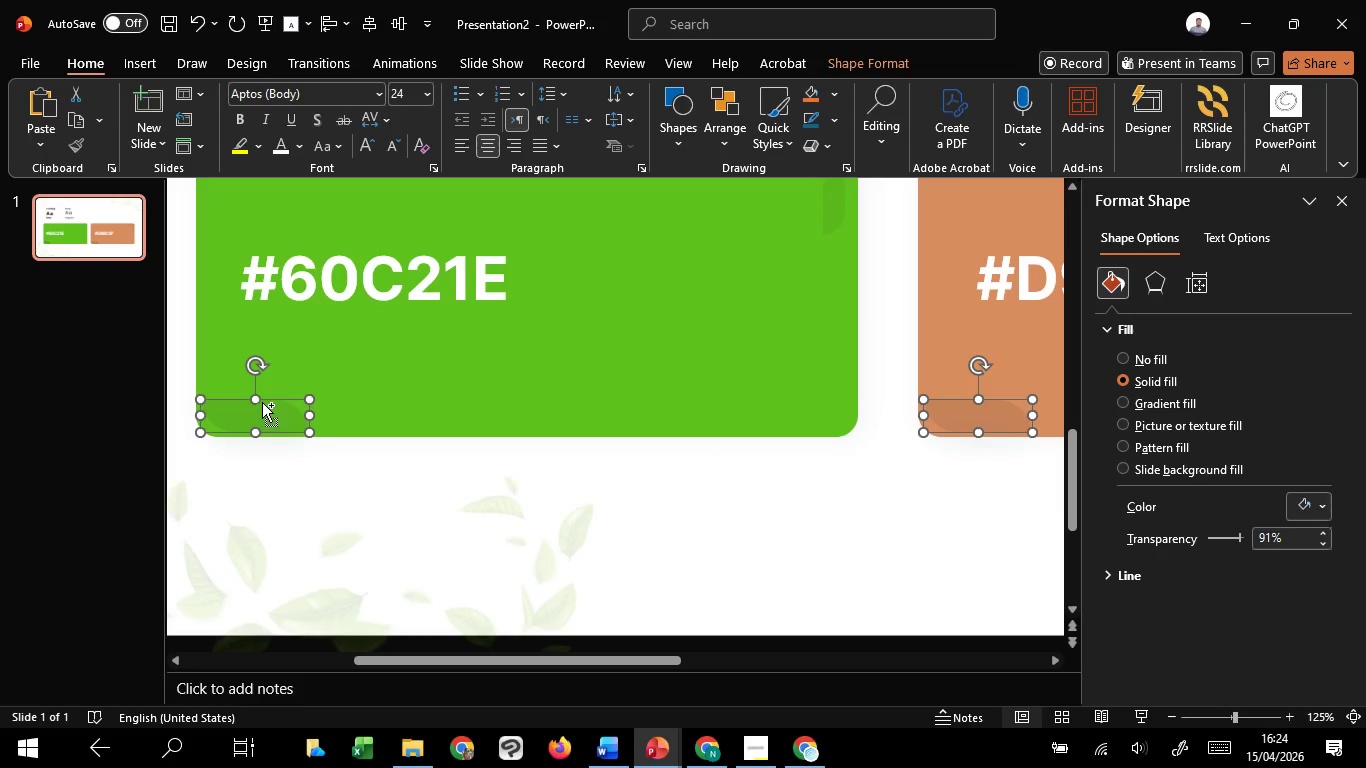 
hold_key(key=ControlLeft, duration=1.06)
 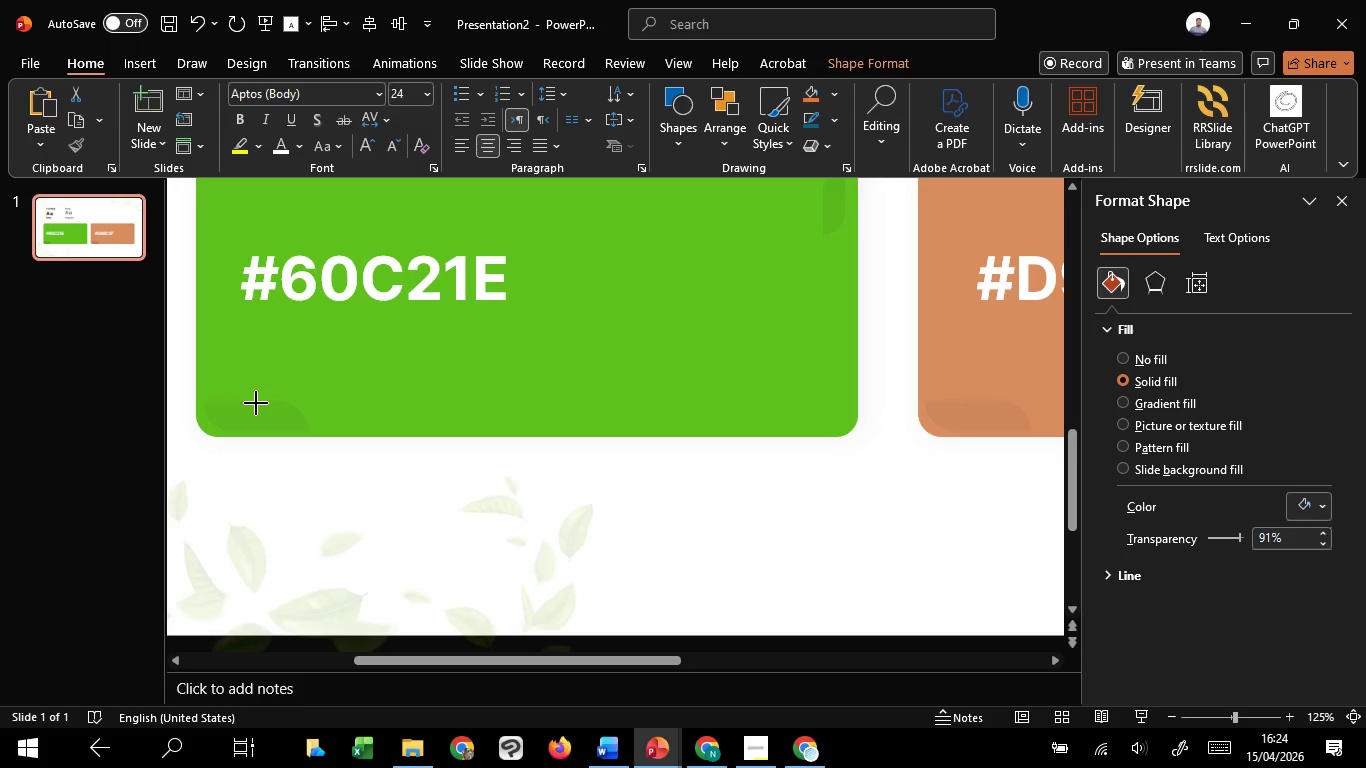 
scroll: coordinate [560, 571], scroll_direction: up, amount: 4.0
 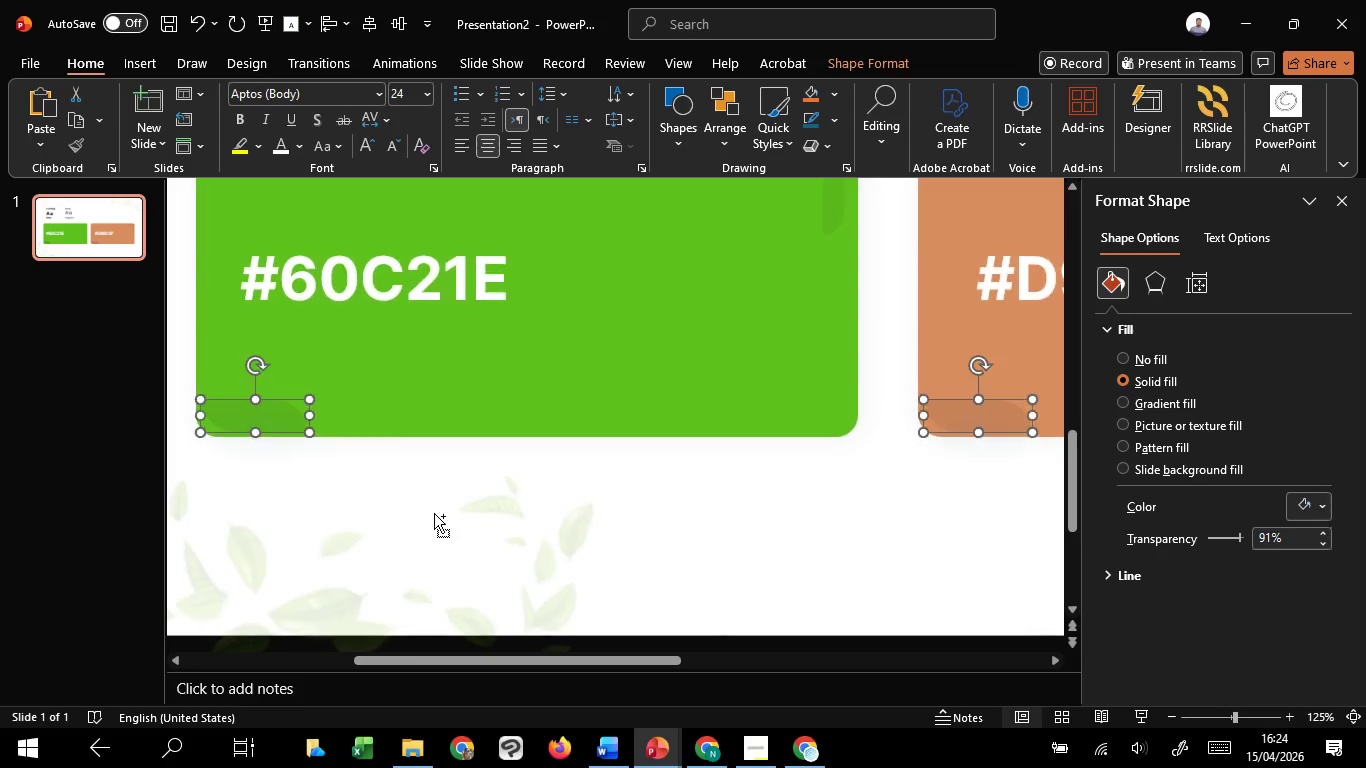 
hold_key(key=ShiftLeft, duration=1.51)
left_click_drag(start_coordinate=[257, 400], to_coordinate=[254, 408])
 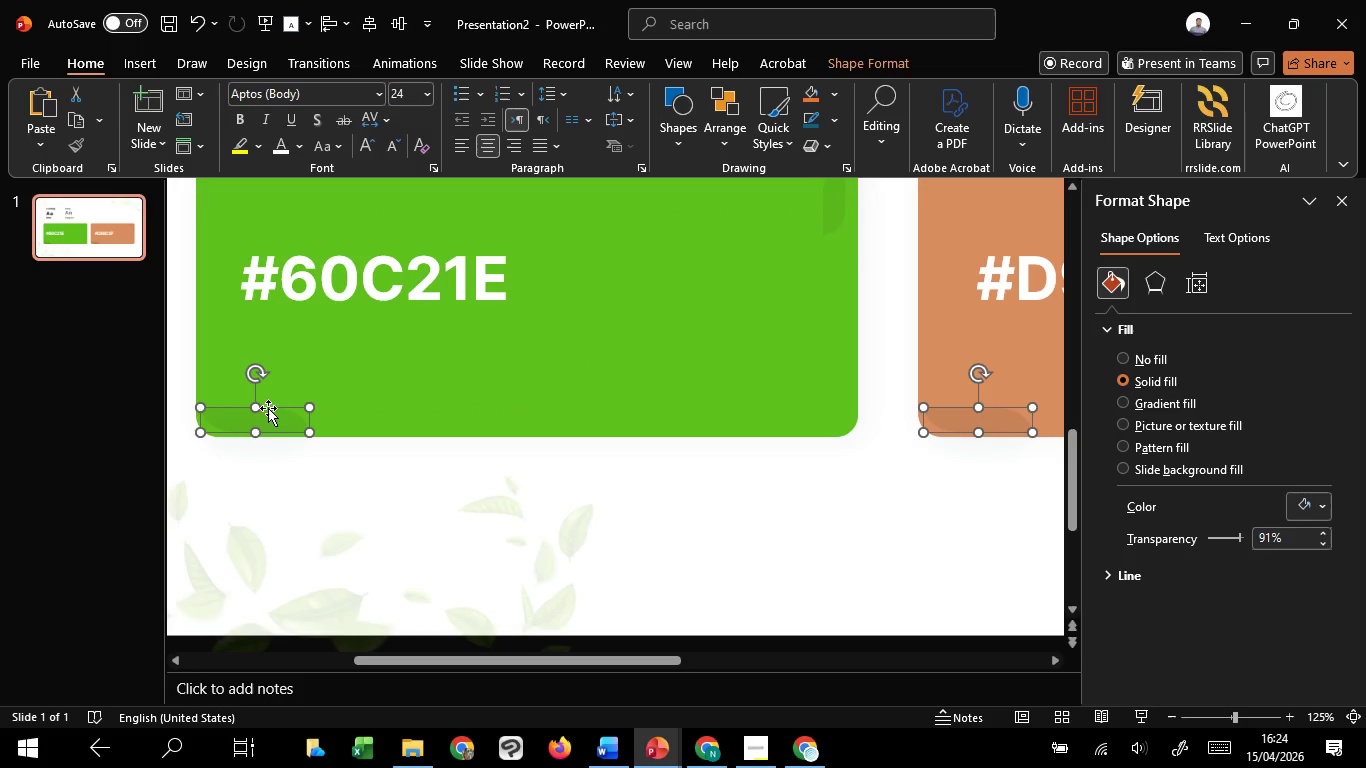 
hold_key(key=ShiftLeft, duration=1.47)
 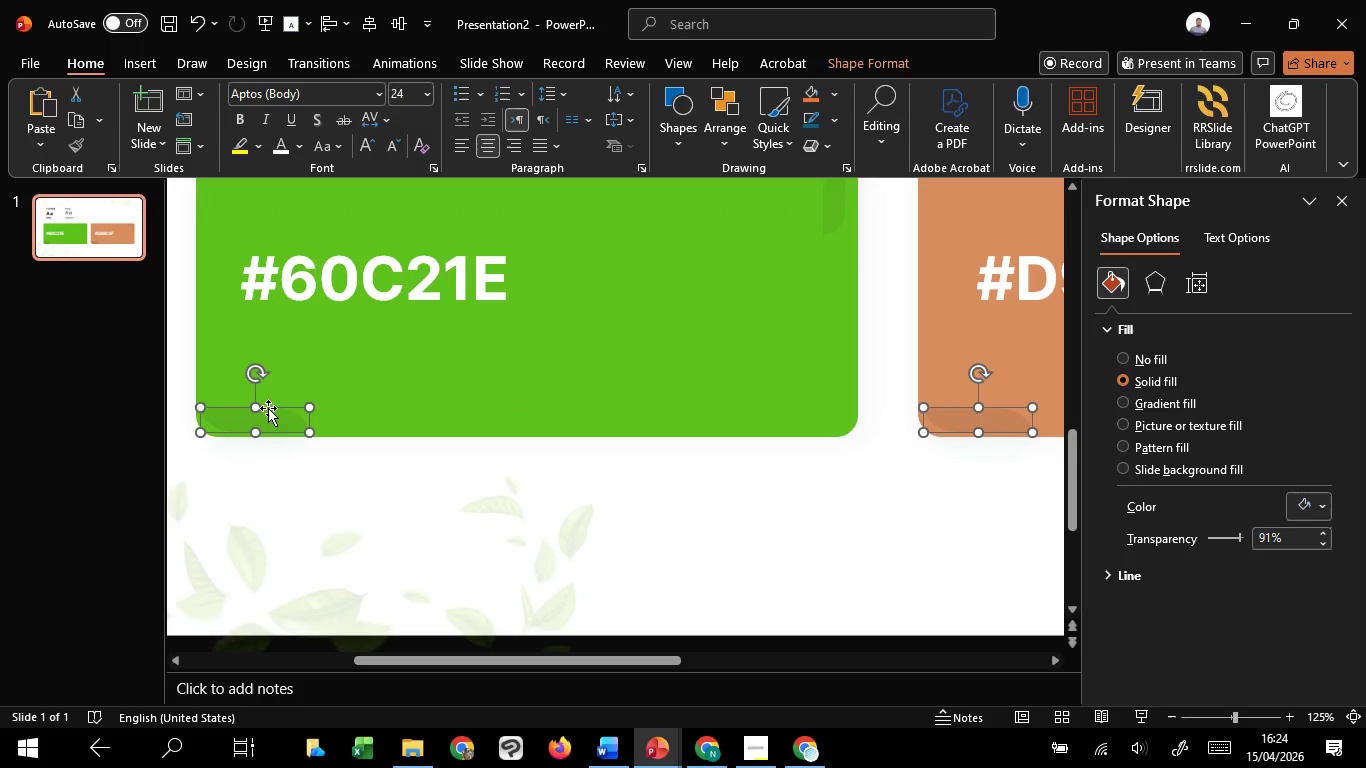 
key(ArrowRight)
 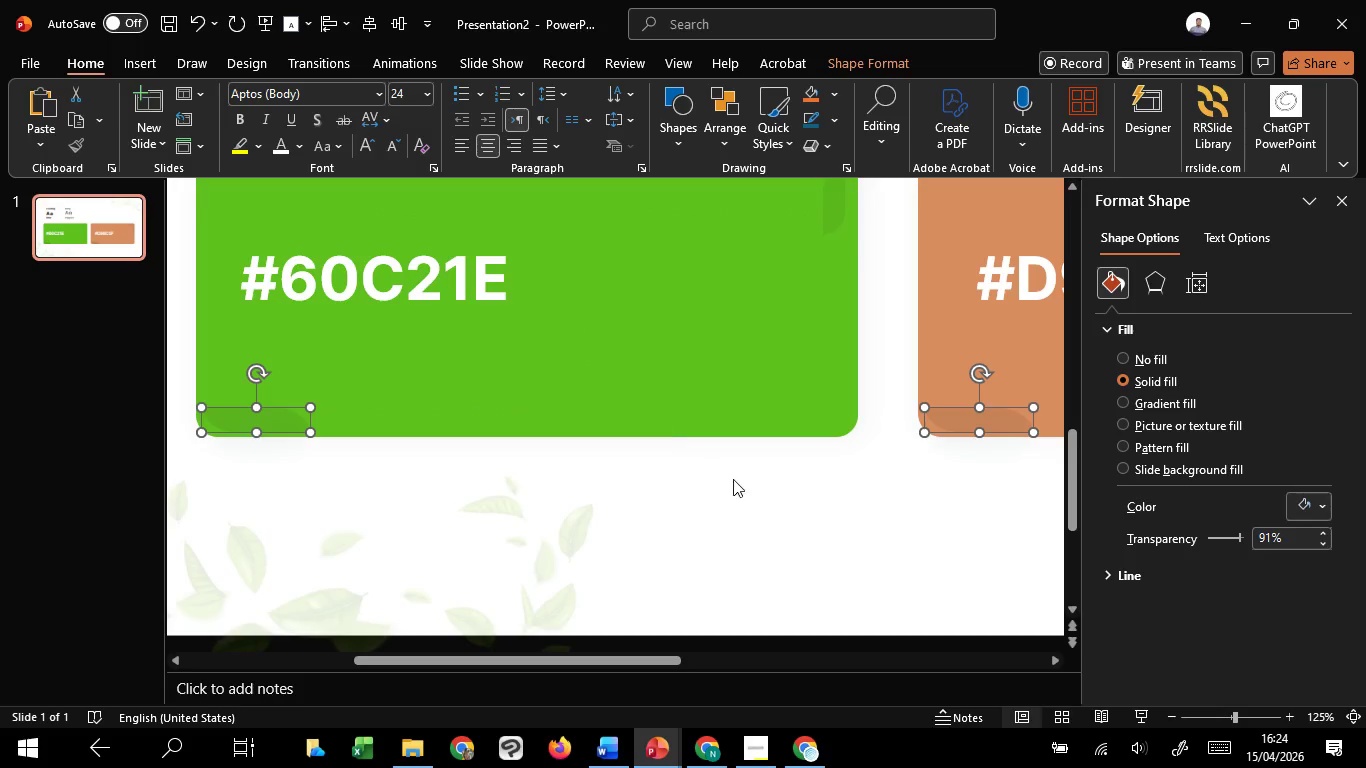 
left_click([847, 509])
 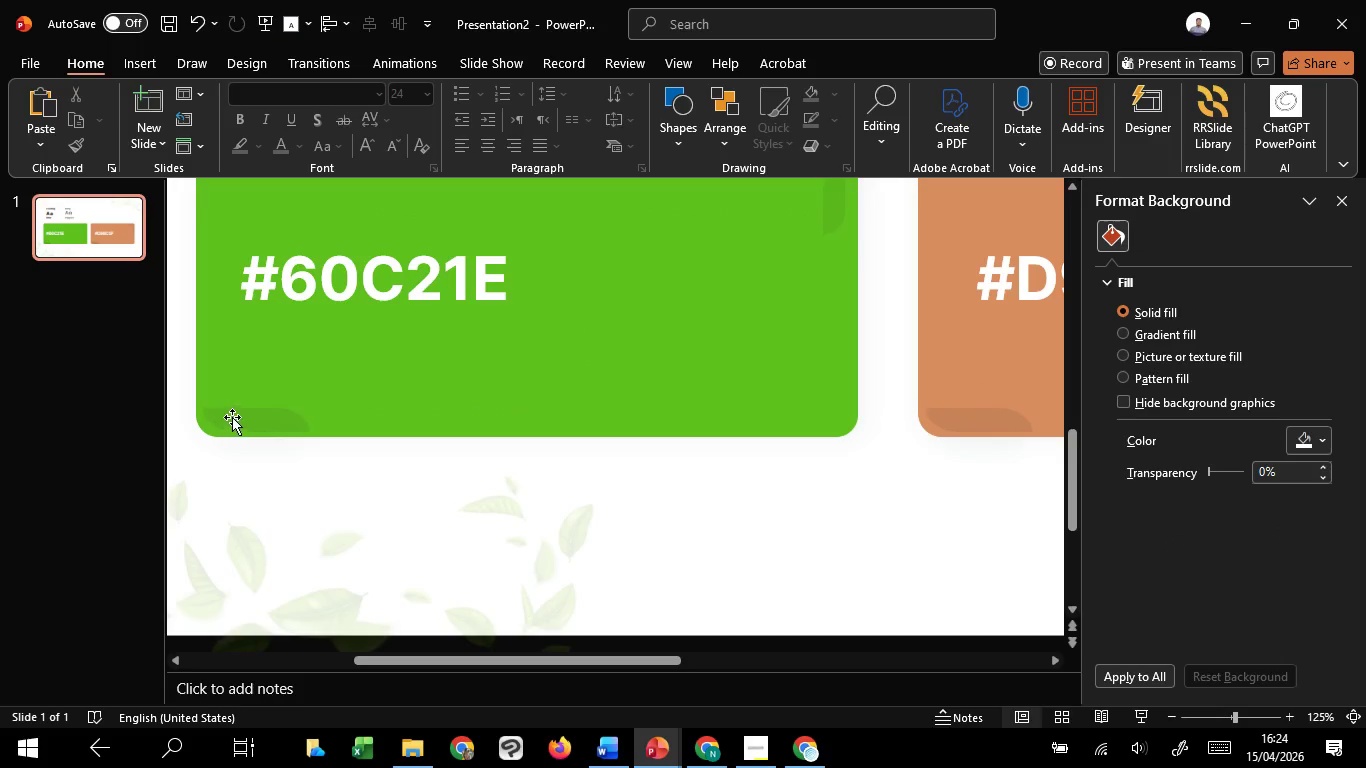 
left_click([232, 417])
 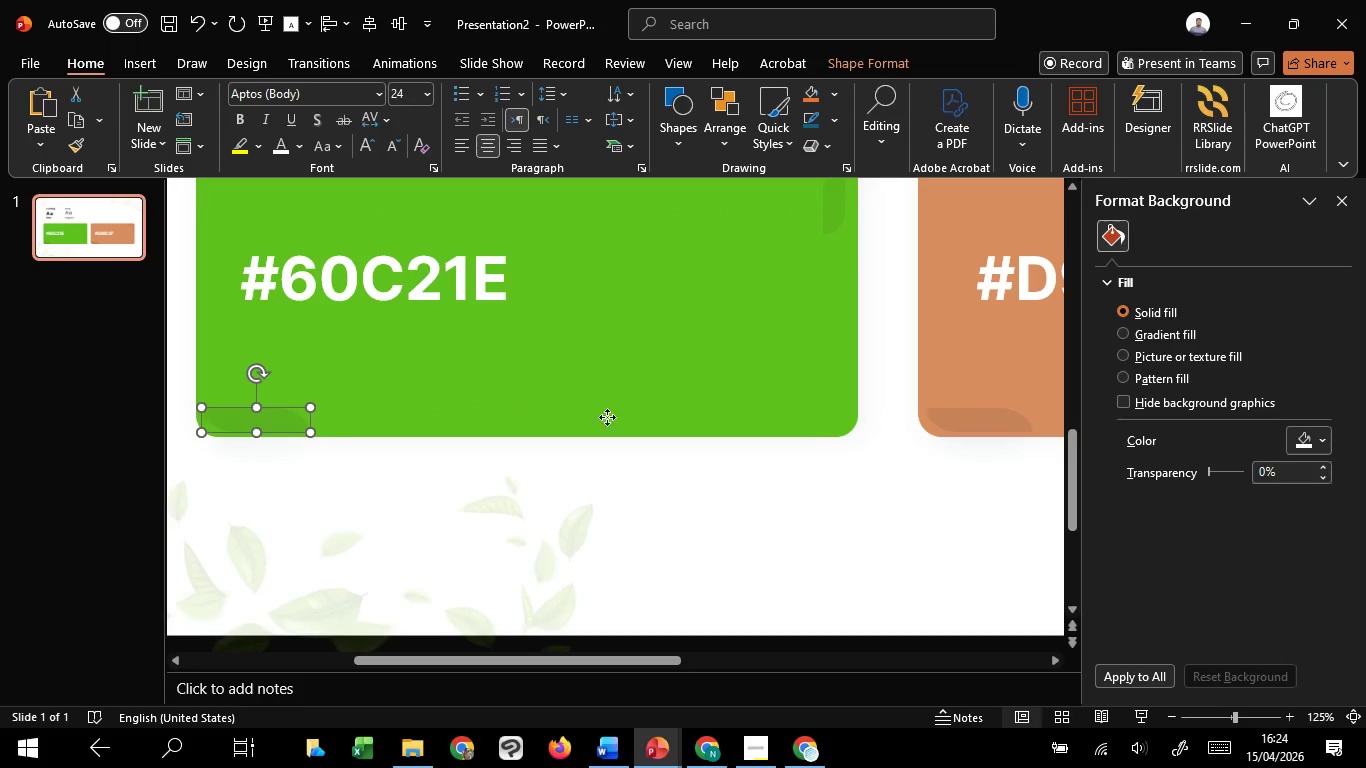 
hold_key(key=ShiftLeft, duration=1.28)
left_click([992, 425])
 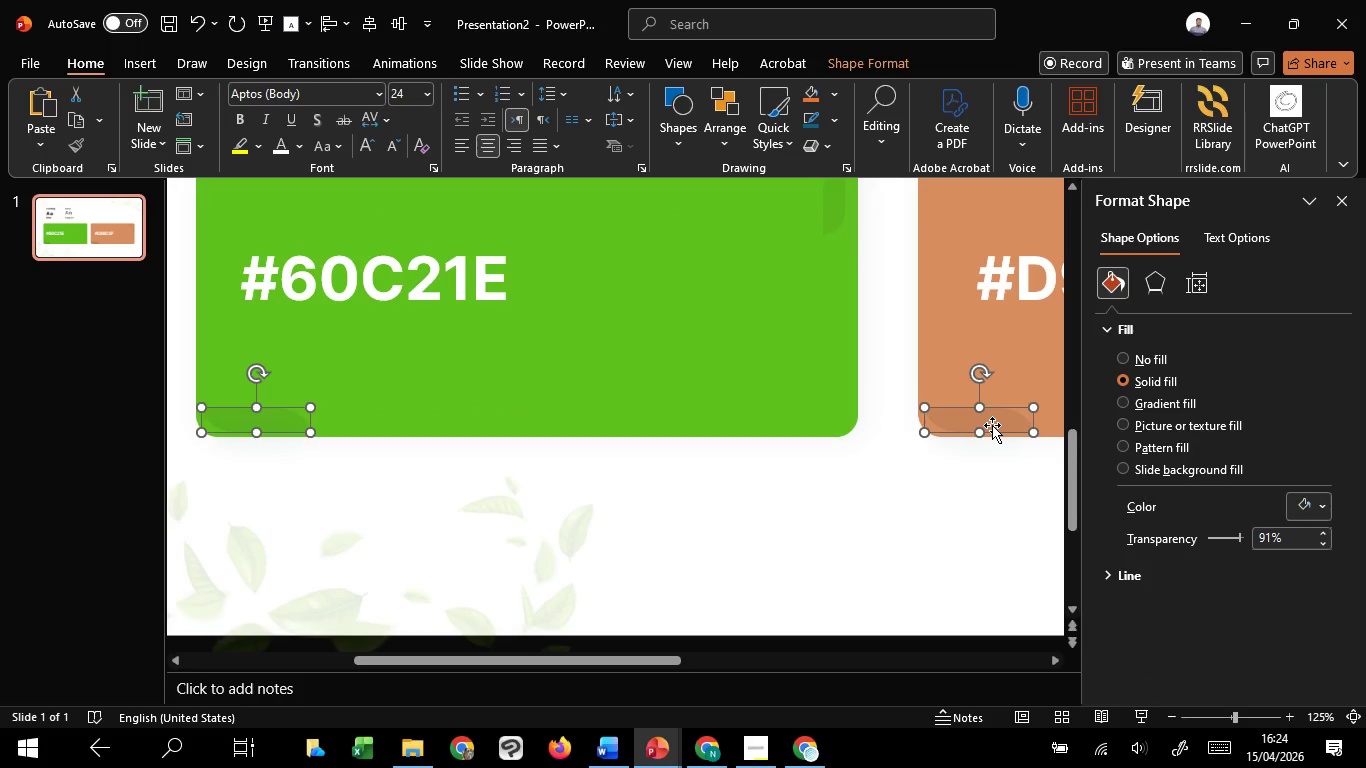 
key(ArrowUp)
 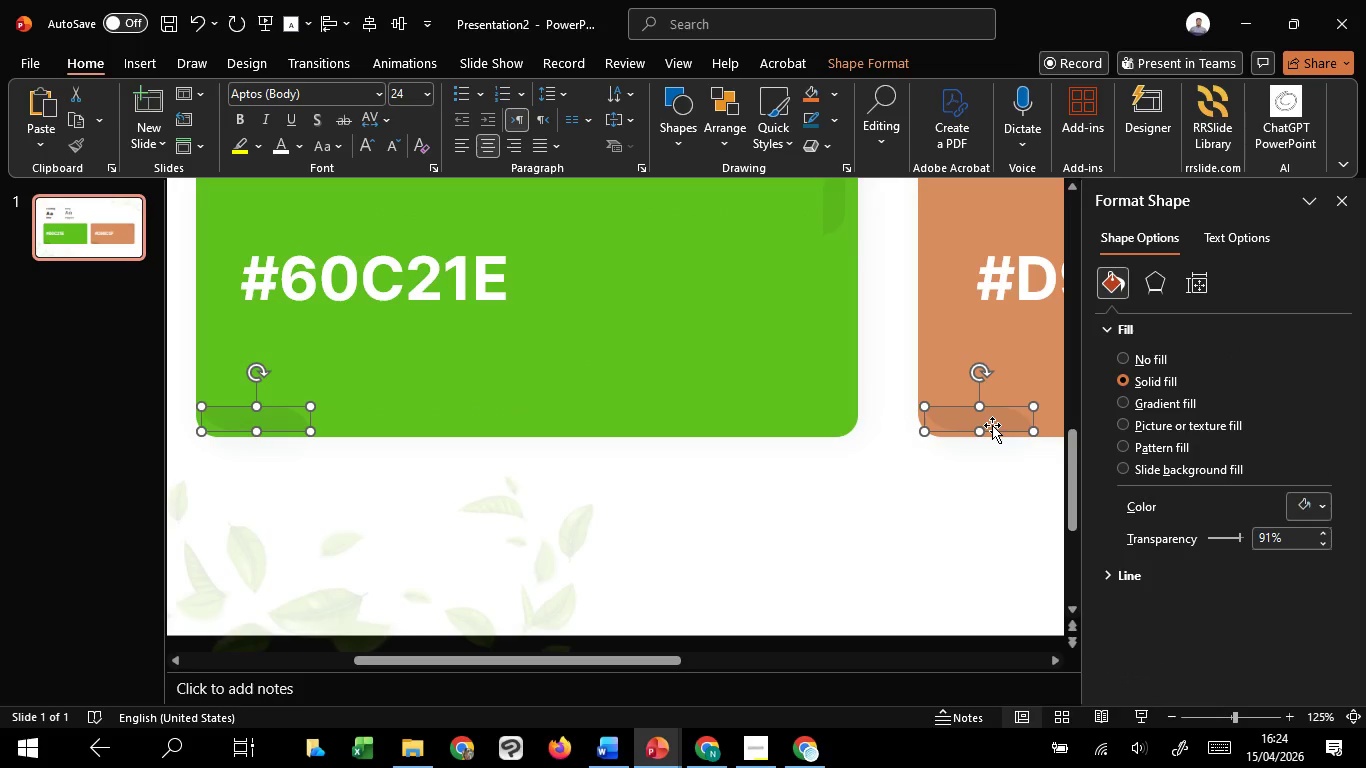 
key(ArrowUp)
 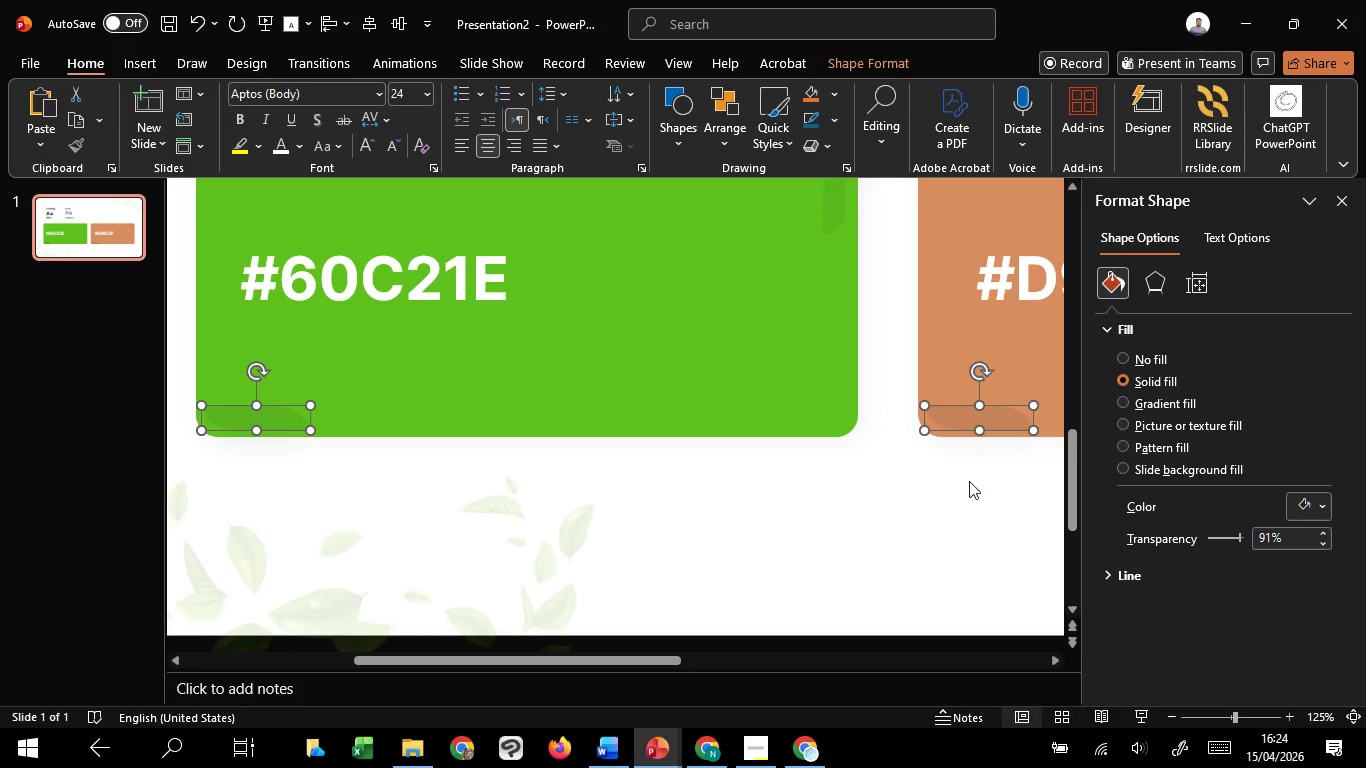 
left_click([969, 487])
 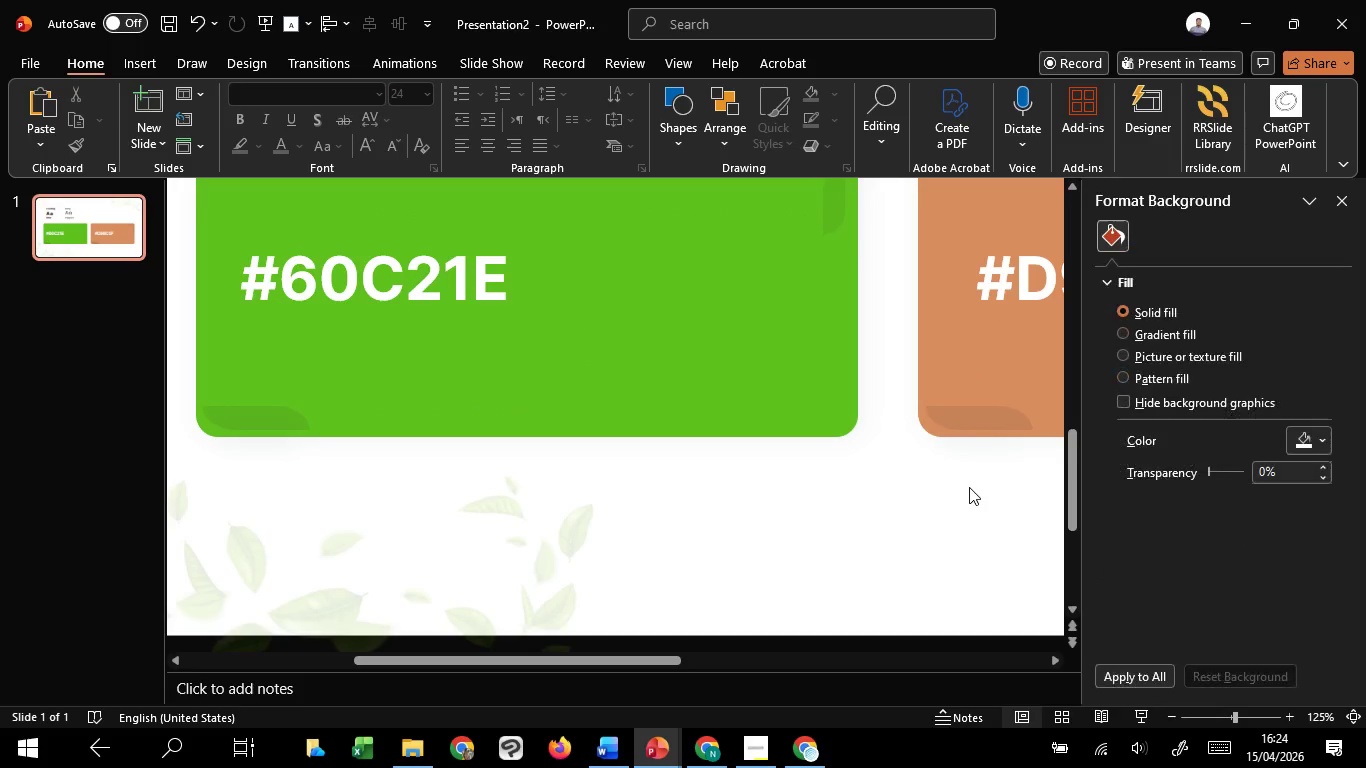 
hold_key(key=ControlLeft, duration=1.25)
scroll: coordinate [969, 487], scroll_direction: down, amount: 2.0
 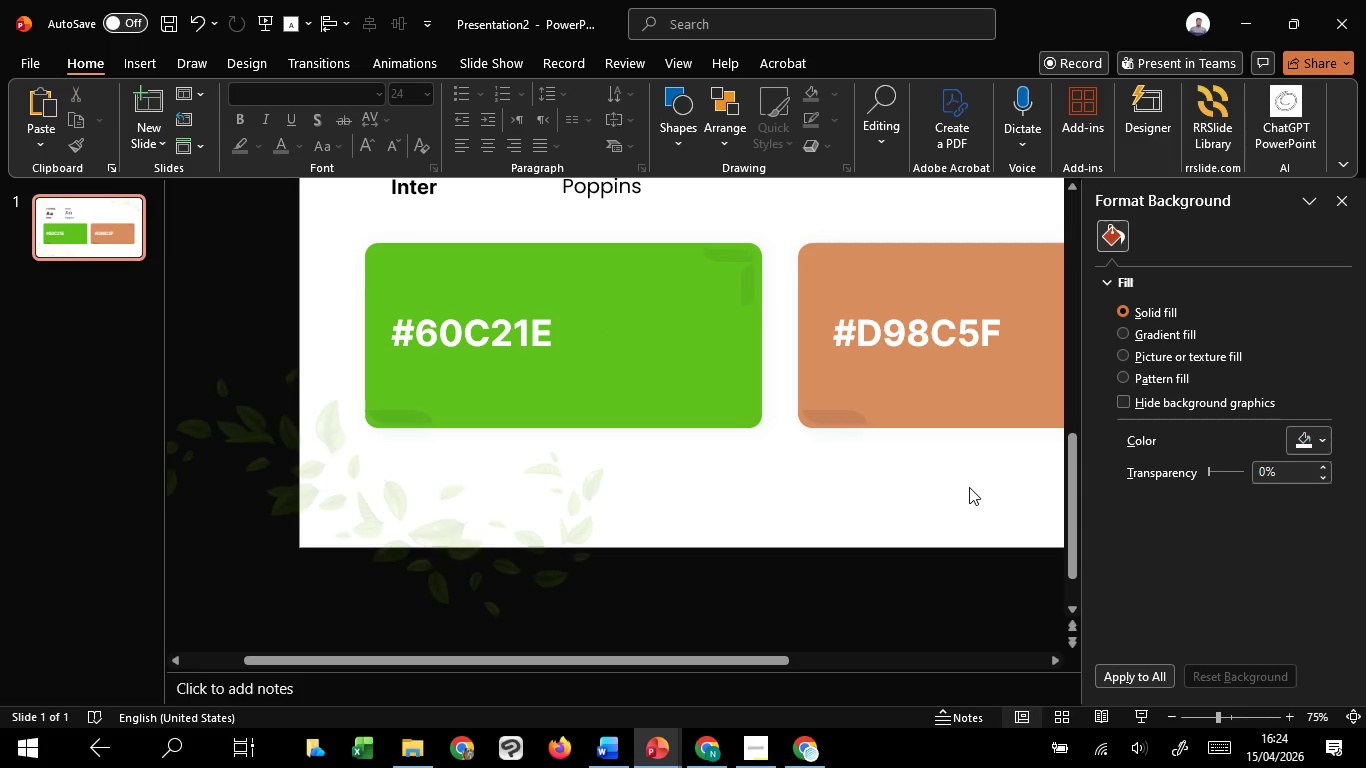 
hold_key(key=ControlLeft, duration=1.52)
scroll: coordinate [969, 487], scroll_direction: down, amount: 1.0
 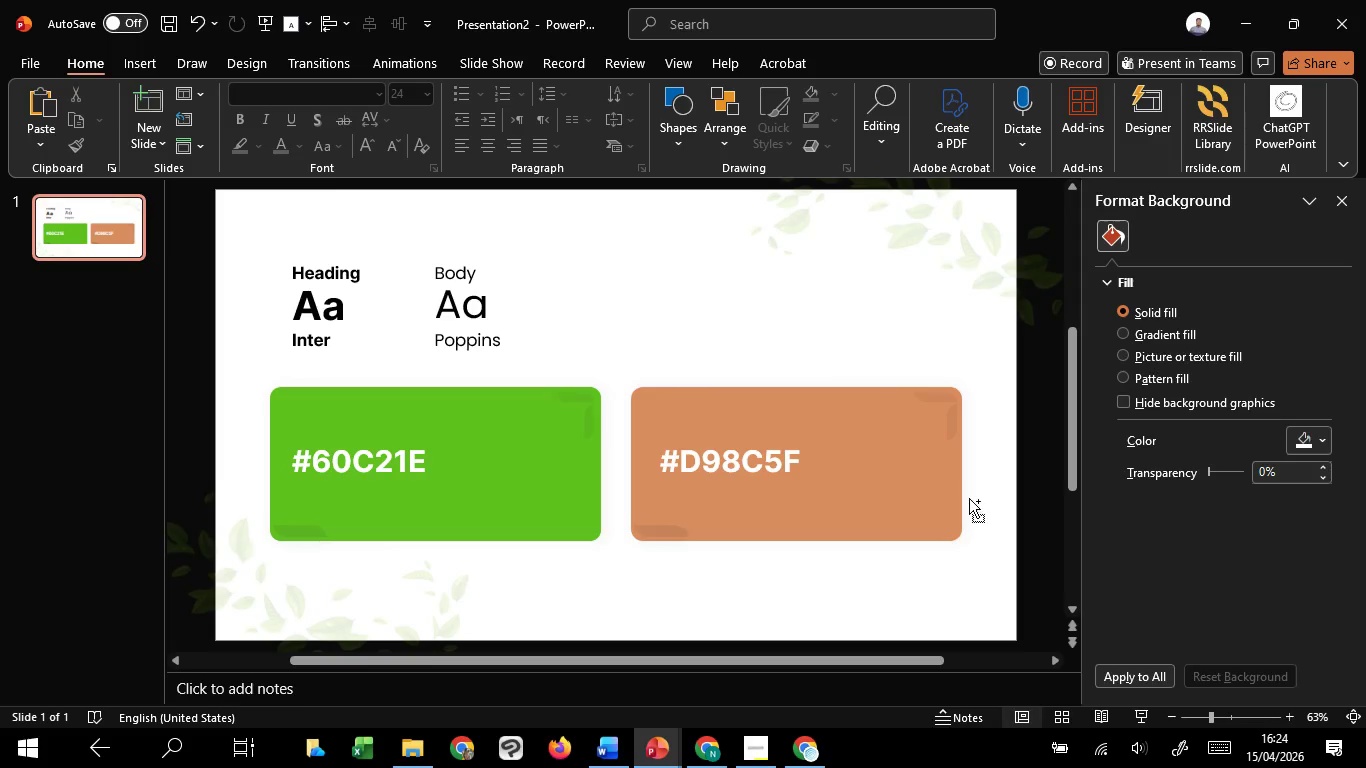 
key(Control+ControlLeft)
 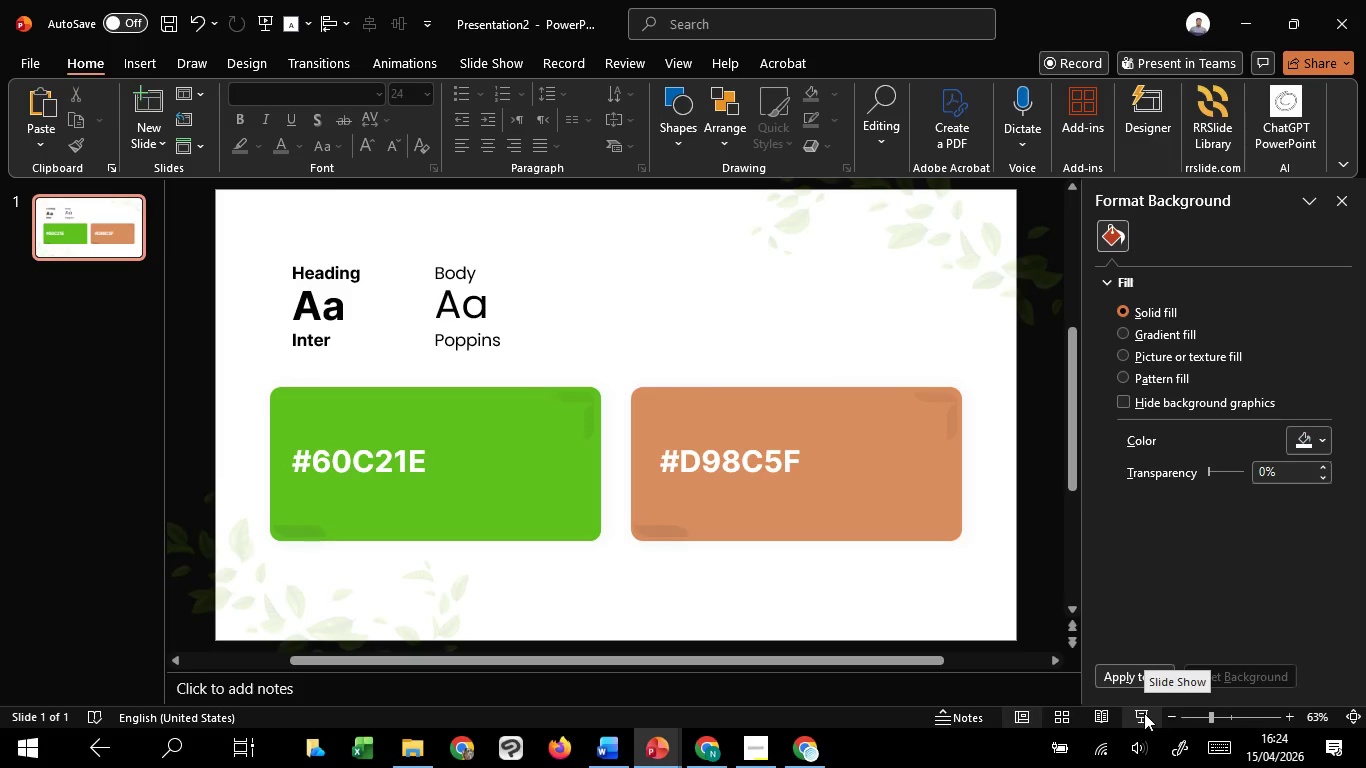 
left_click([1144, 713])
 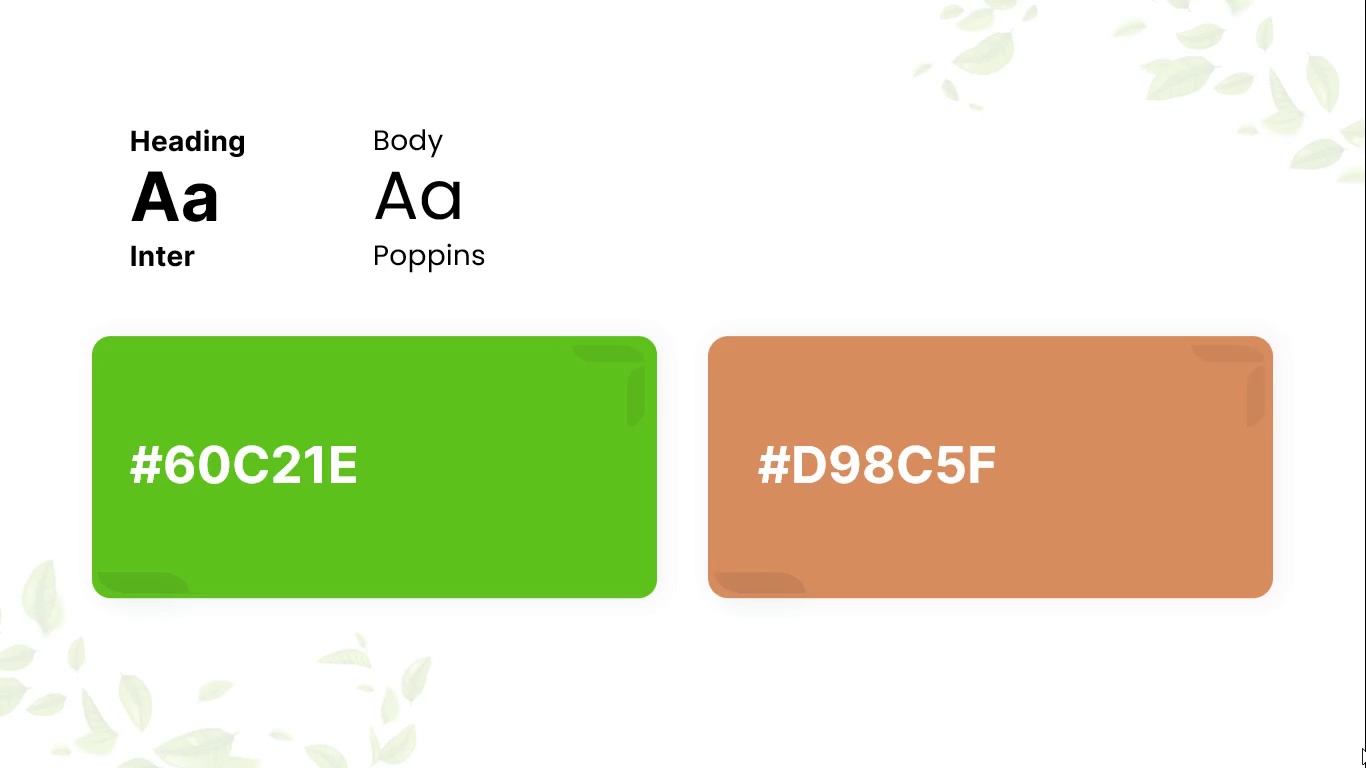 
wait(84.77)
 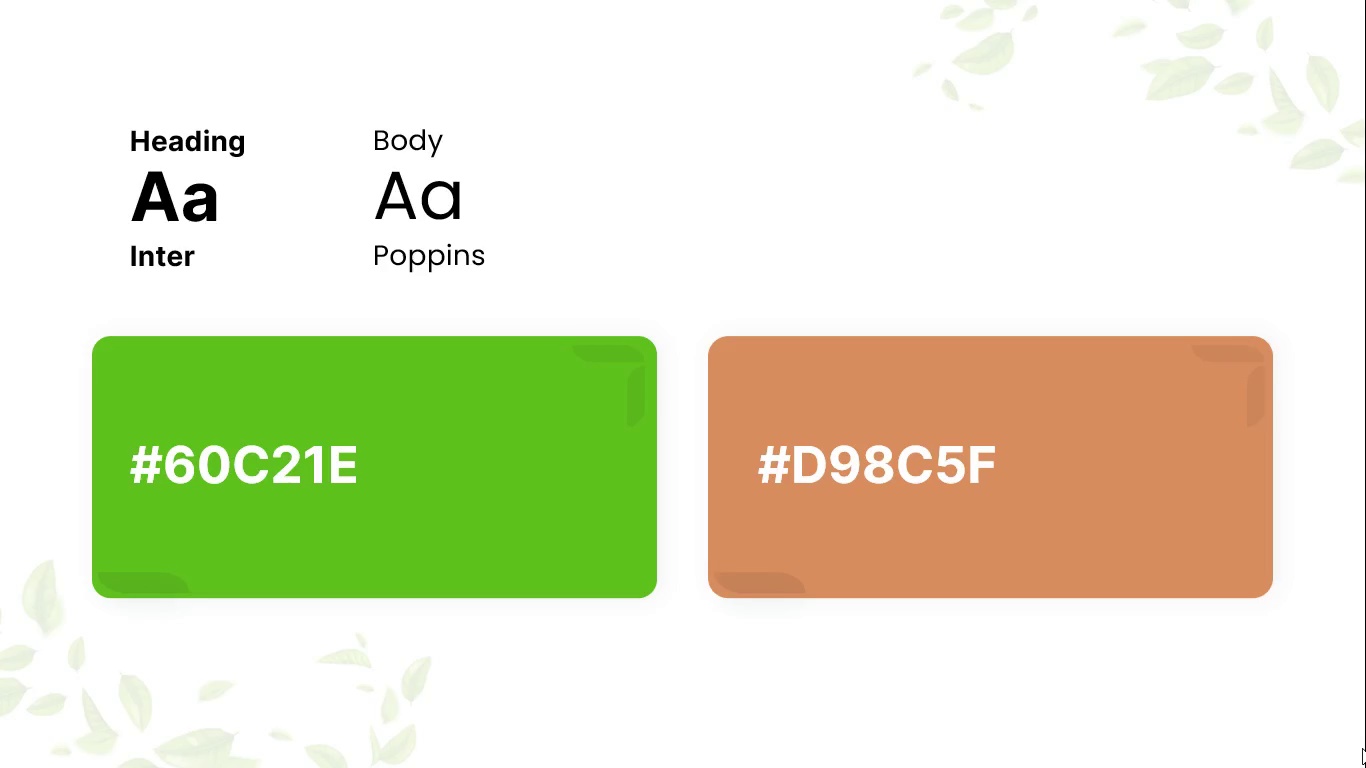 
key(Escape)
 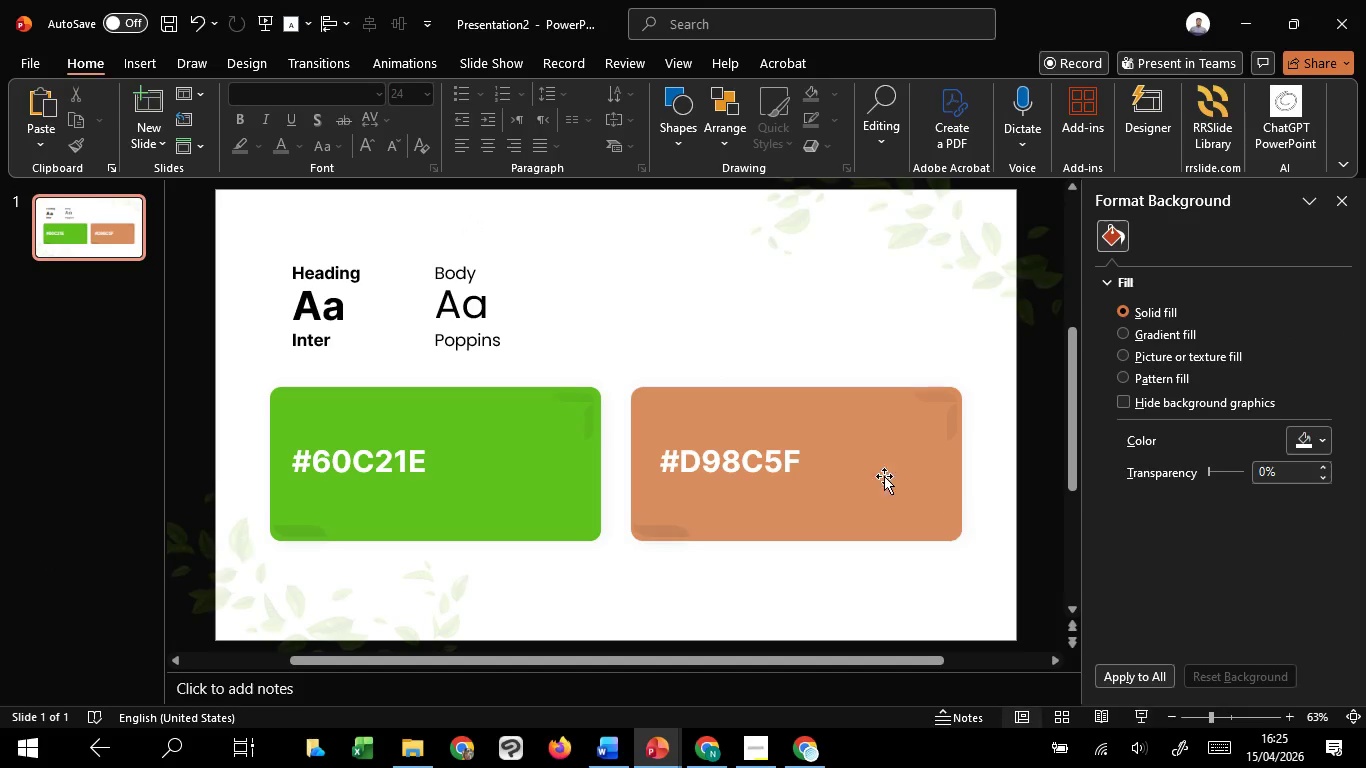 
hold_key(key=ControlLeft, duration=1.5)
scroll: coordinate [857, 463], scroll_direction: down, amount: 1.0
 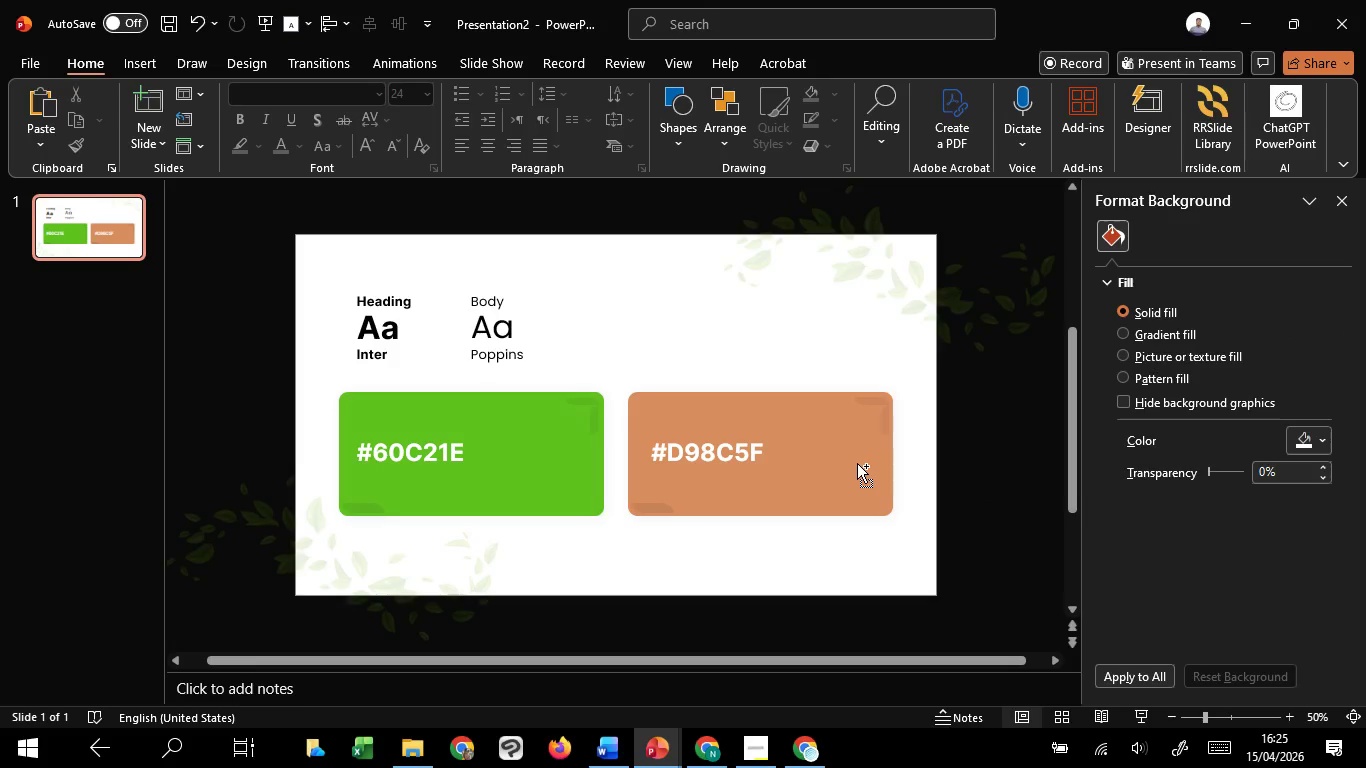 
hold_key(key=ControlLeft, duration=0.36)
 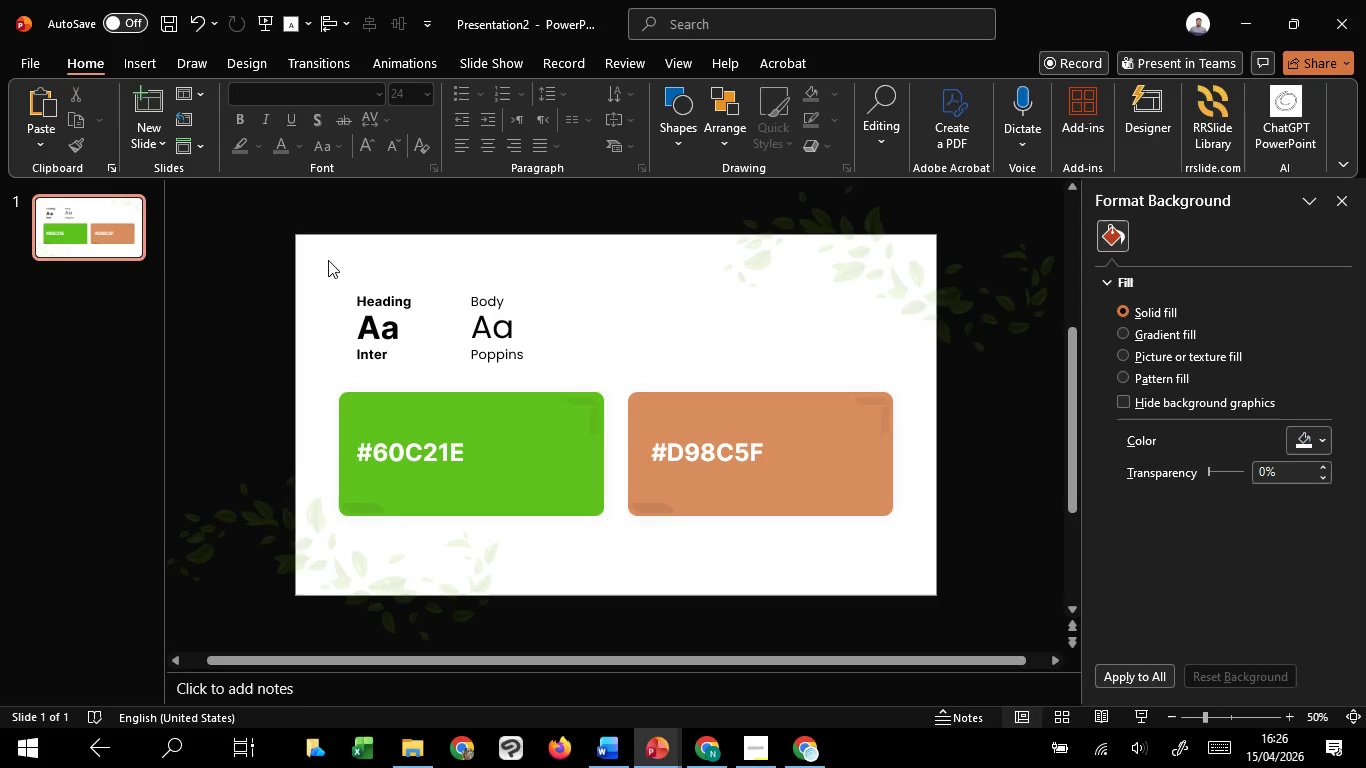 
left_click_drag(start_coordinate=[328, 260], to_coordinate=[918, 574])
 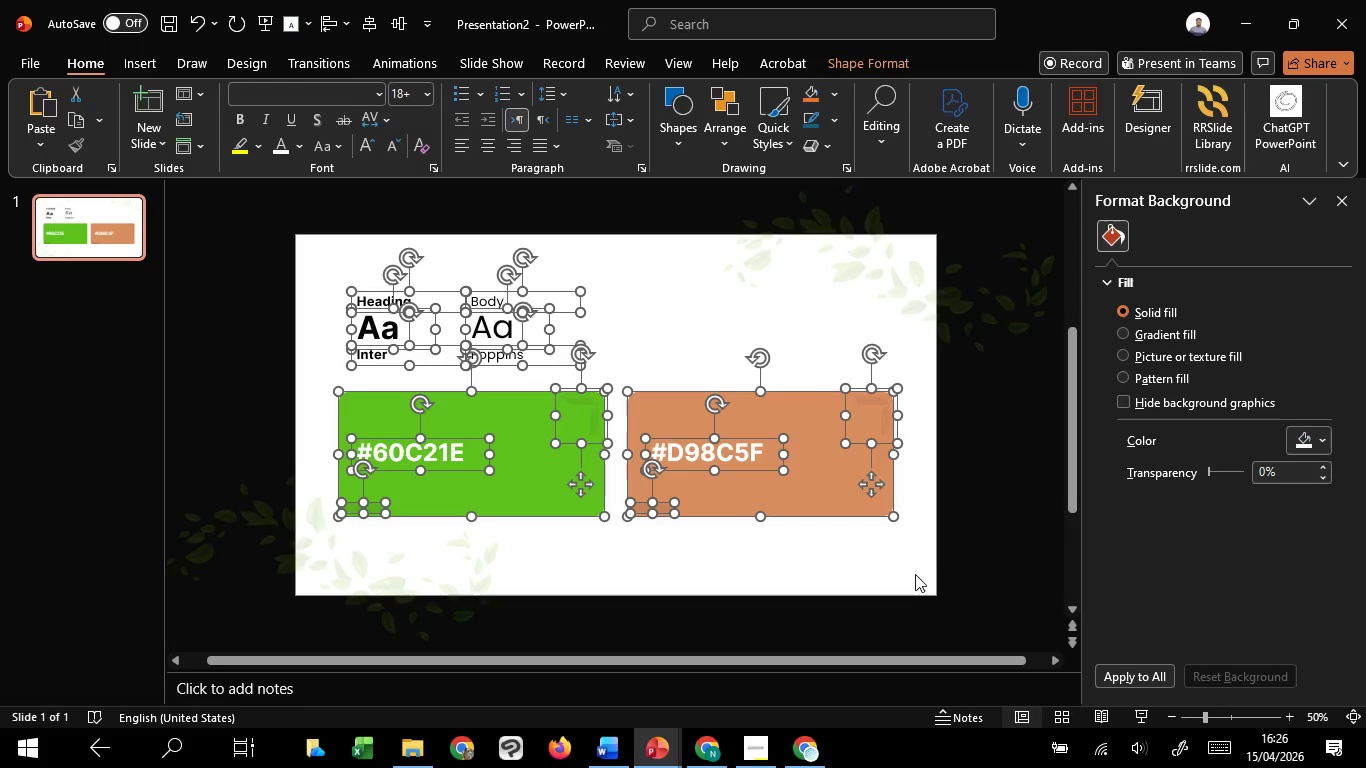 
key(Control+G)
 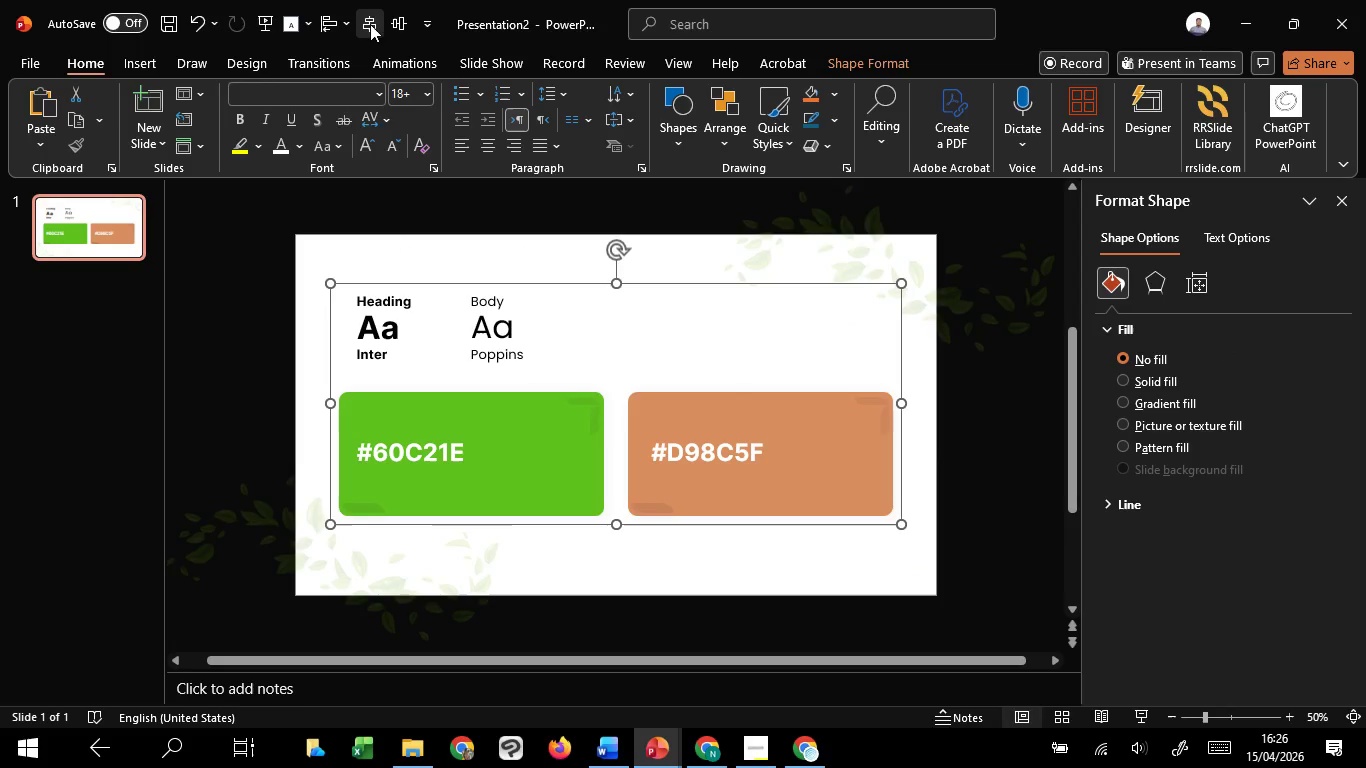 
left_click([374, 25])
 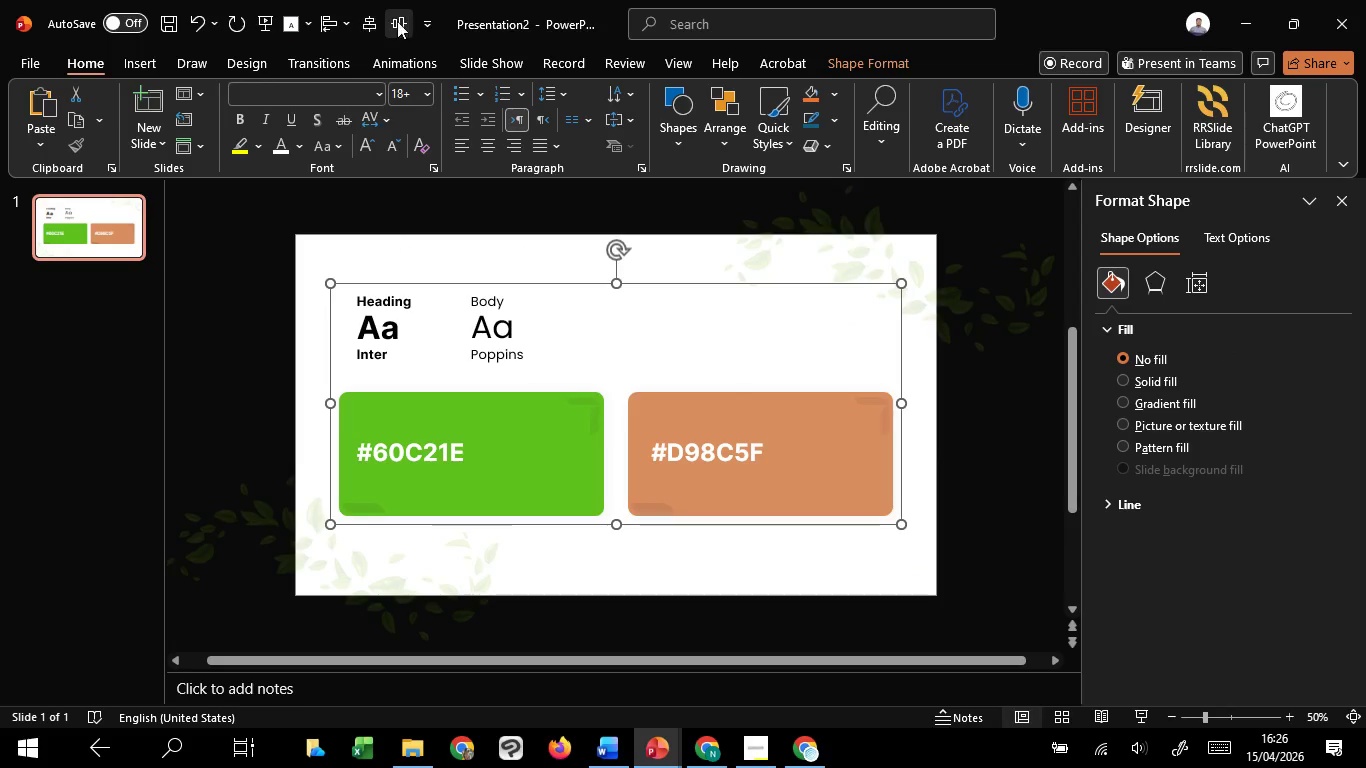 
left_click([398, 21])
 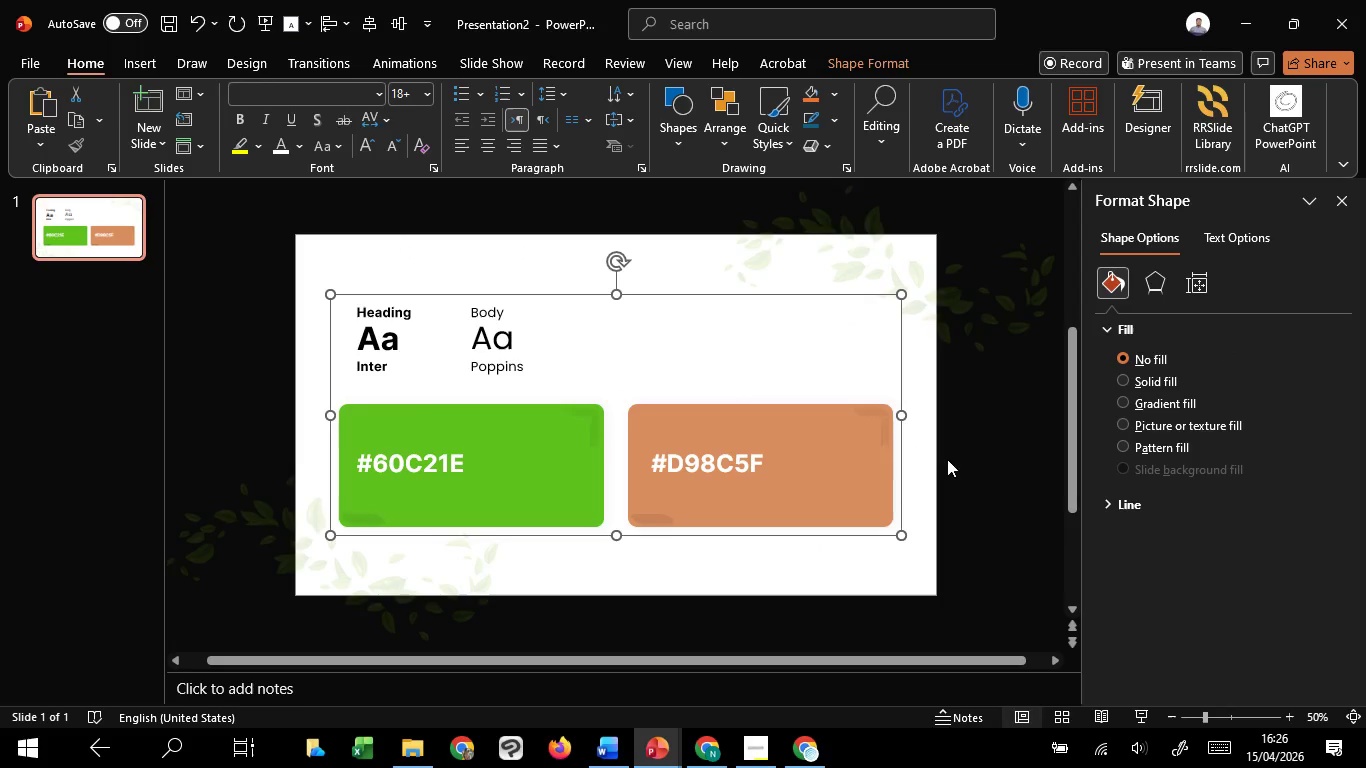 
left_click([974, 487])
 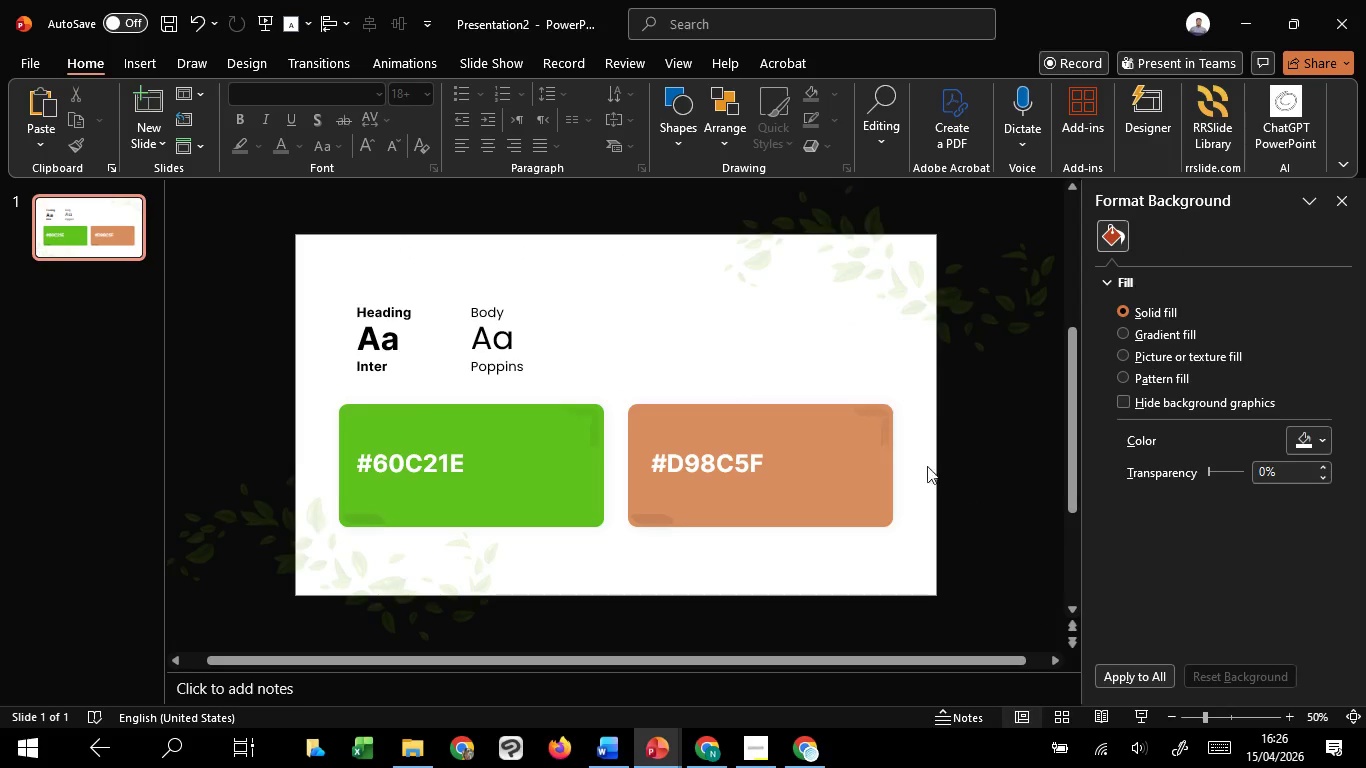 
left_click([919, 245])
 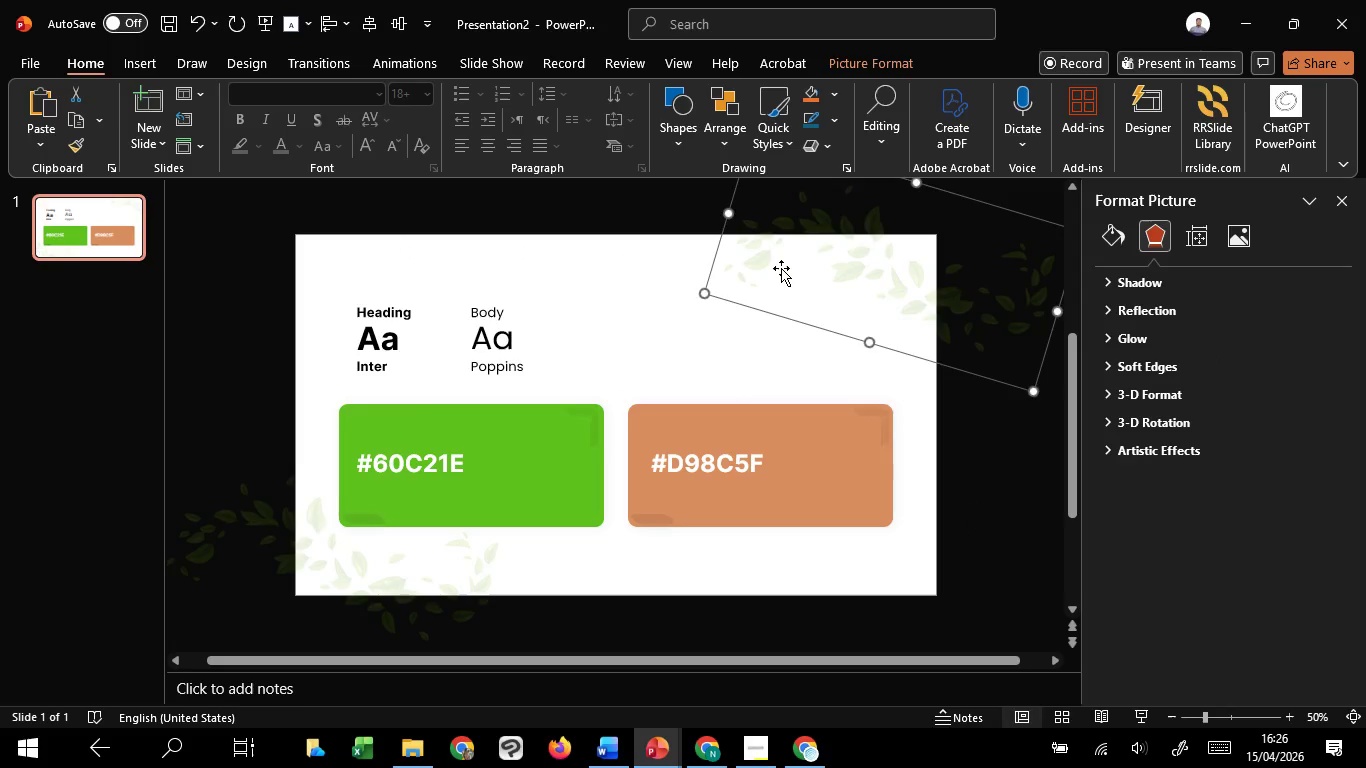 
left_click_drag(start_coordinate=[781, 268], to_coordinate=[758, 295])
 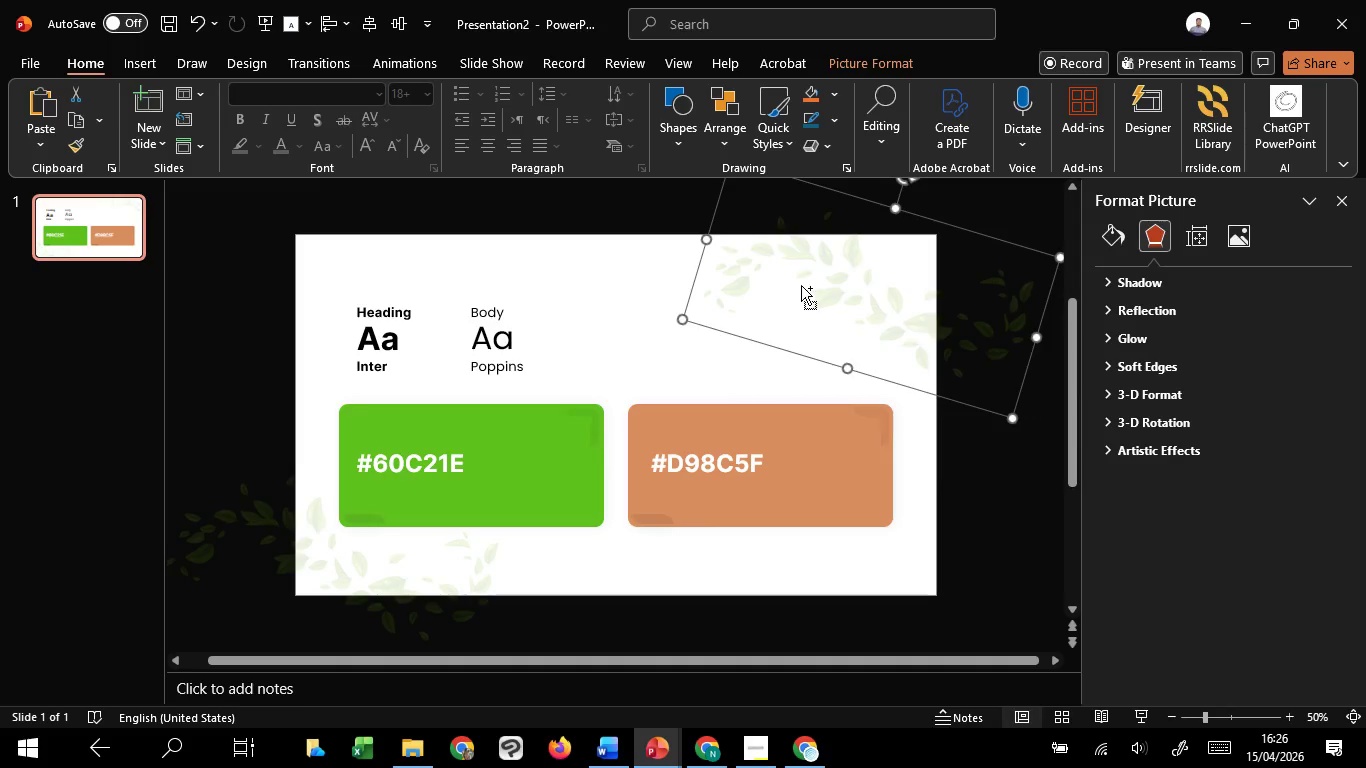 
hold_key(key=ControlLeft, duration=0.8)
scroll: coordinate [805, 284], scroll_direction: down, amount: 1.0
 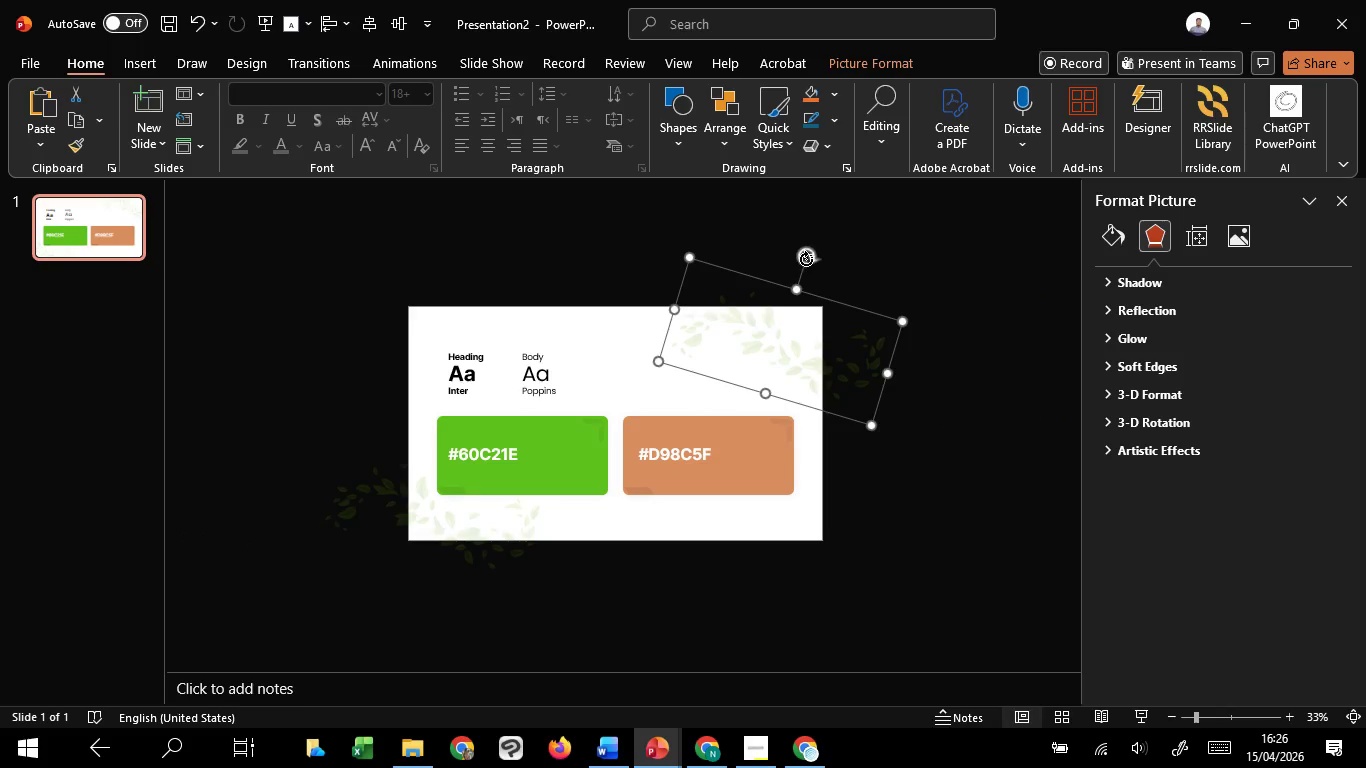 
left_click_drag(start_coordinate=[806, 258], to_coordinate=[790, 258])
 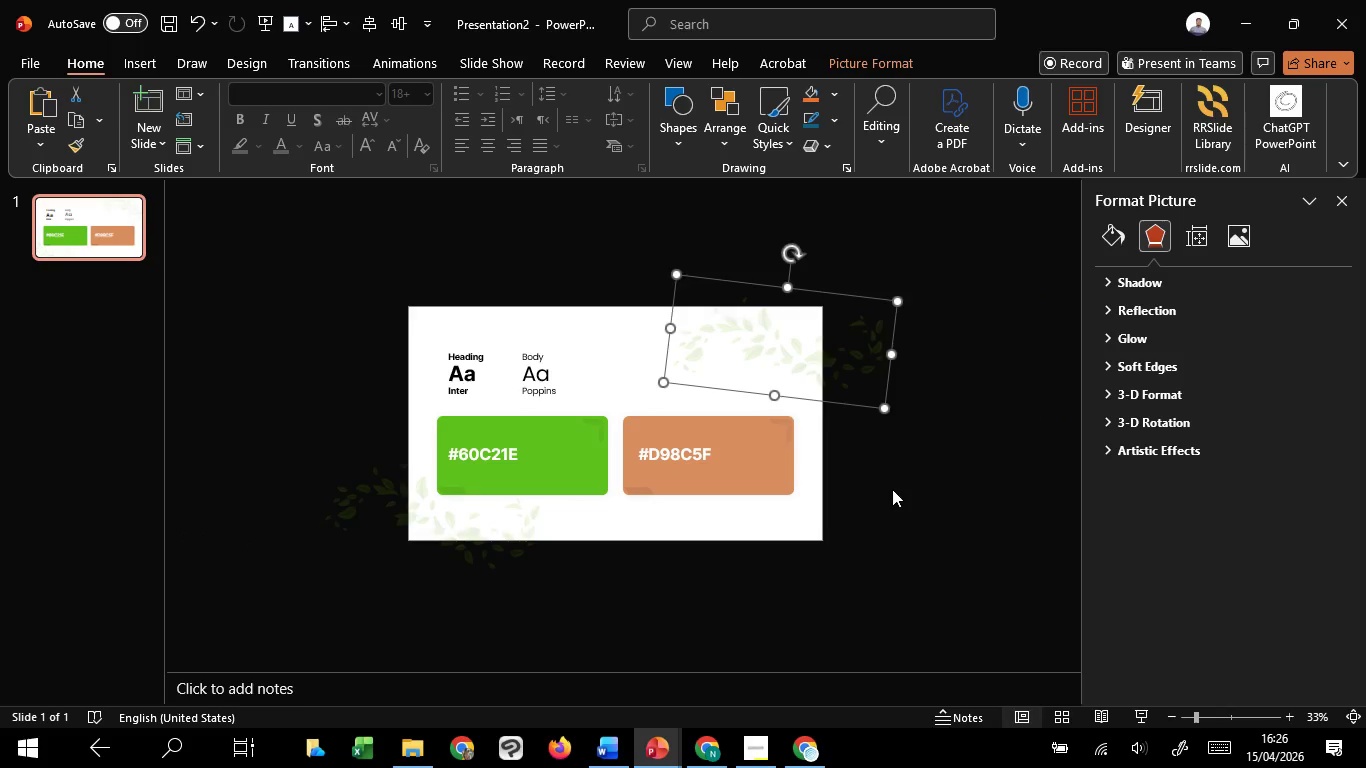 
left_click([892, 489])
 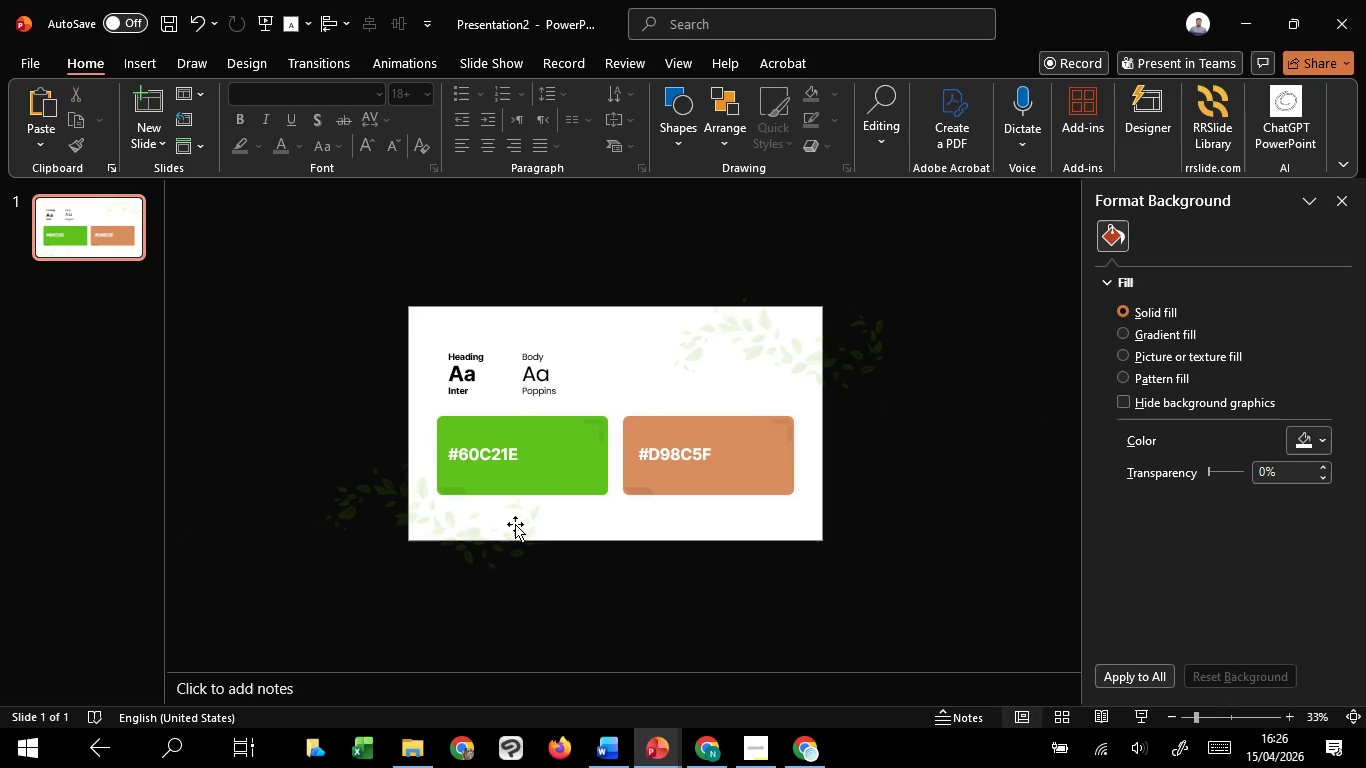 
left_click([515, 524])
 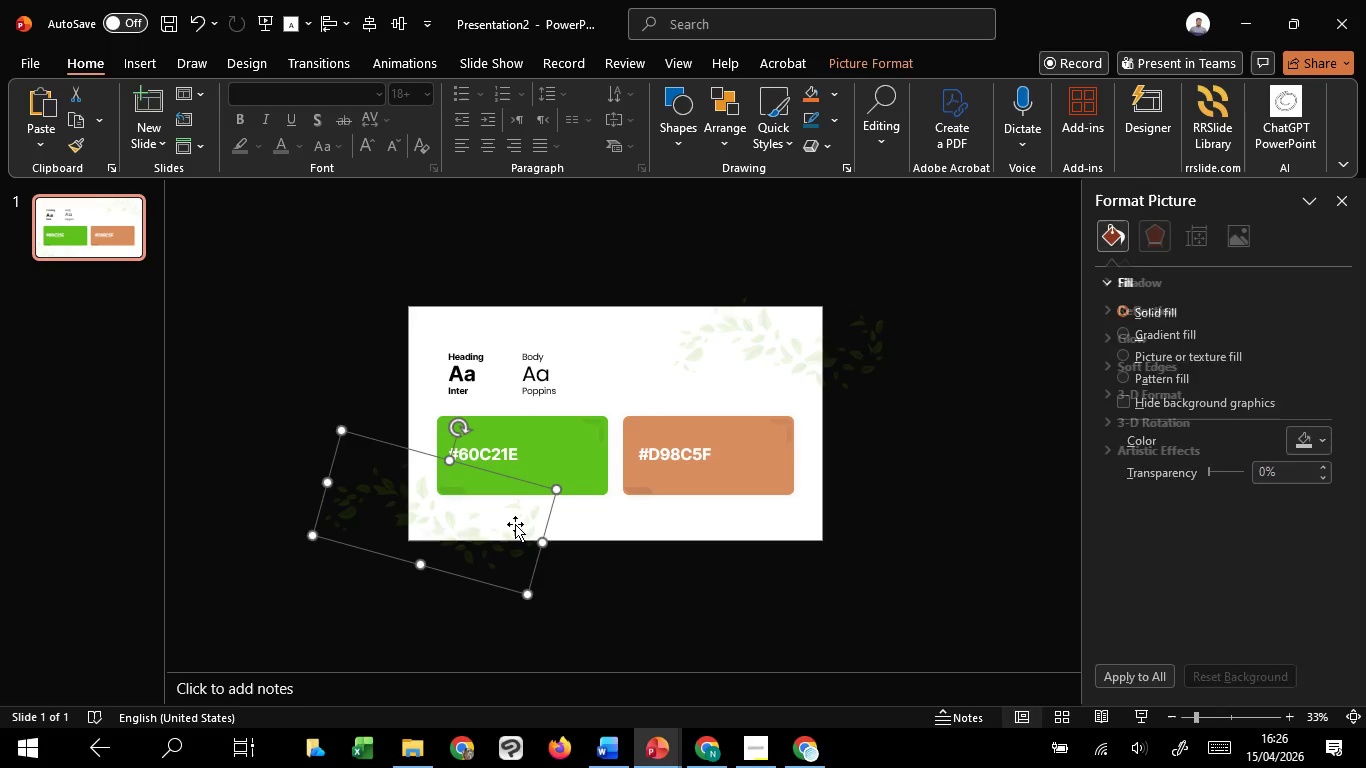 
left_click_drag(start_coordinate=[515, 524], to_coordinate=[515, 536])
 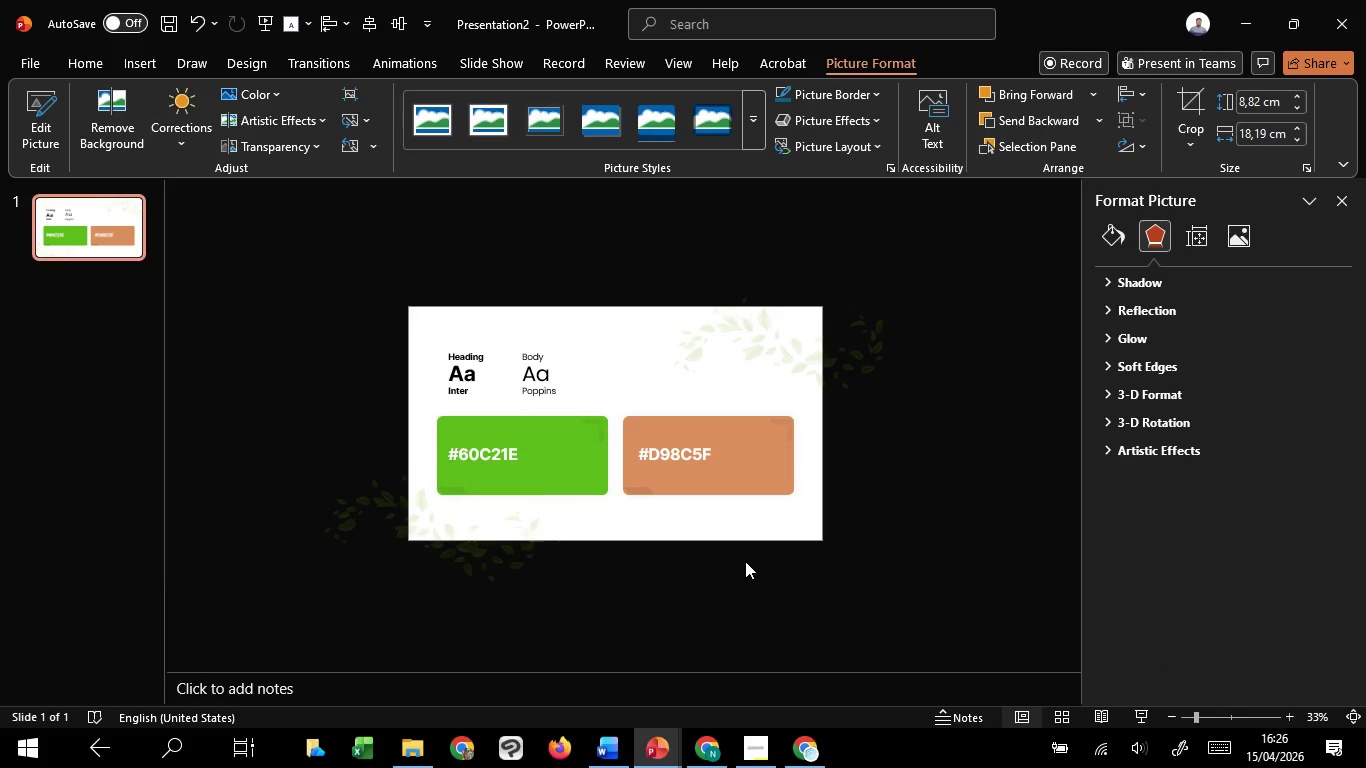 
left_click([745, 561])
 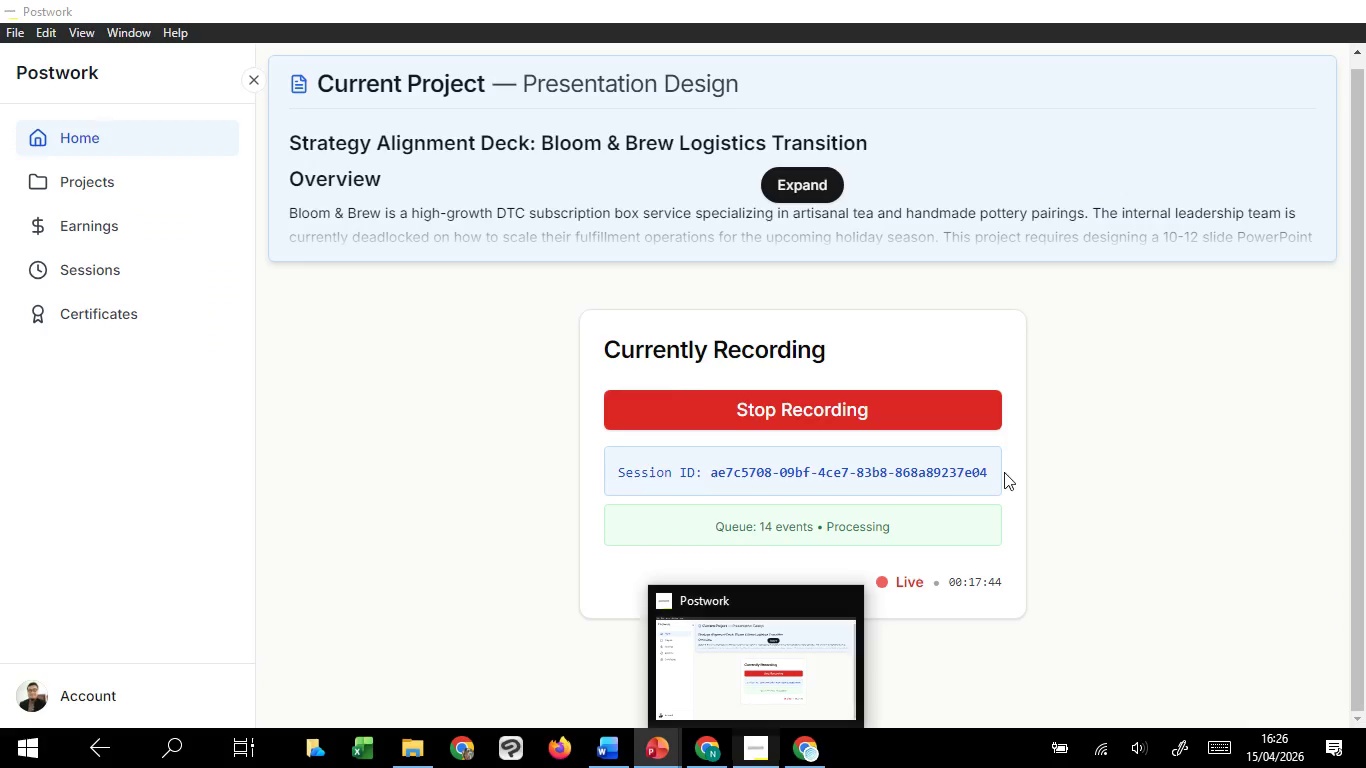 
wait(5.19)
 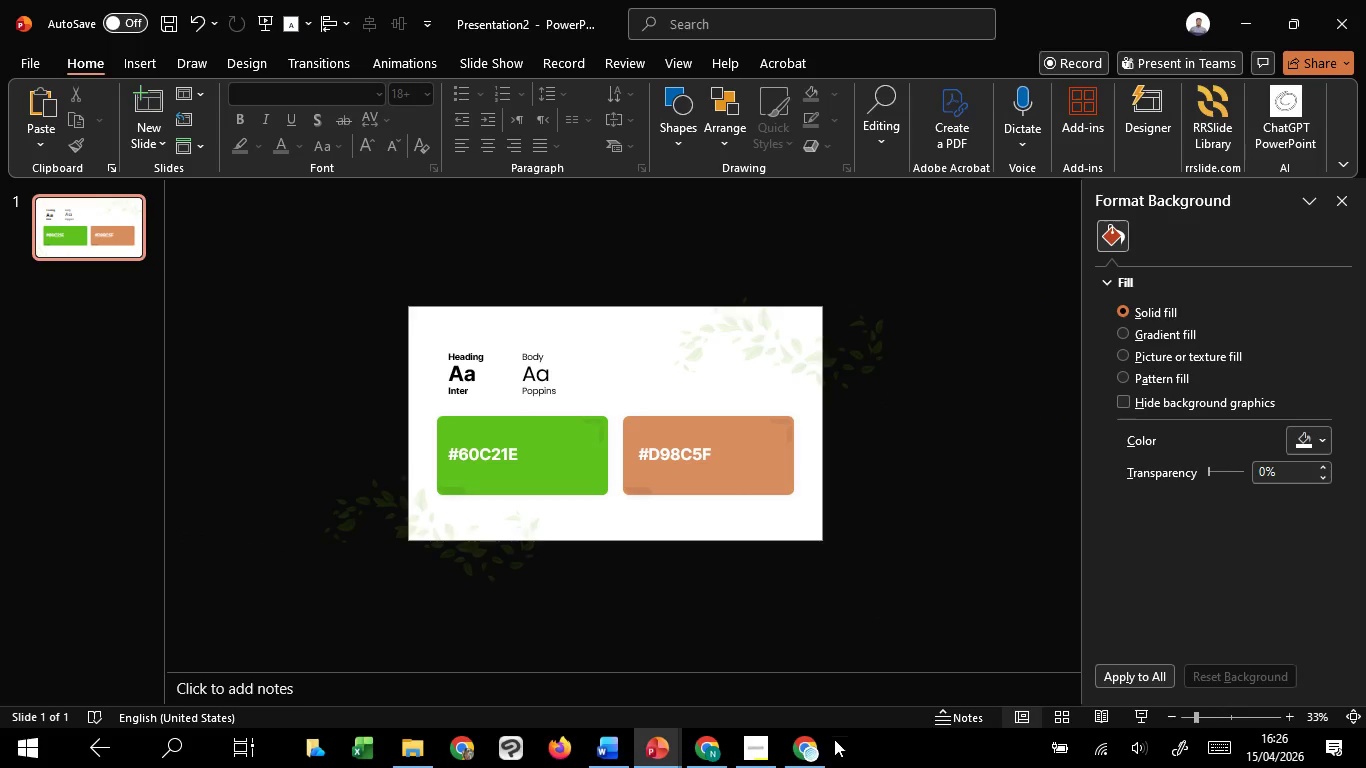 
left_click([374, 245])
 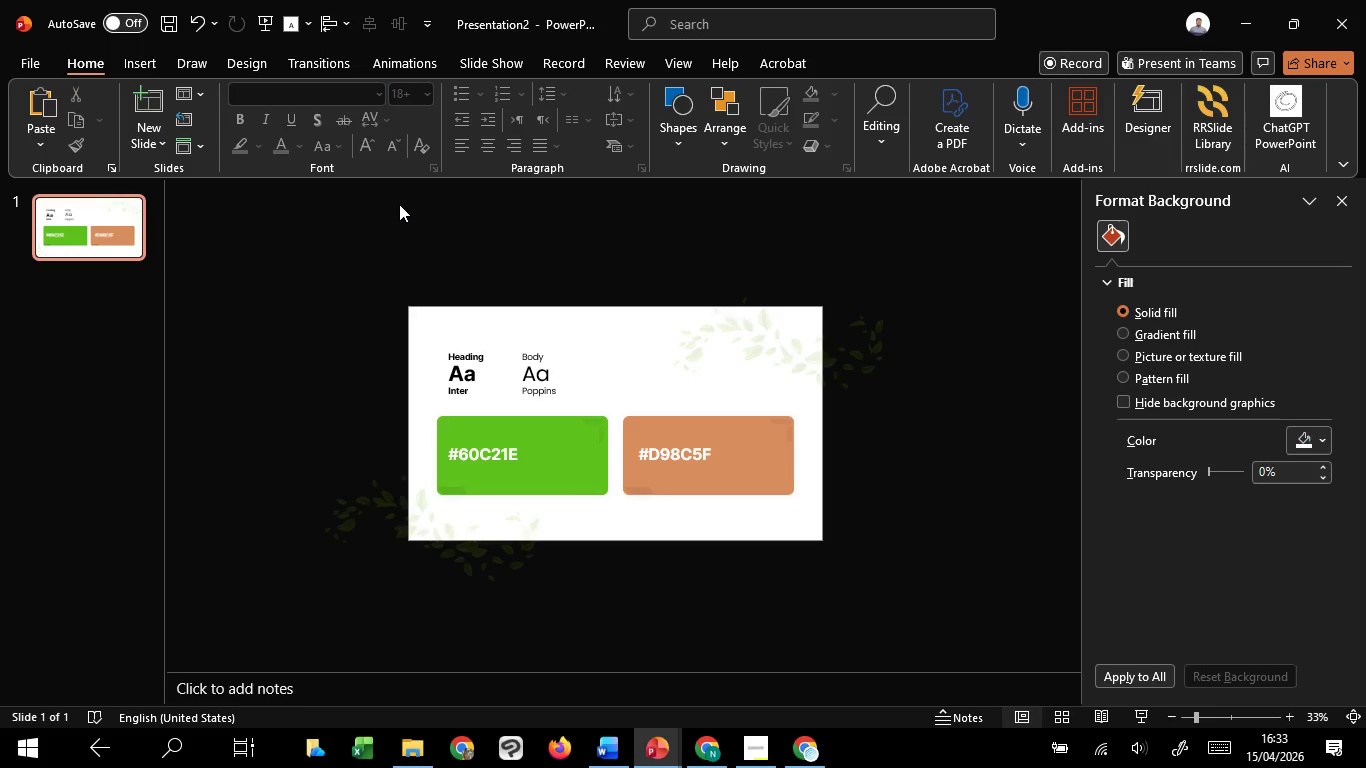 
wait(423.34)
 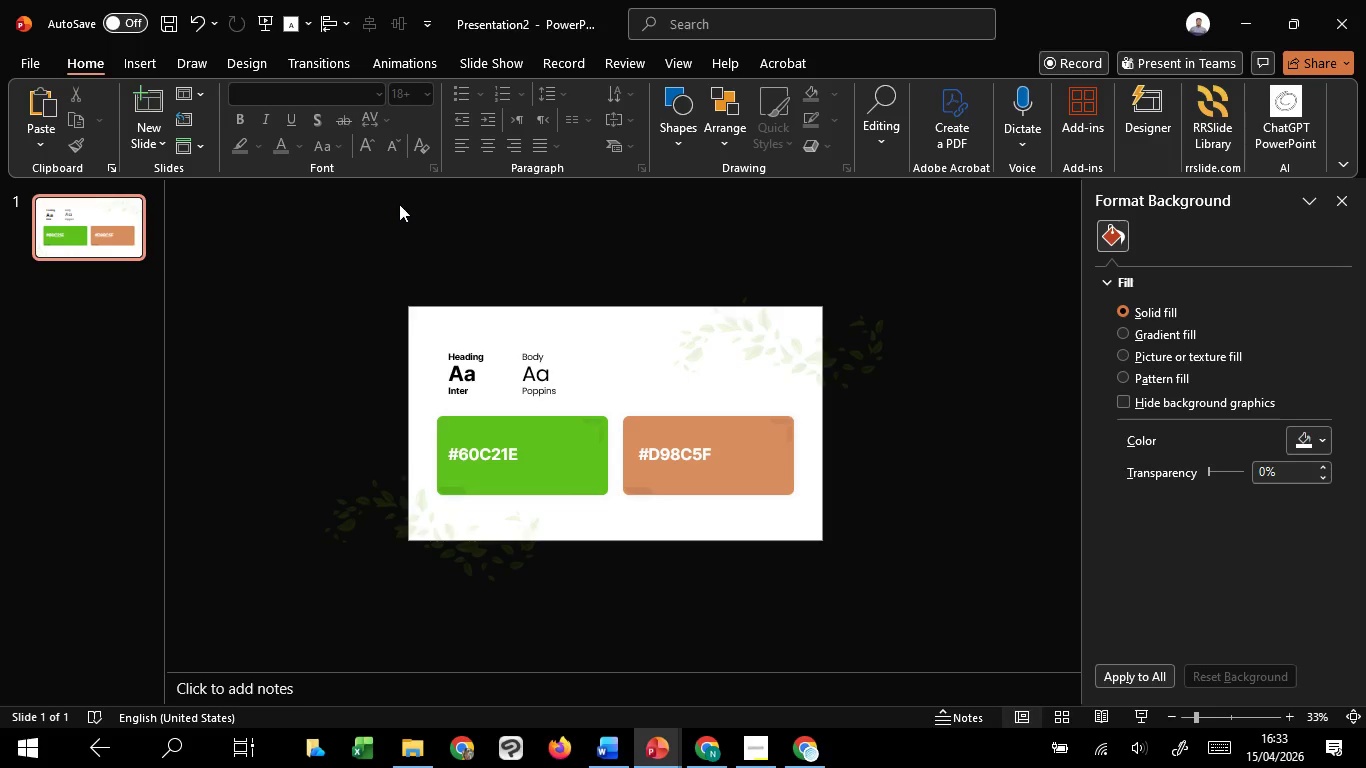 
left_click([465, 480])
 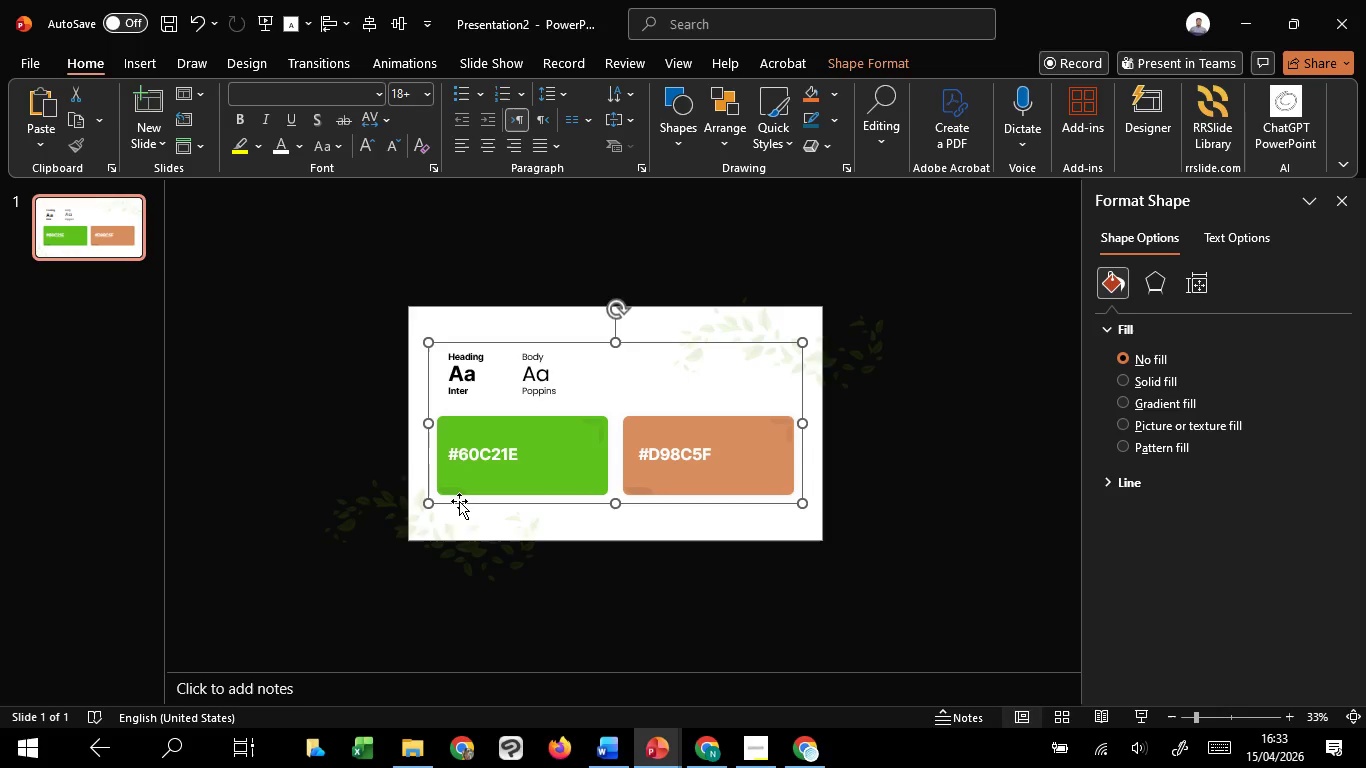 
wait(7.05)
 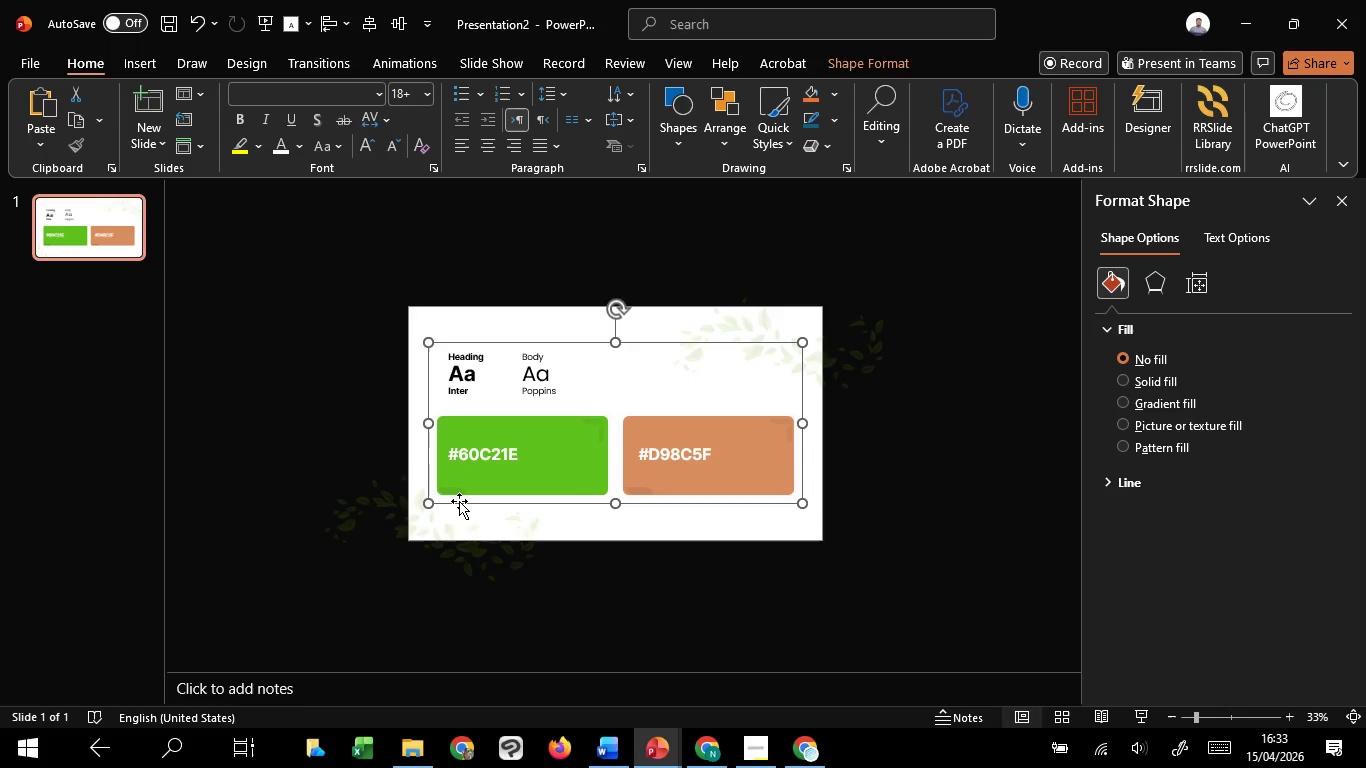 
left_click([428, 386])
 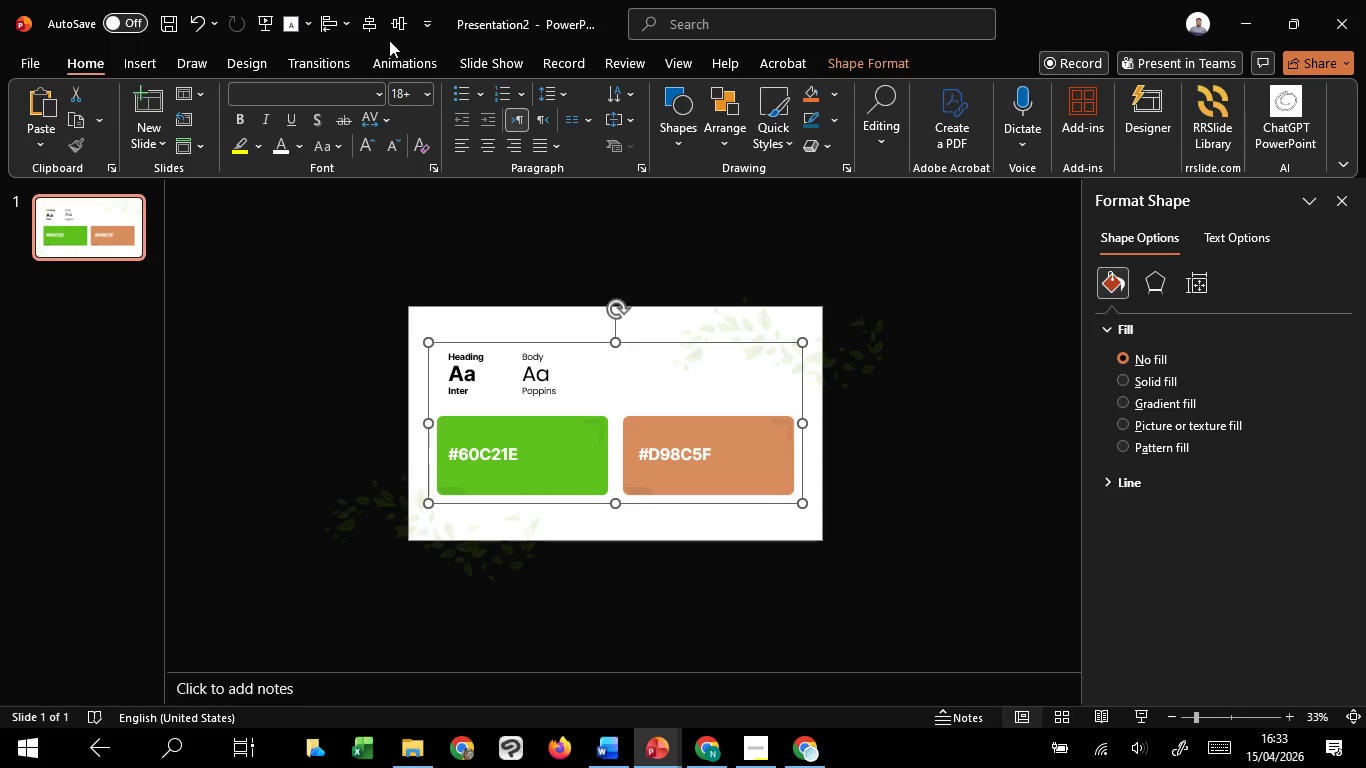 
left_click([401, 17])
 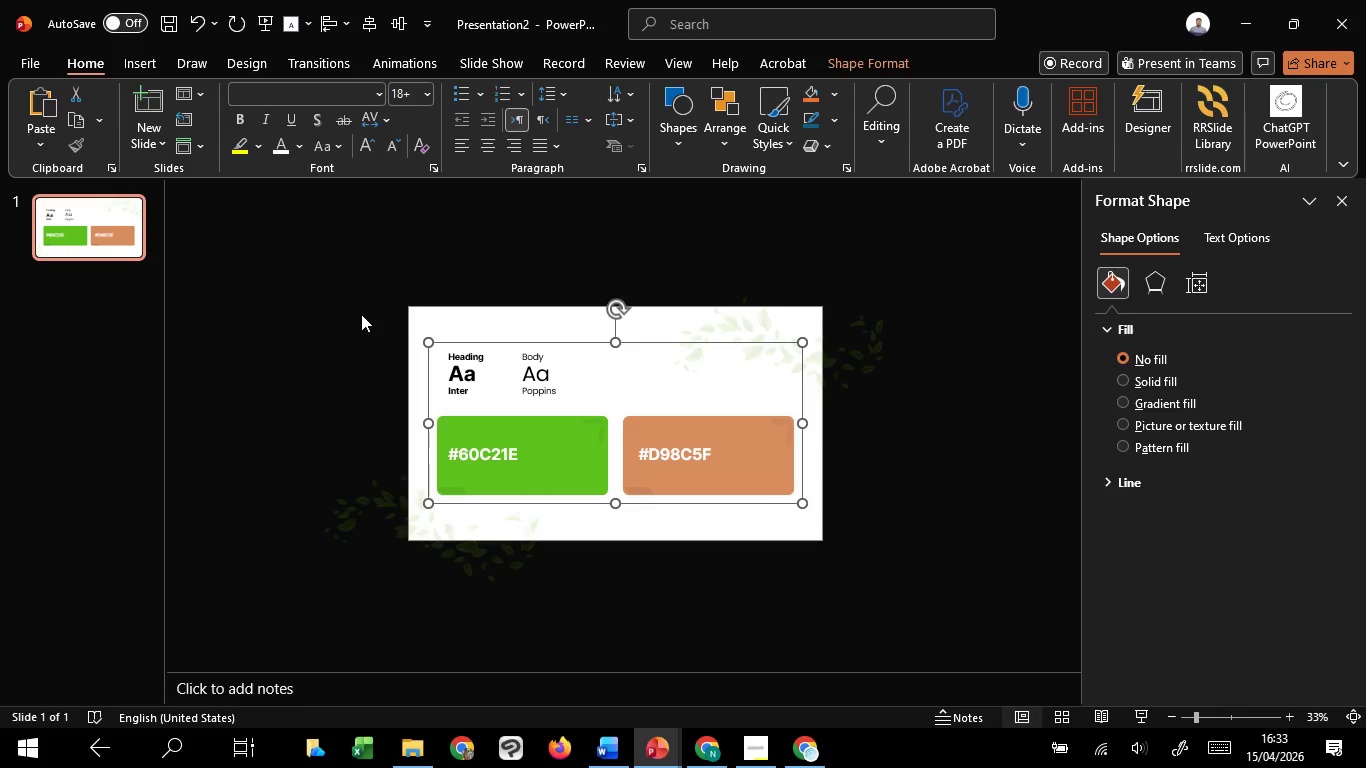 
left_click([361, 314])
 